 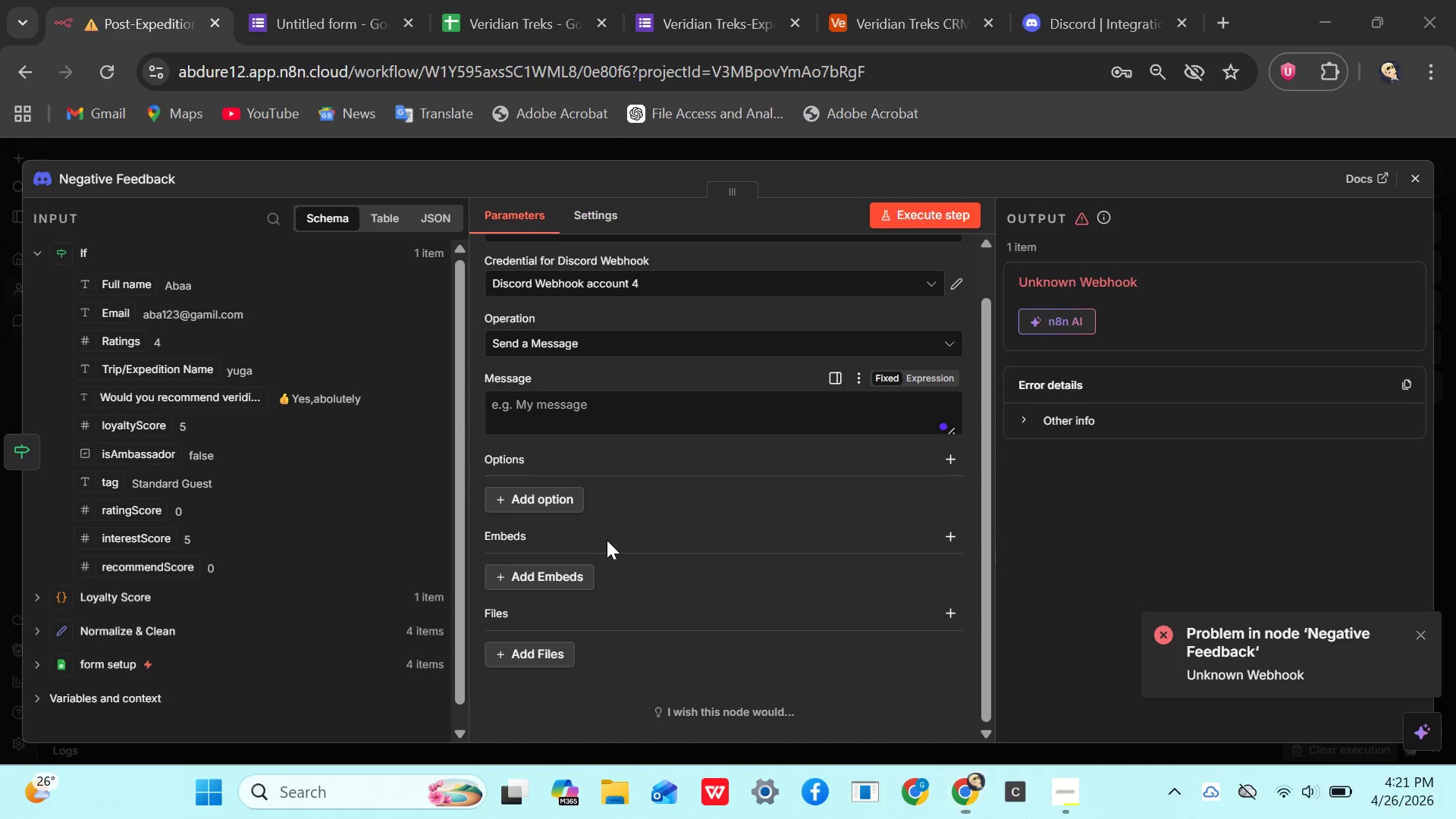 
scroll: coordinate [606, 541], scroll_direction: up, amount: 1.0
 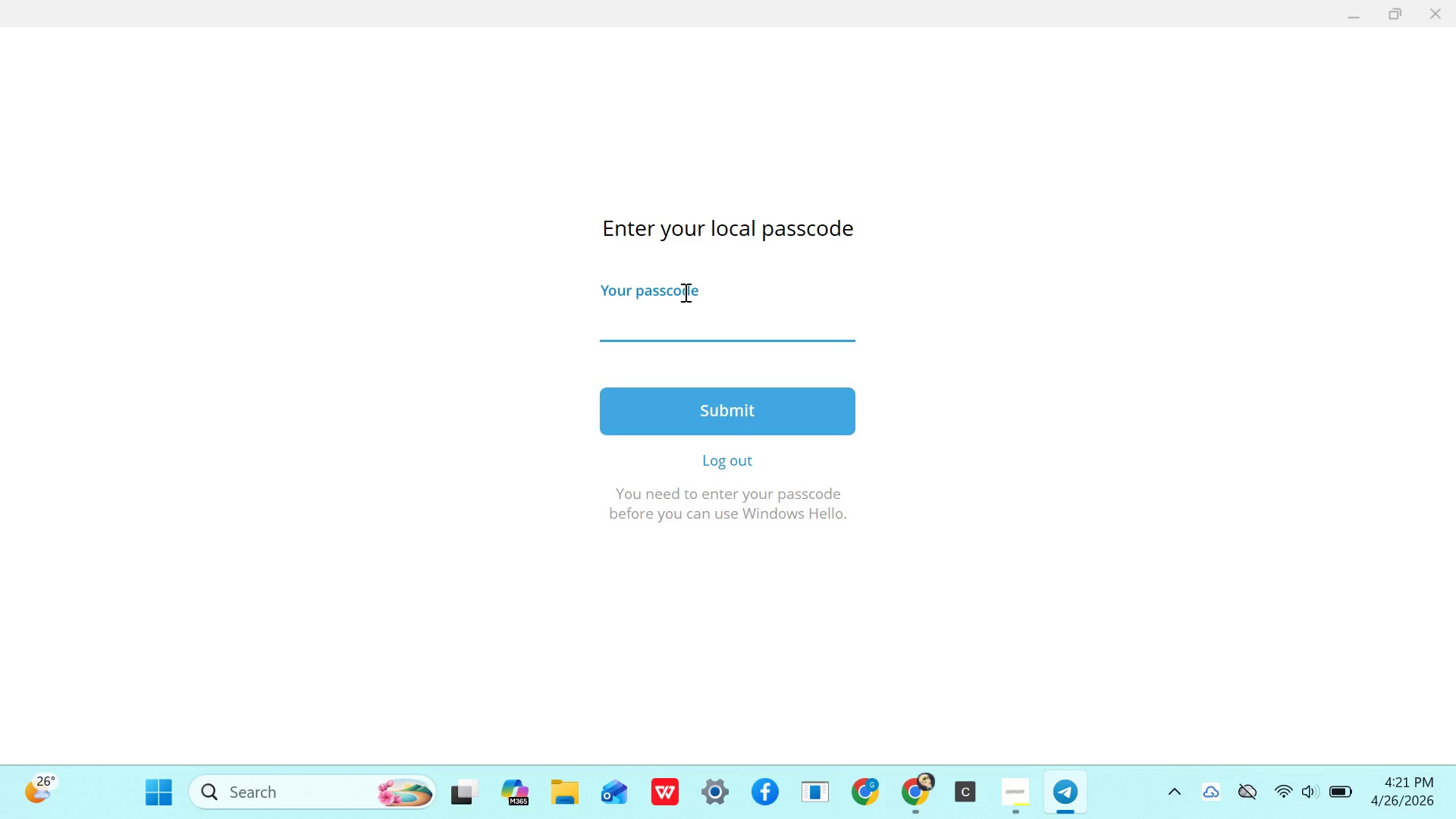 
type(1515)
 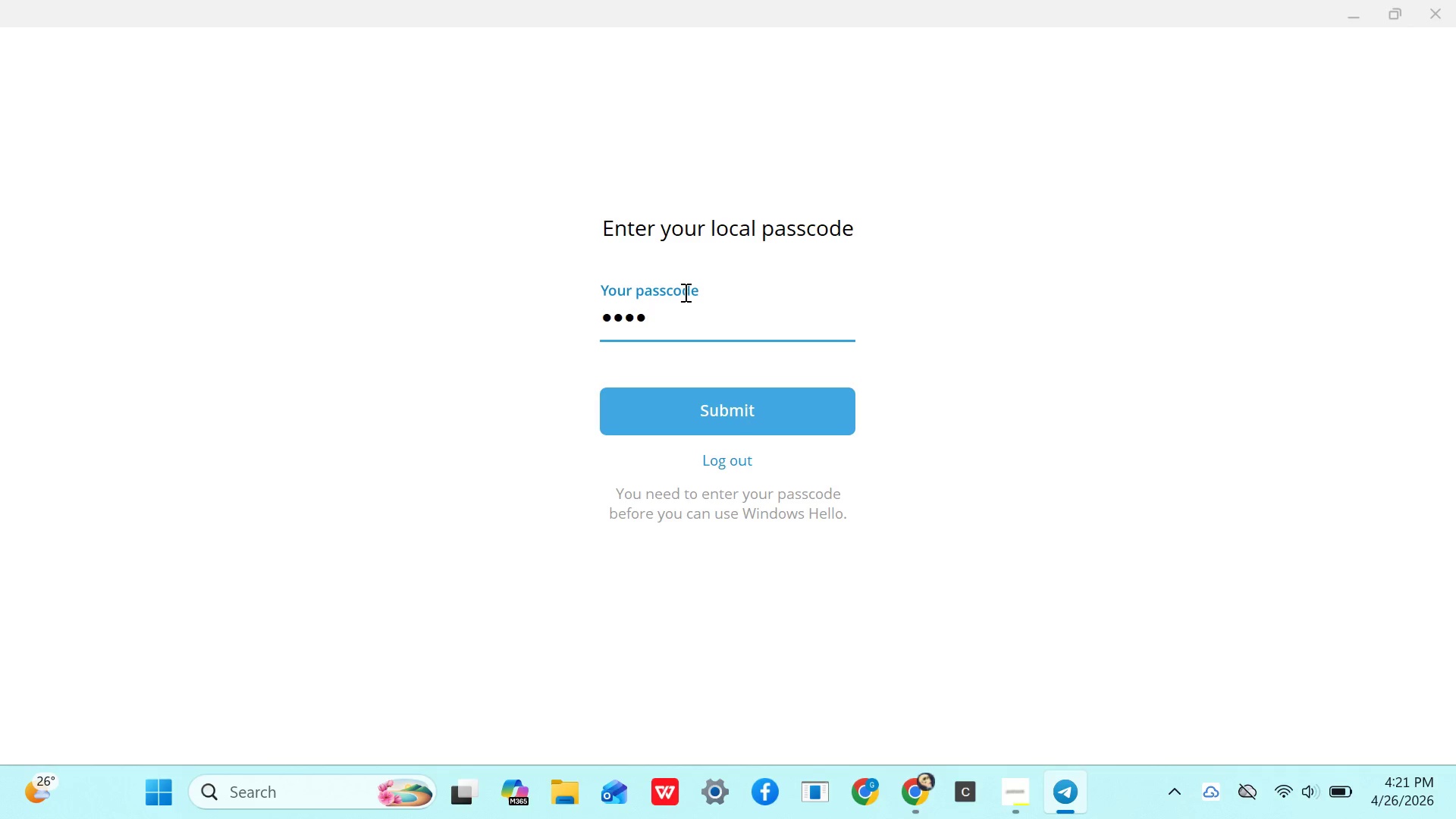 
key(Enter)
 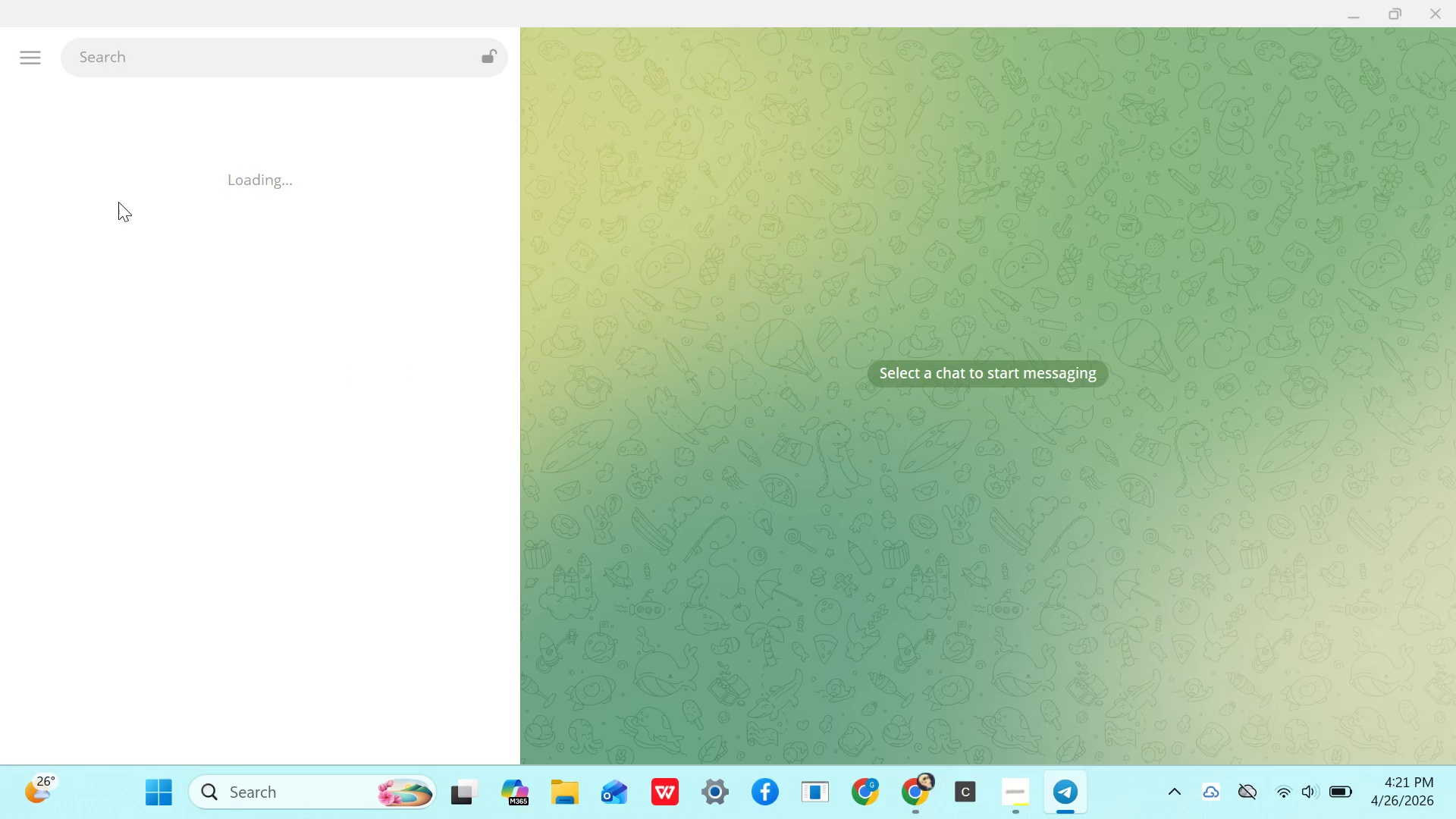 
wait(5.06)
 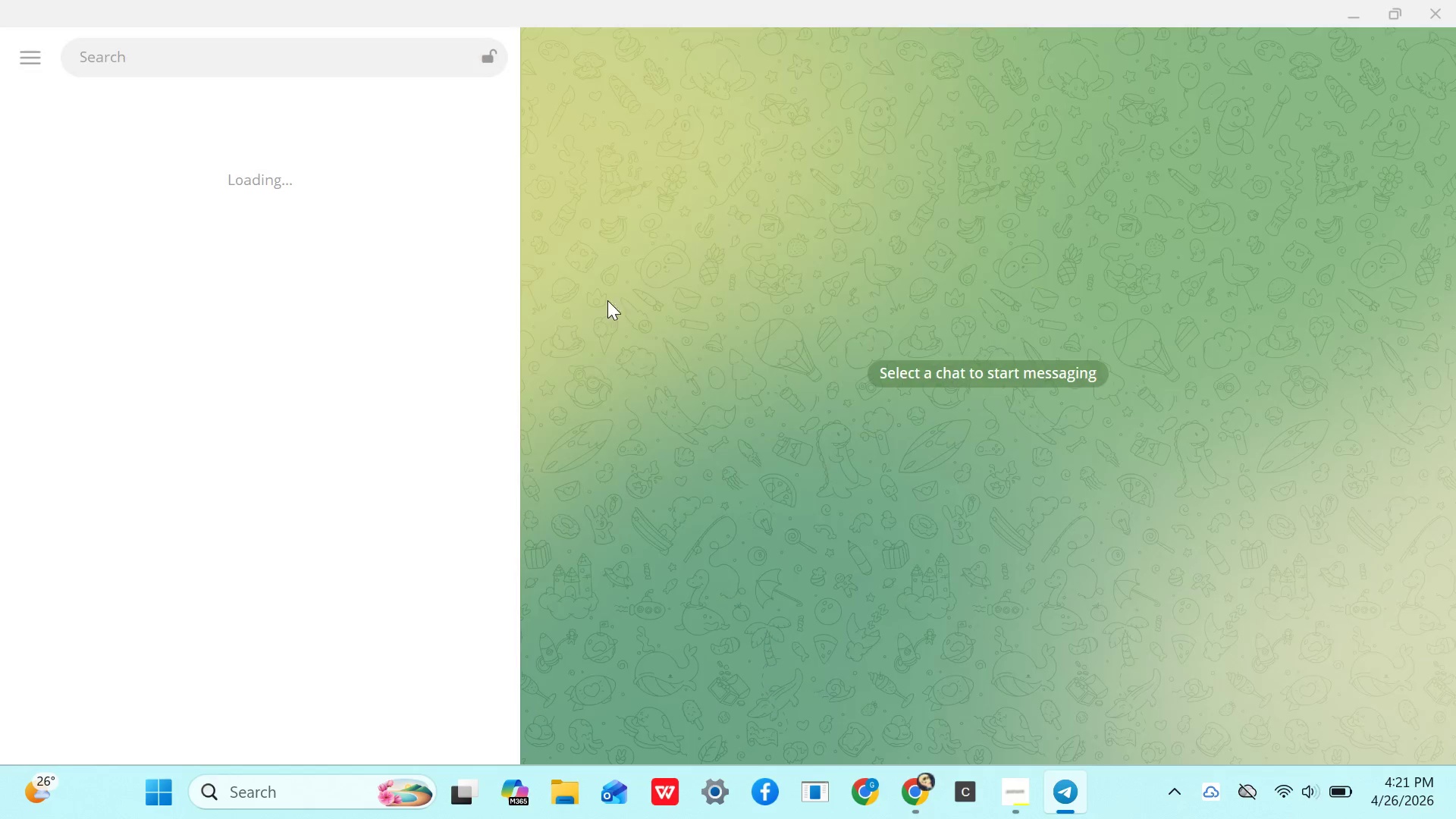 
scroll: coordinate [116, 206], scroll_direction: none, amount: 0.0
 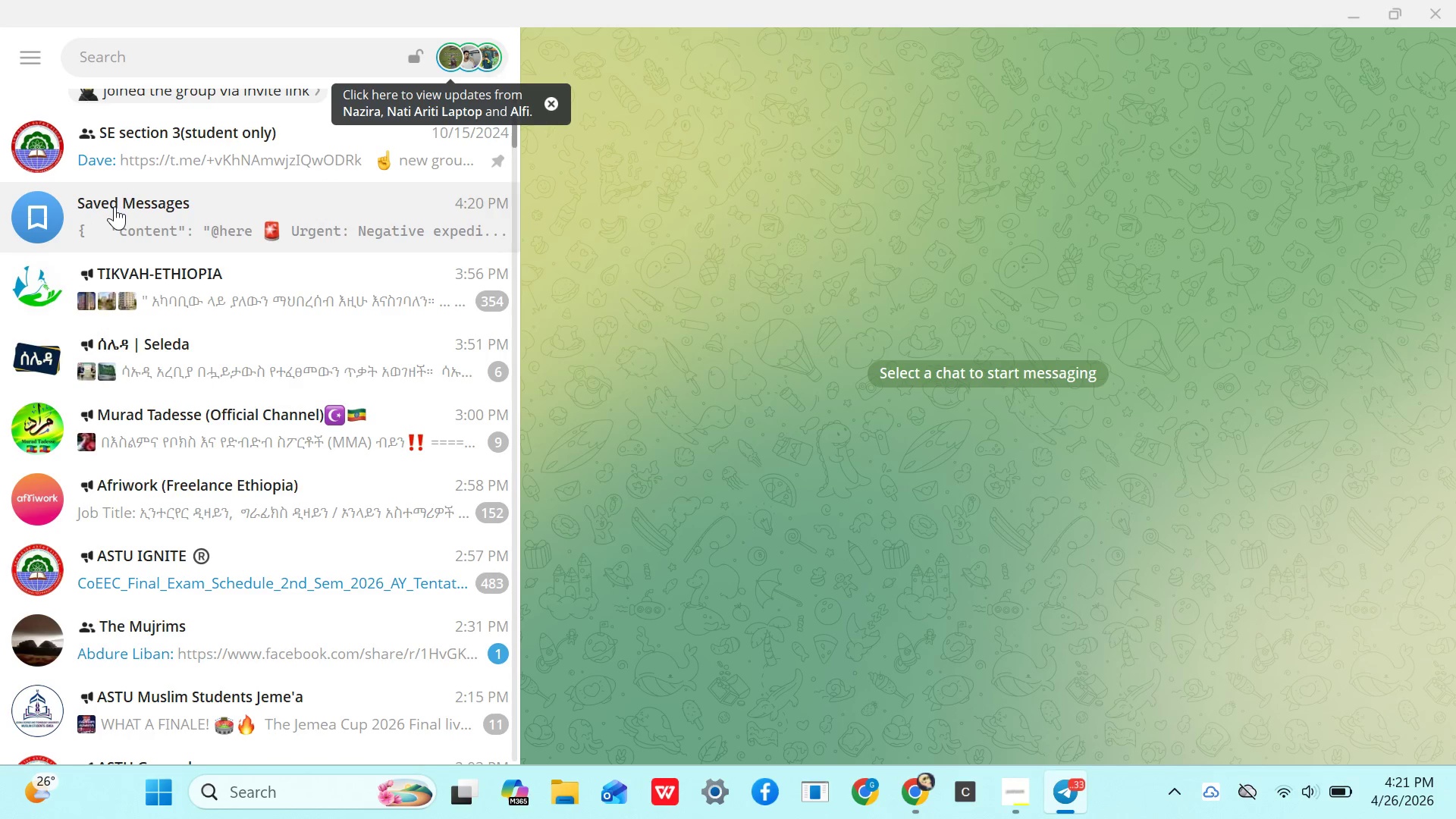 
scroll: coordinate [115, 206], scroll_direction: up, amount: 1.0
 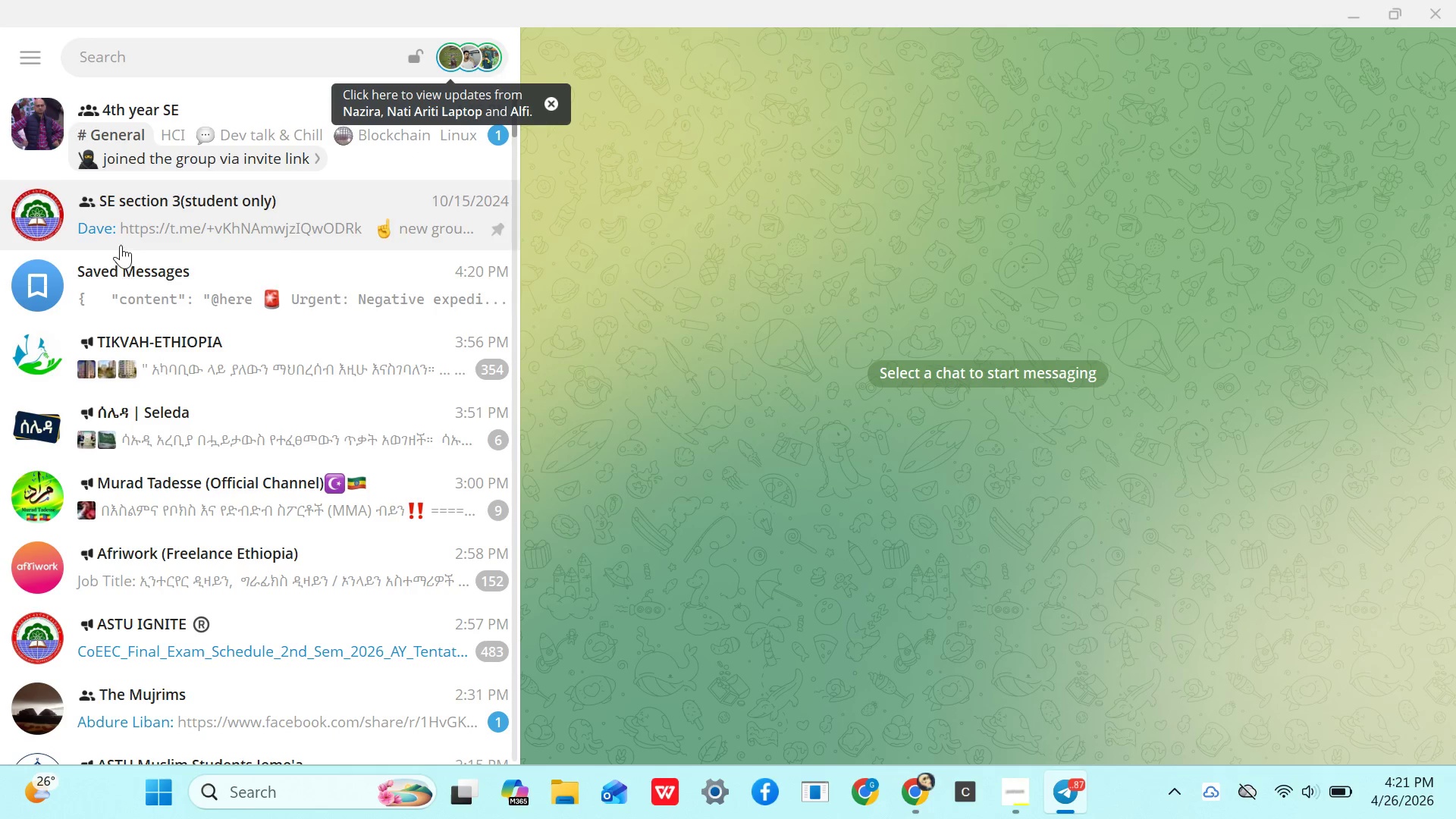 
left_click_drag(start_coordinate=[123, 264], to_coordinate=[129, 268])
 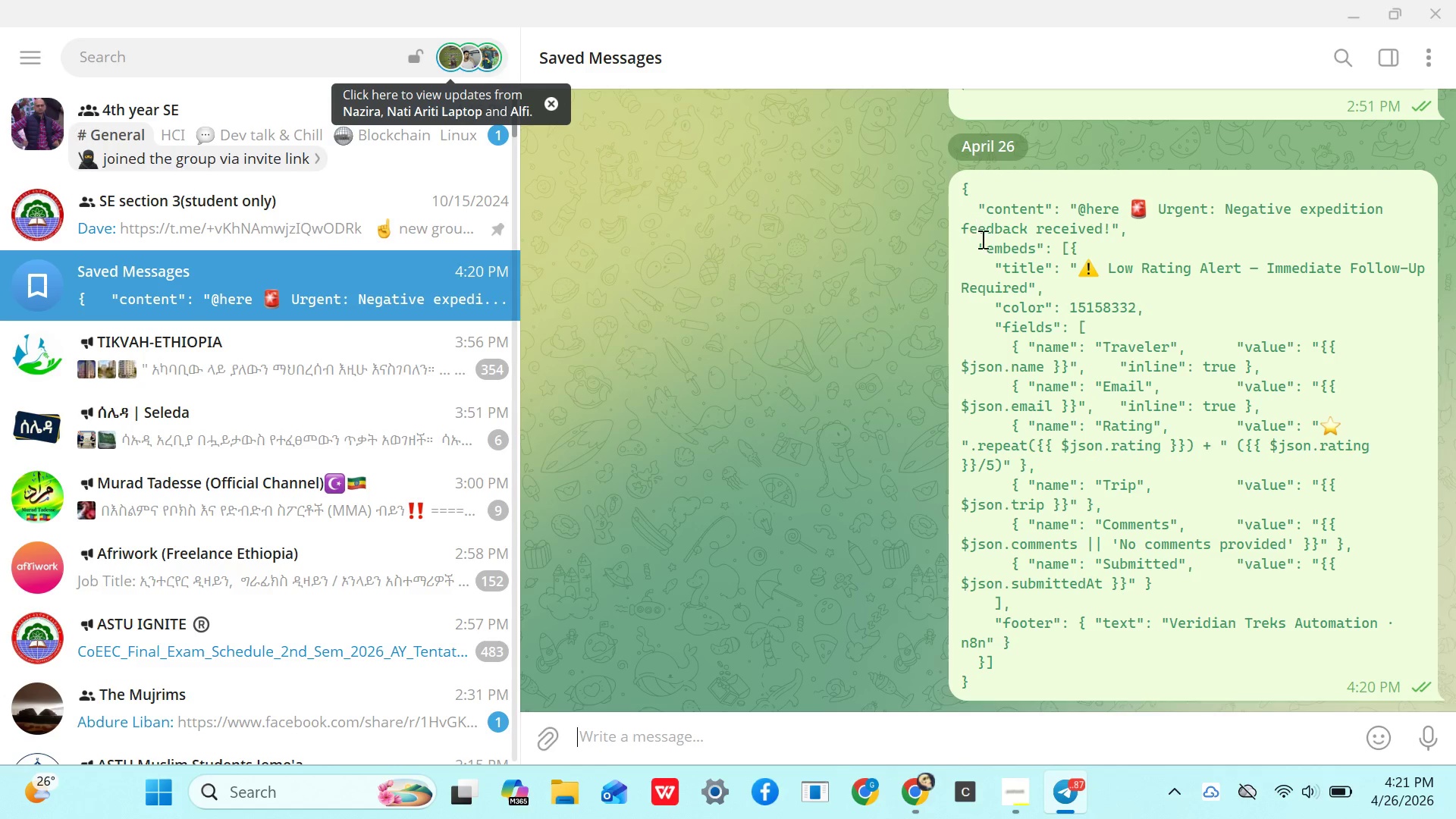 
left_click([999, 264])
 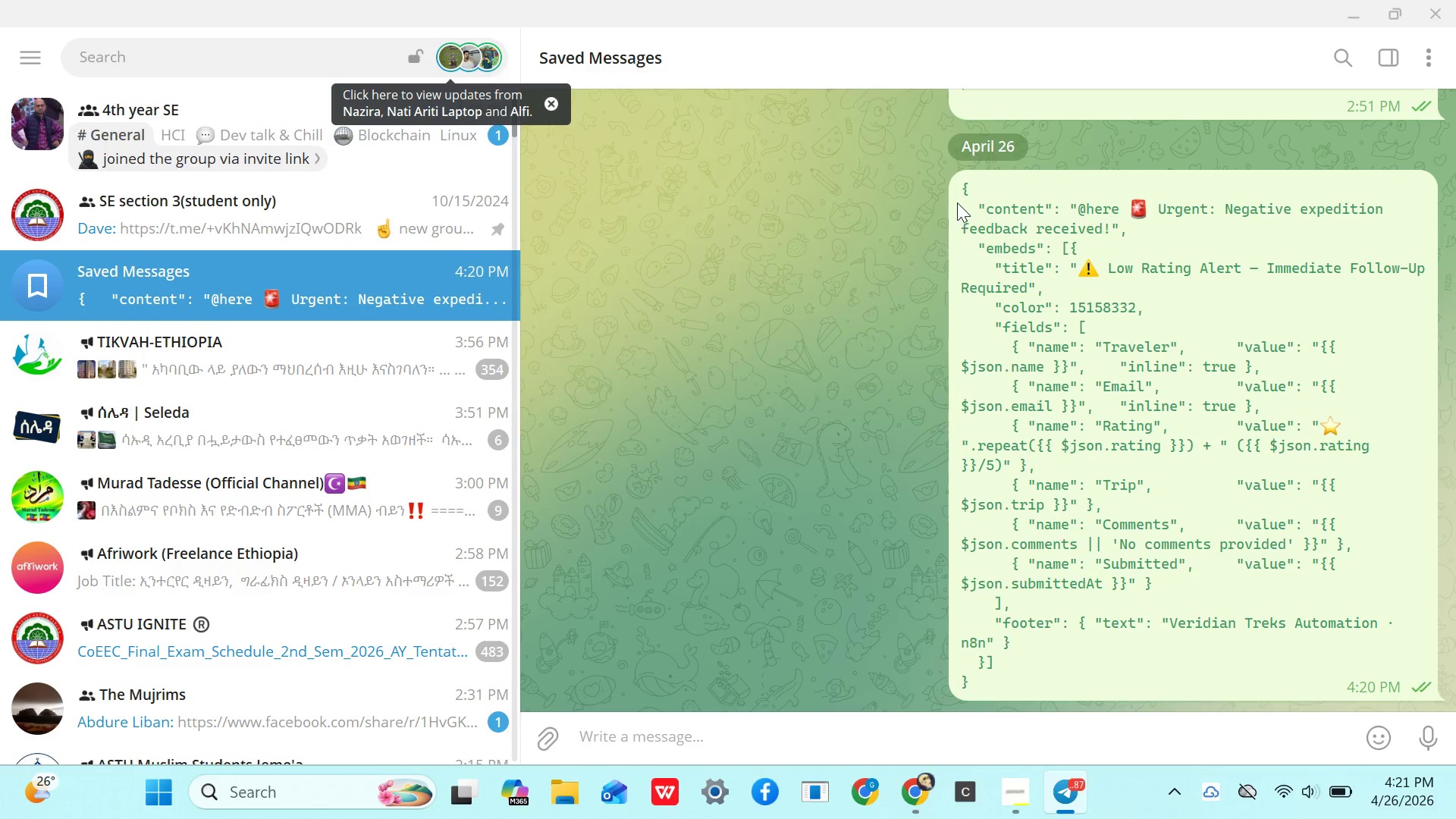 
left_click_drag(start_coordinate=[962, 188], to_coordinate=[1120, 684])
 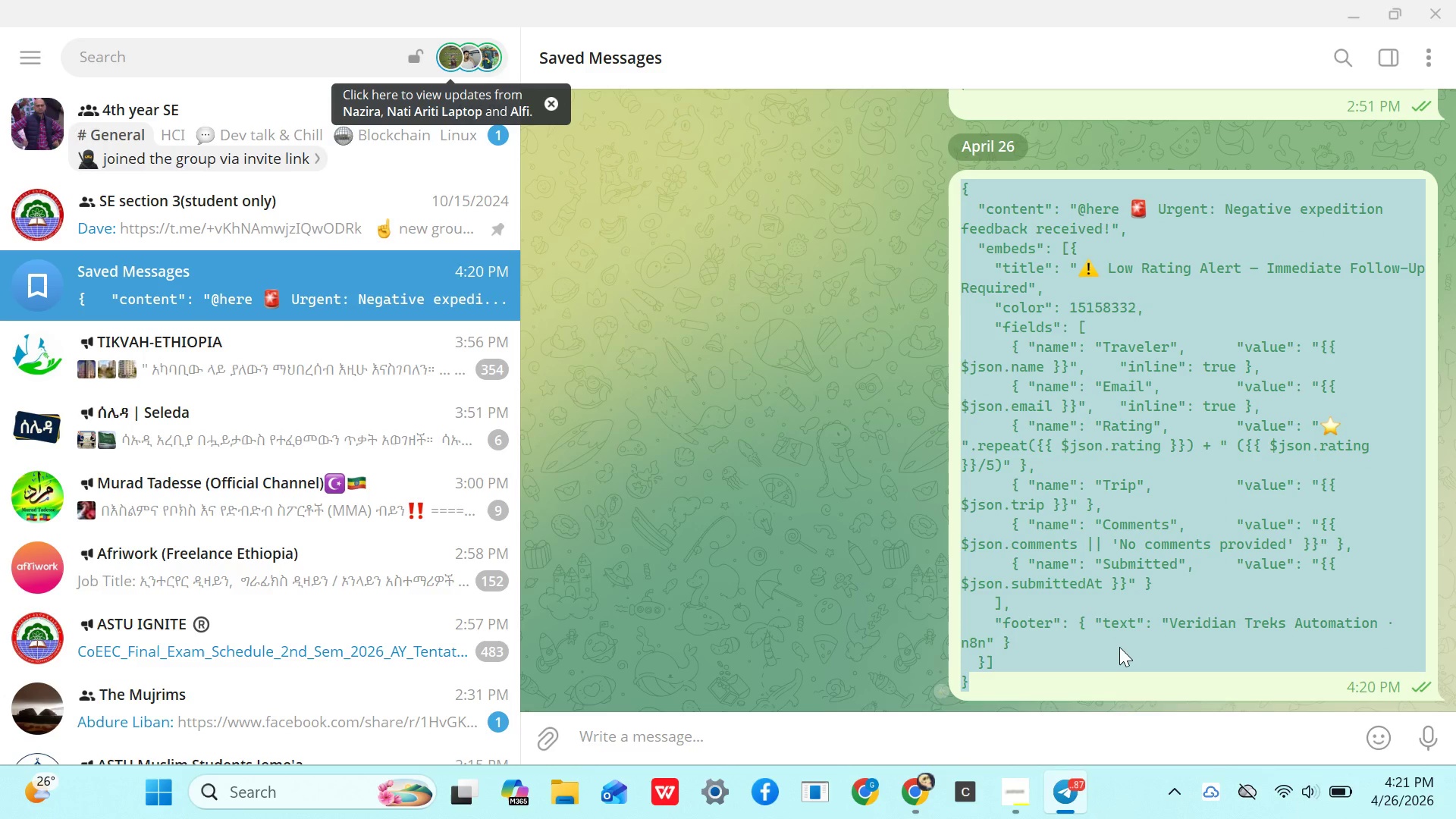 
key(Control+C)
 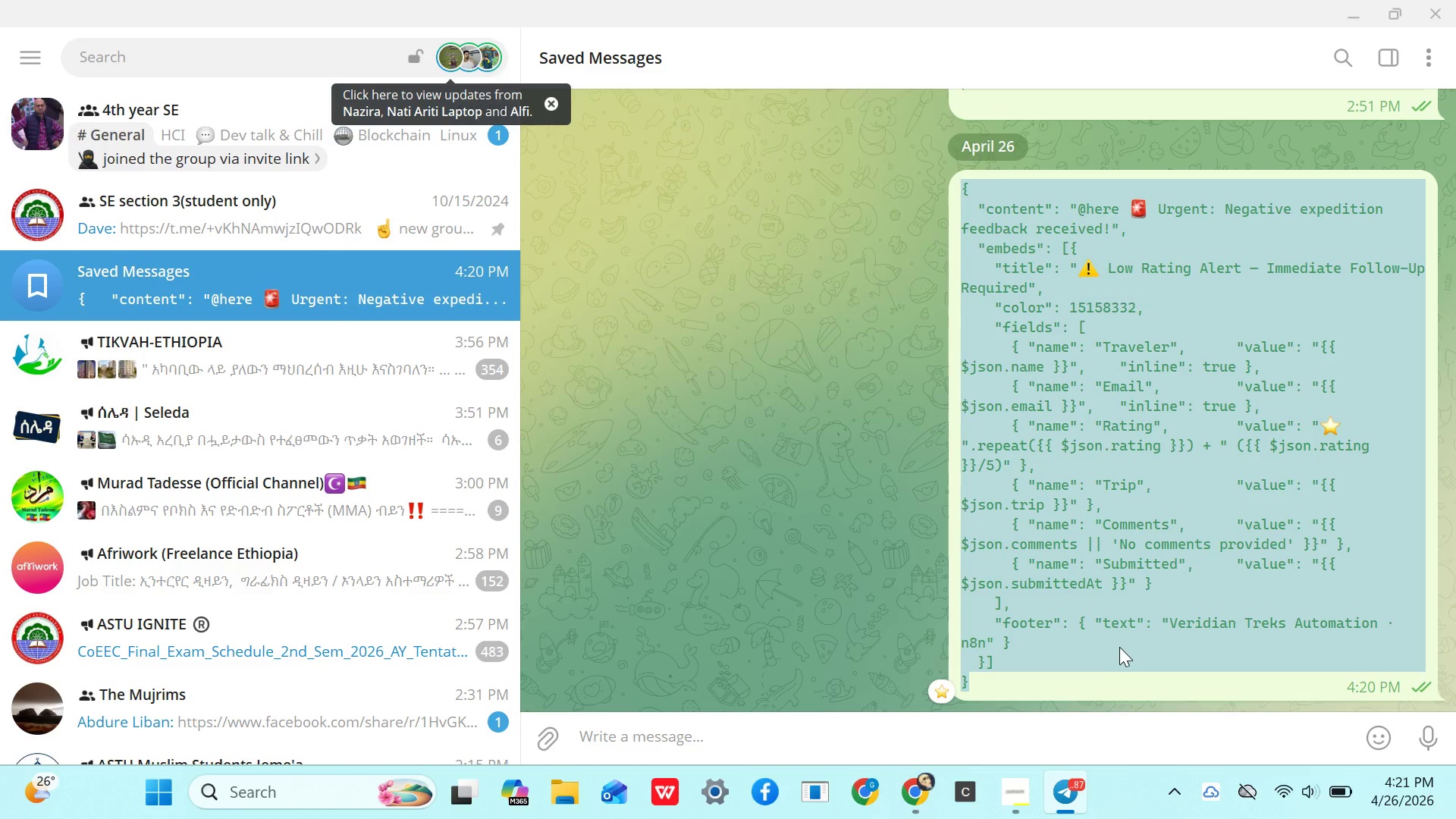 
key(Control+C)
 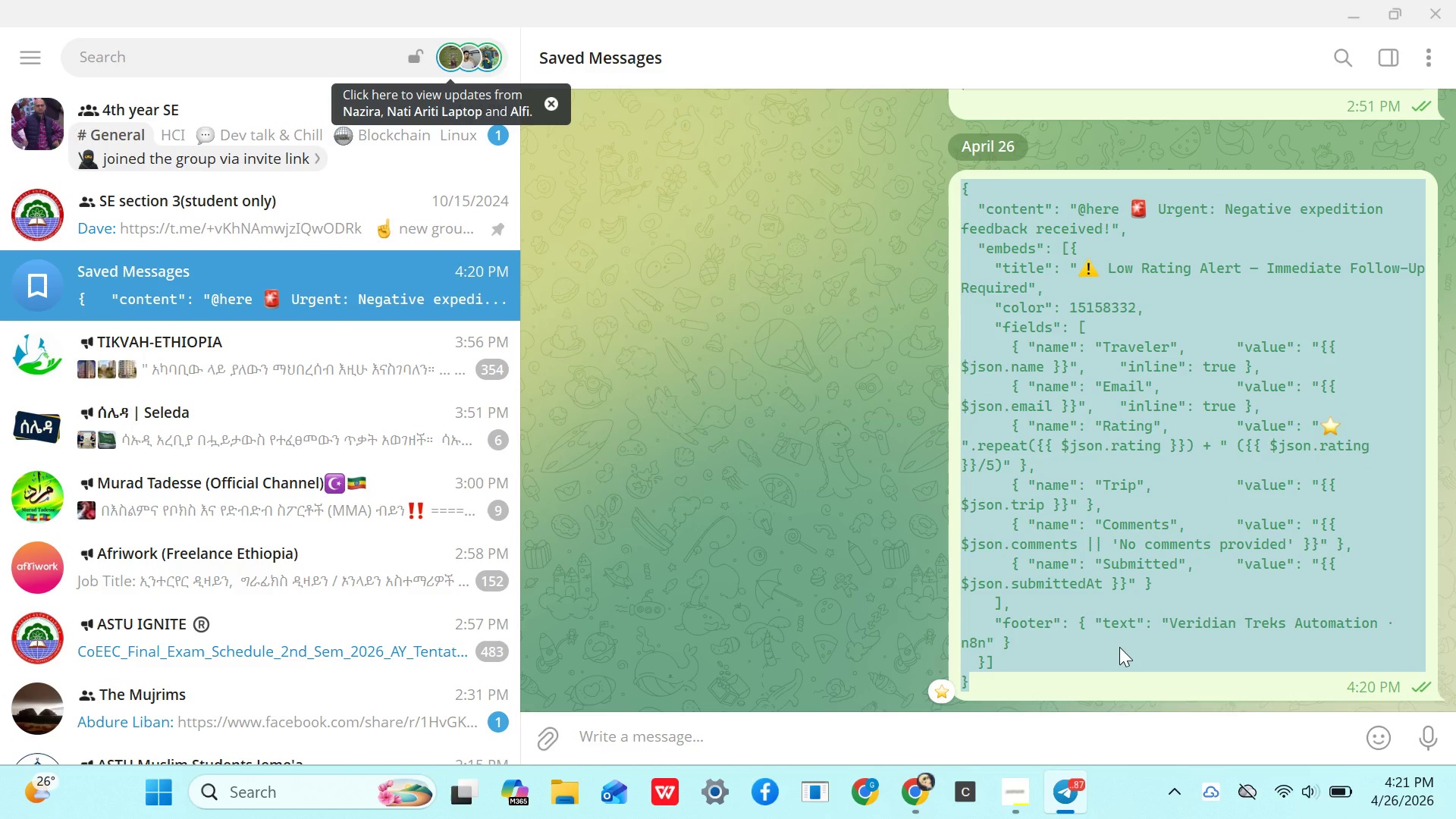 
key(Control+C)
 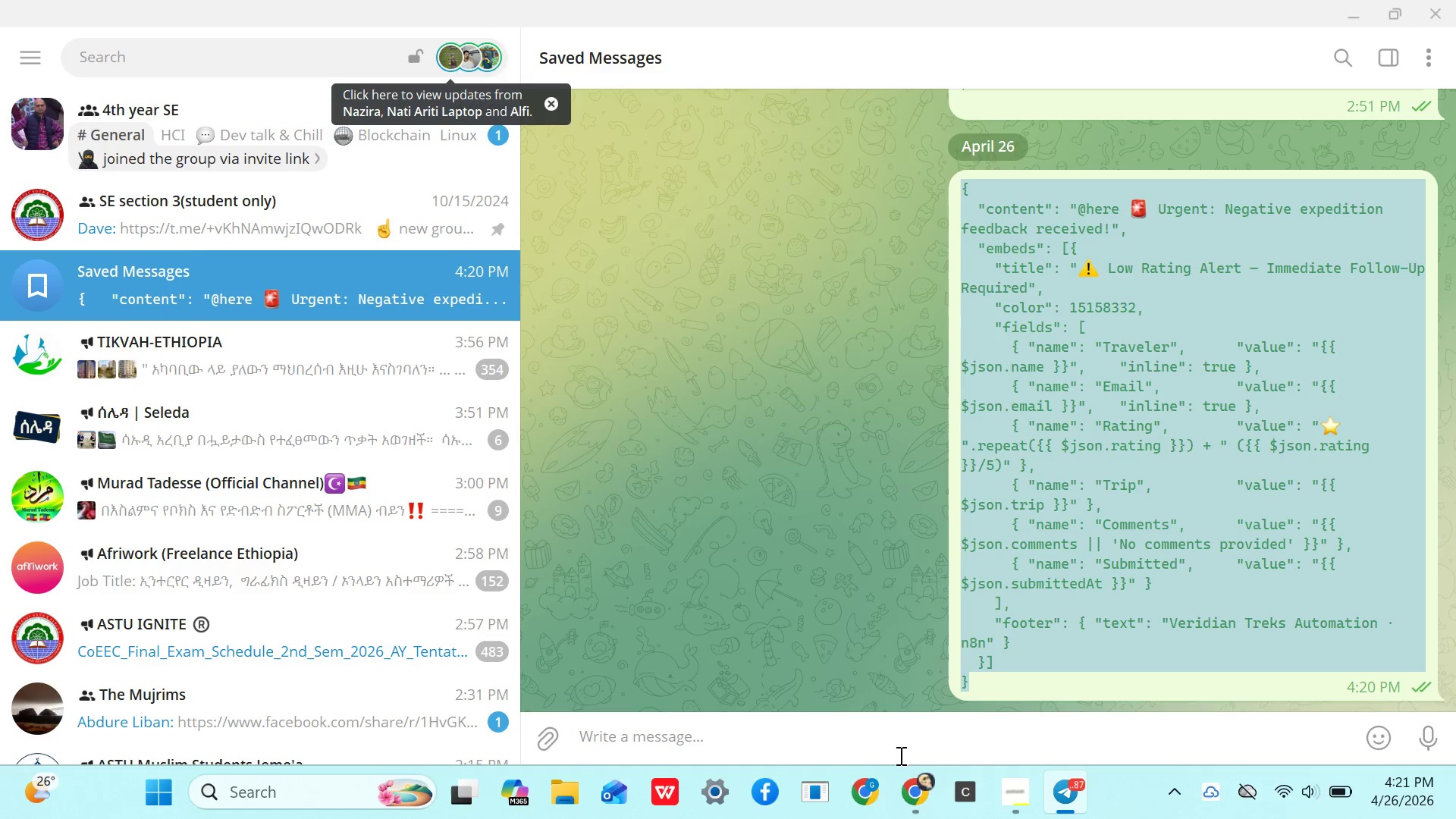 
left_click([905, 787])
 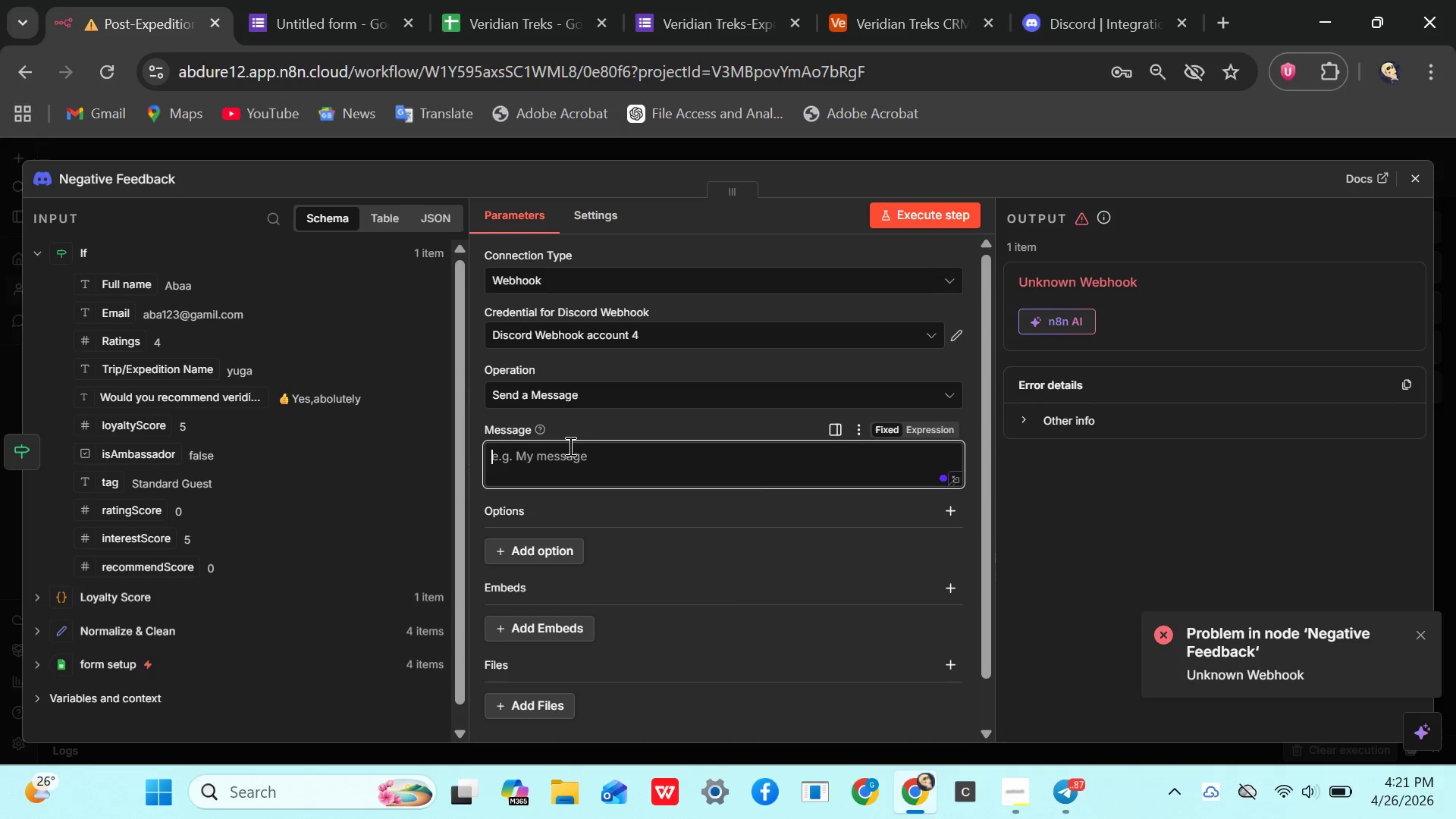 
left_click([562, 455])
 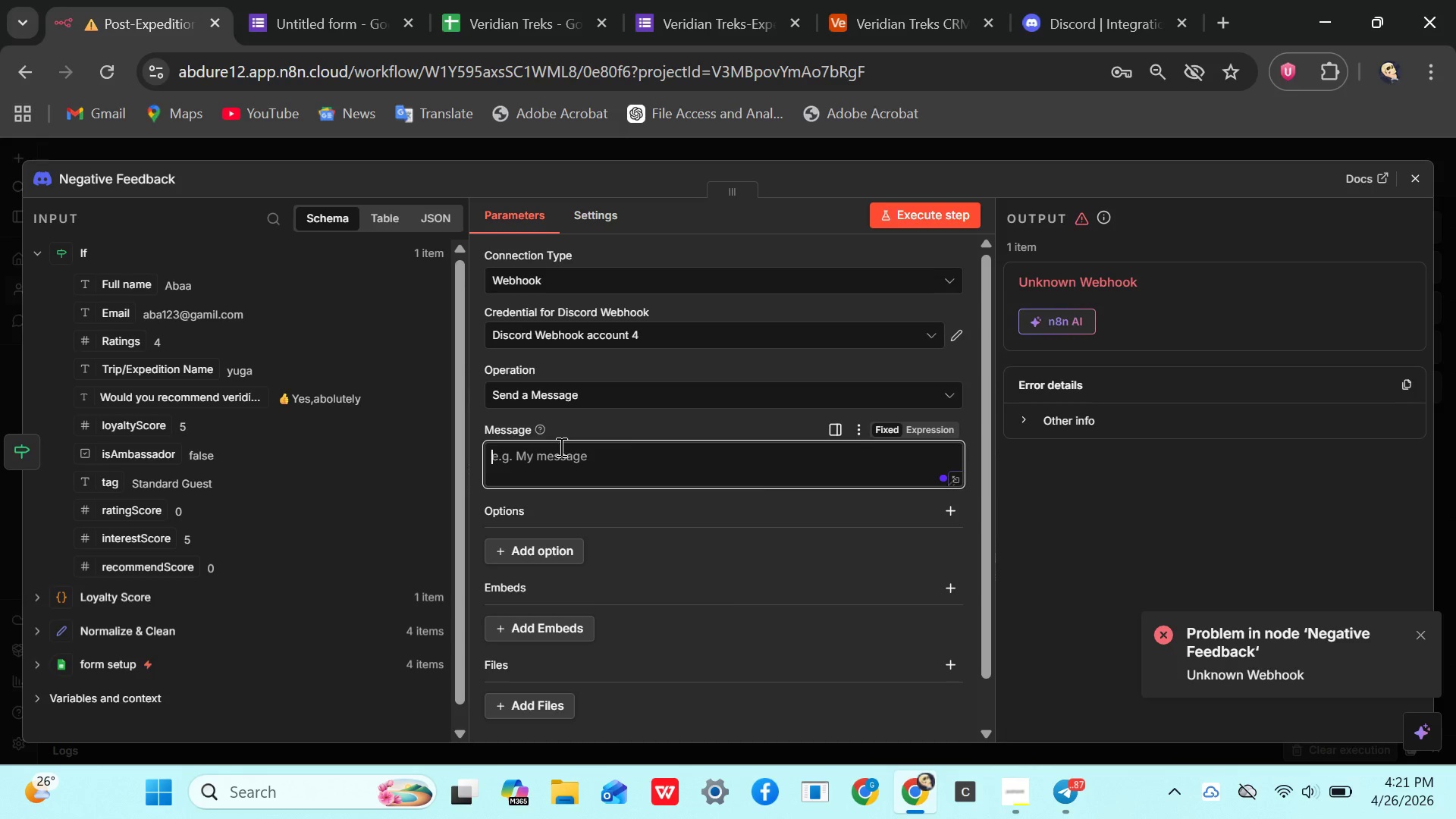 
key(Control+V)
 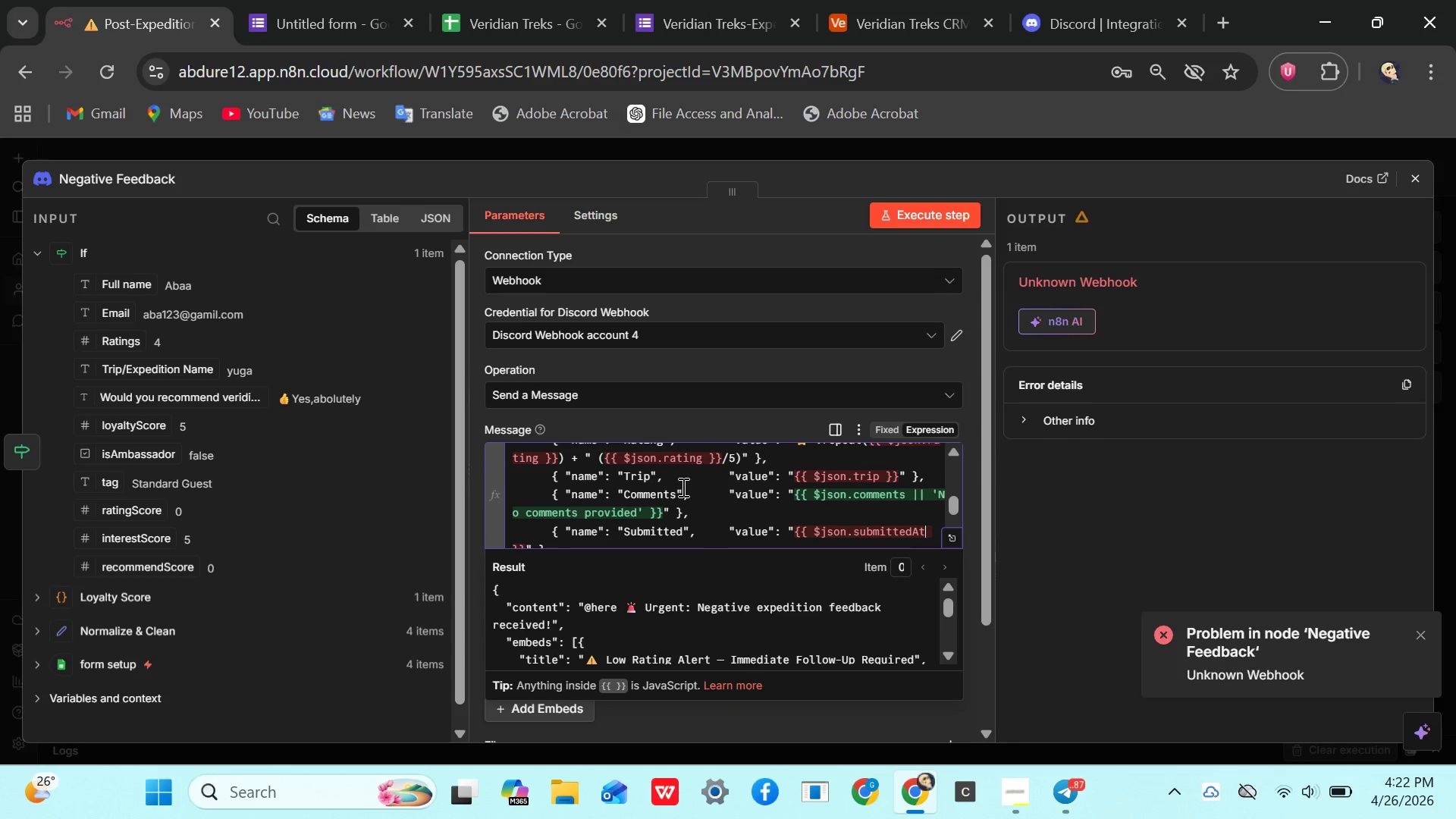 
scroll: coordinate [671, 457], scroll_direction: up, amount: 4.0
 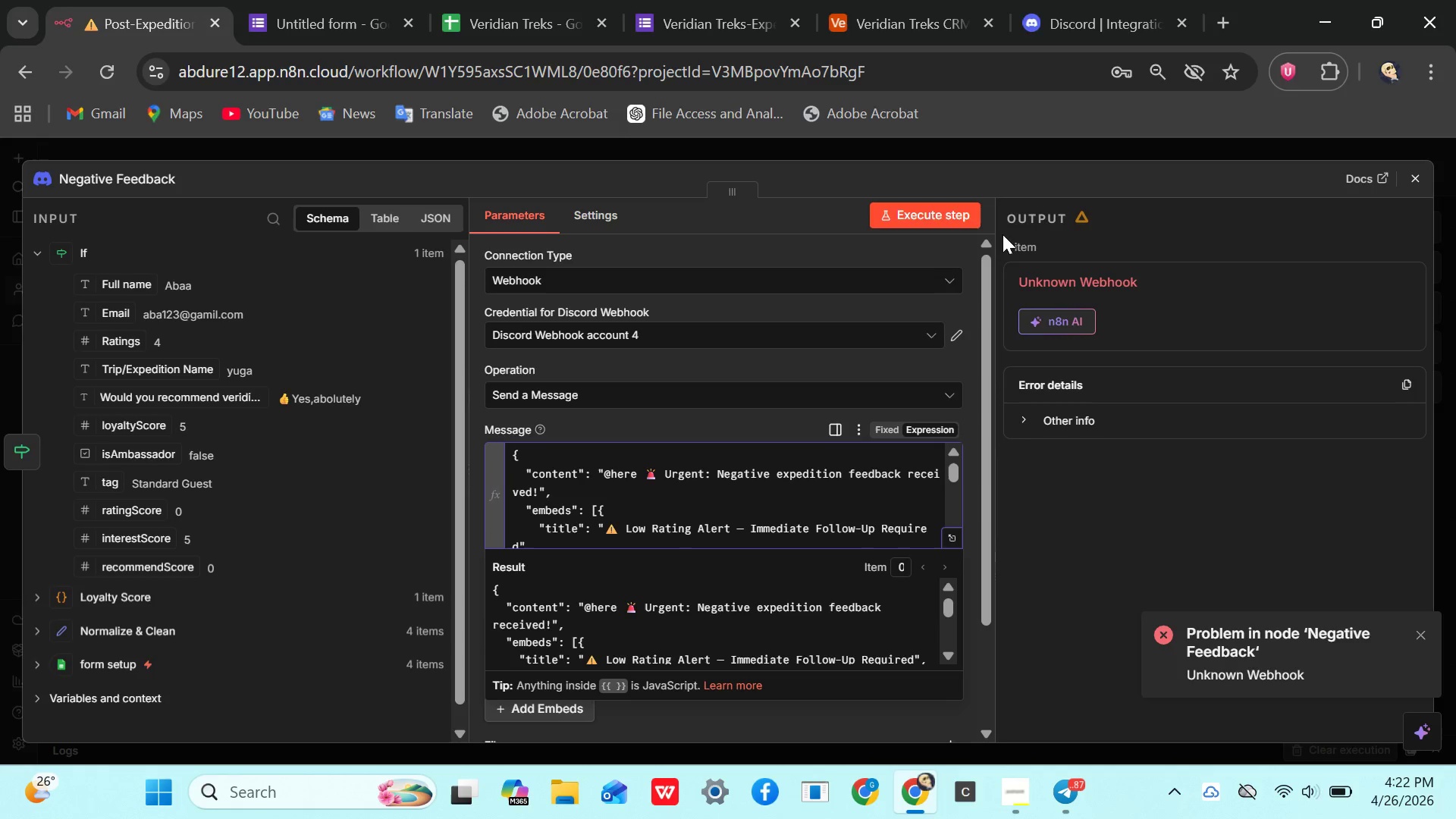 
left_click([952, 216])
 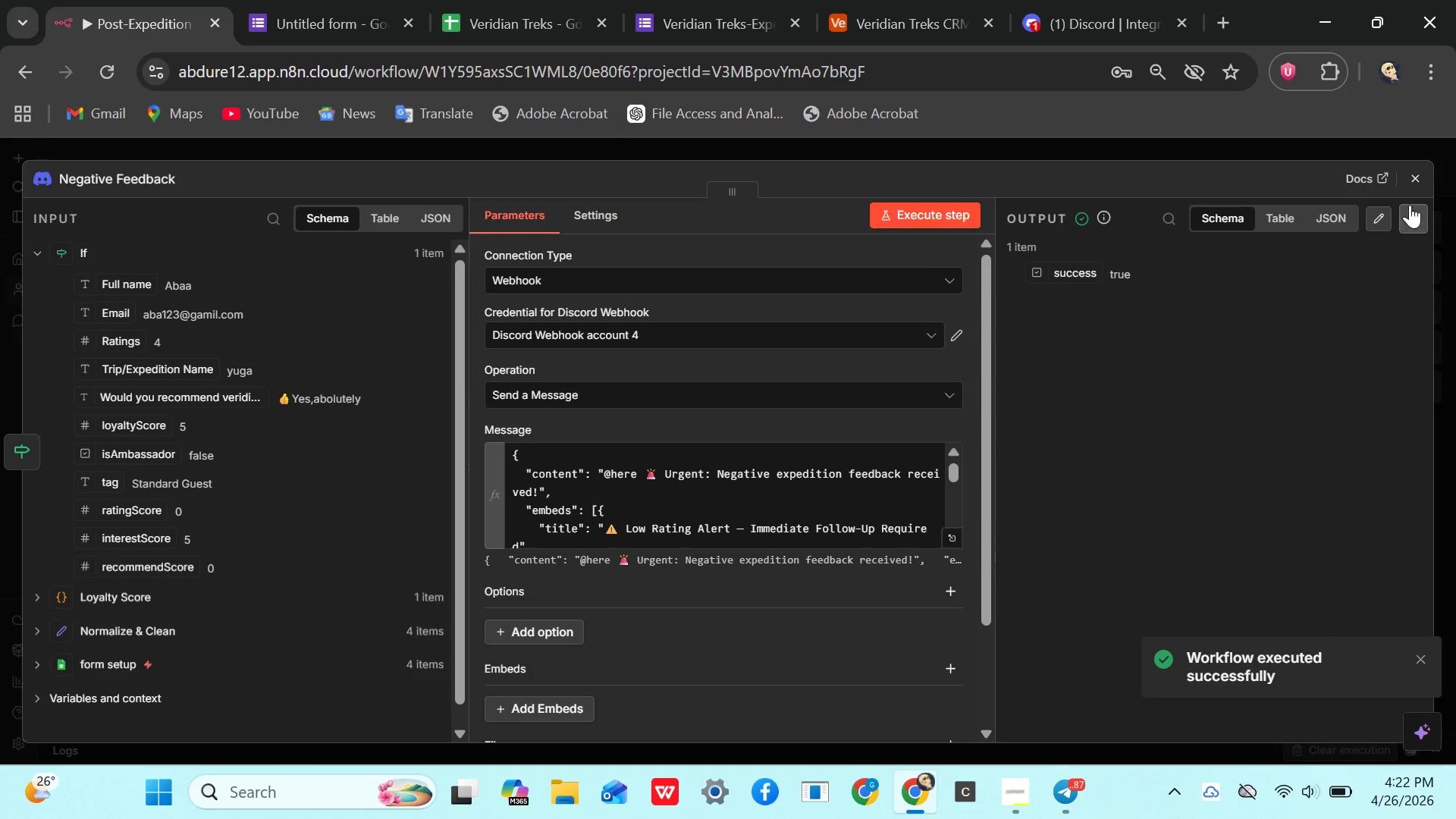 
wait(6.56)
 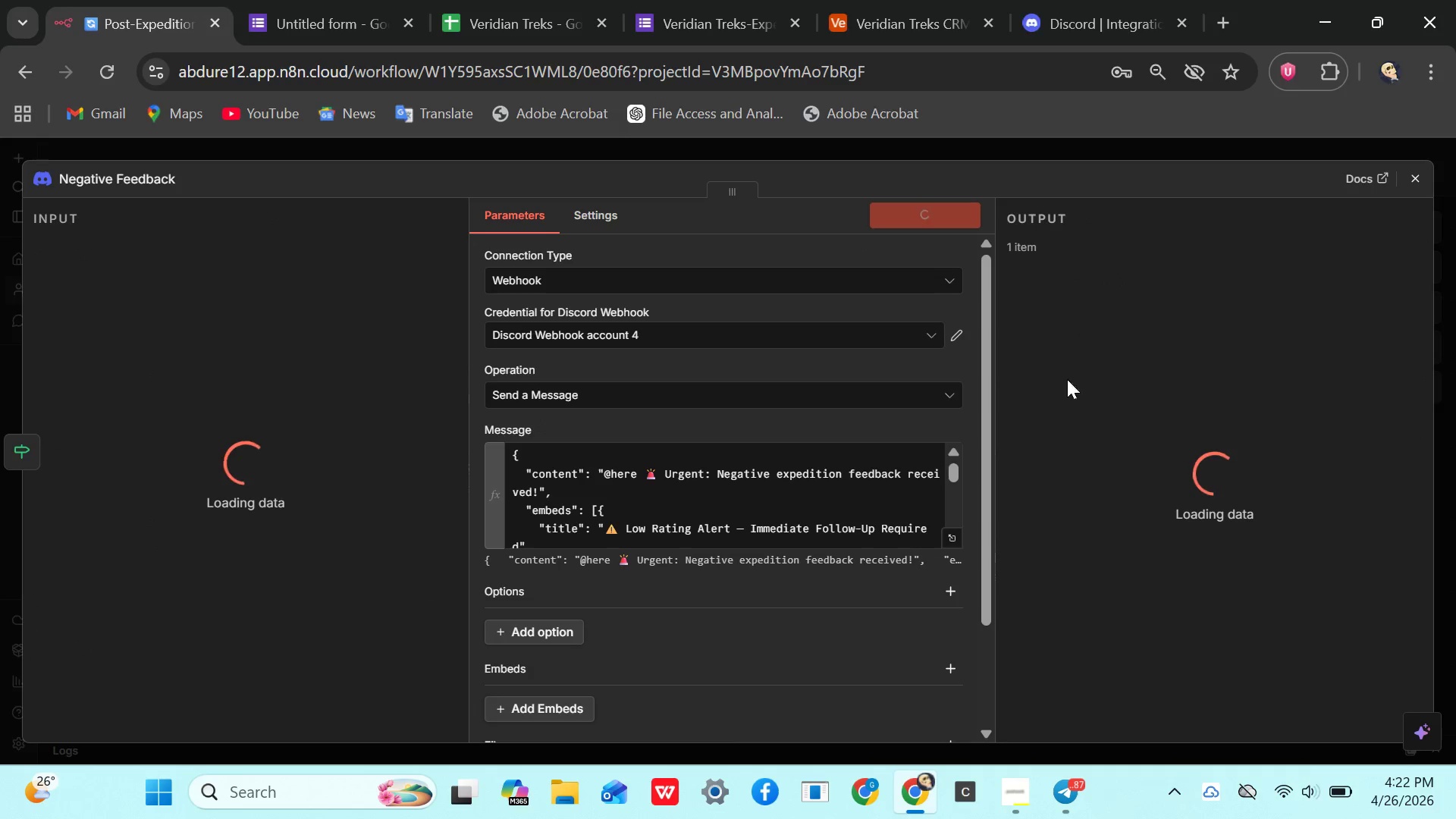 
left_click([1421, 174])
 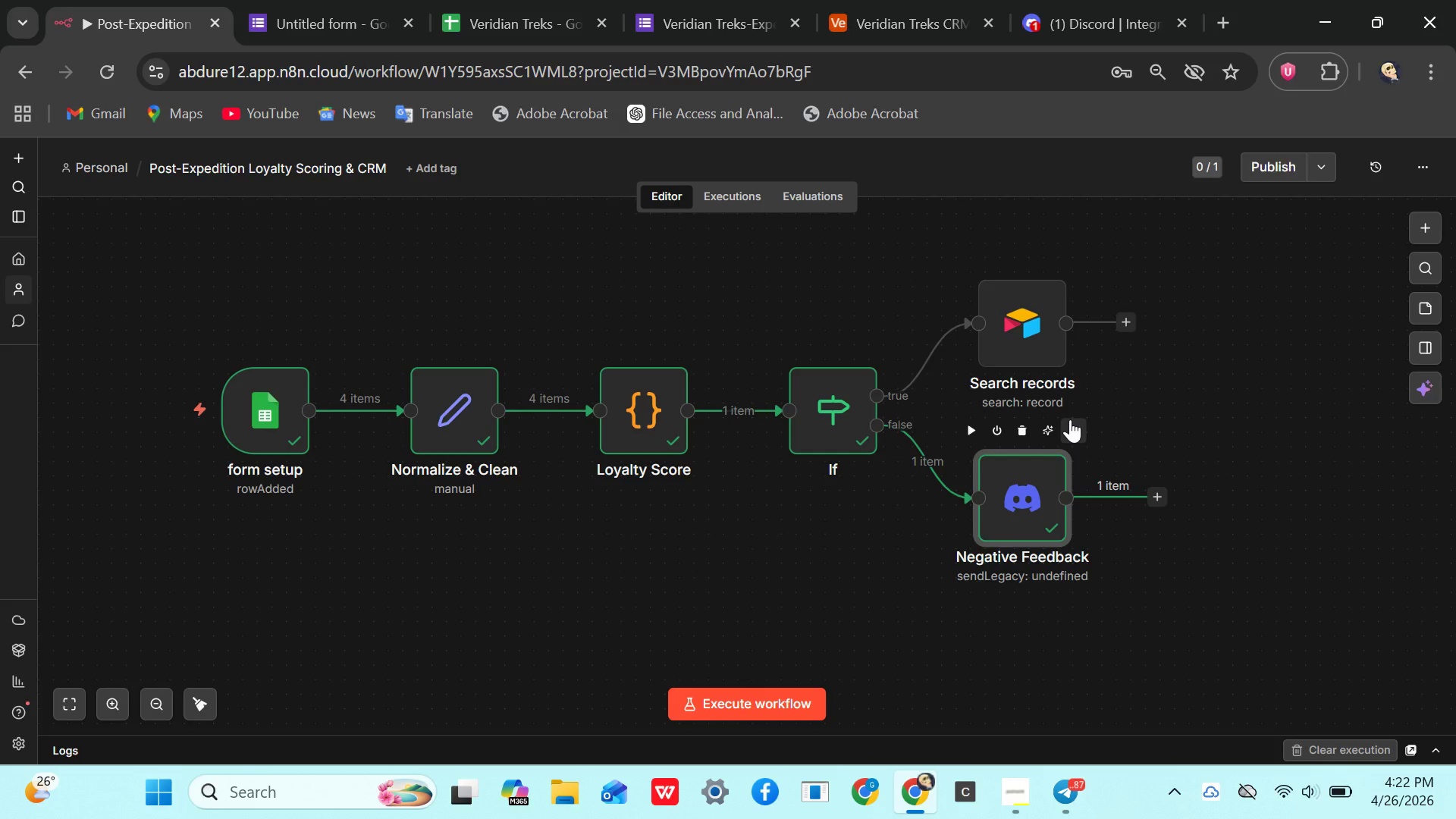 
wait(22.34)
 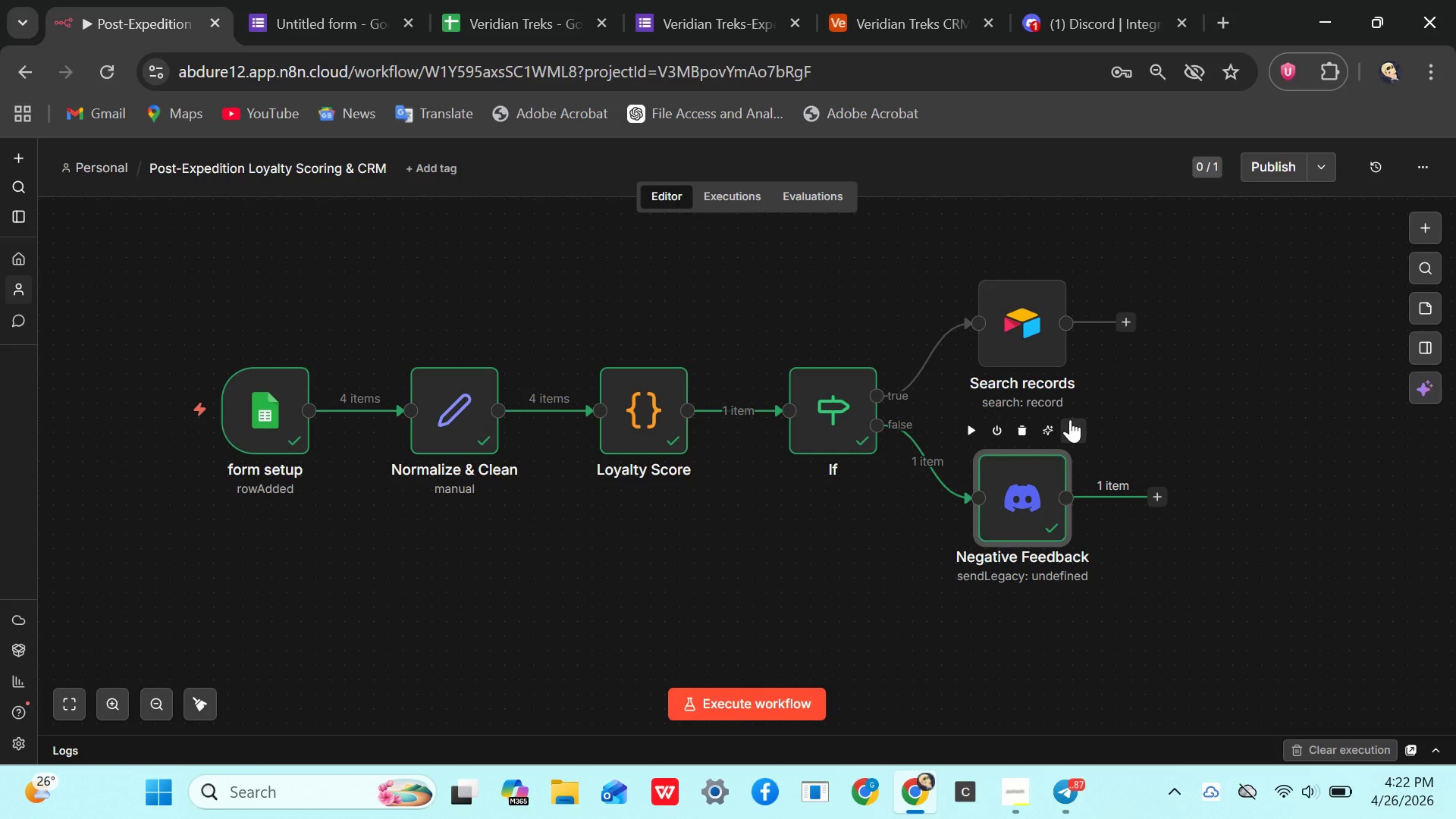 
left_click([1112, 11])
 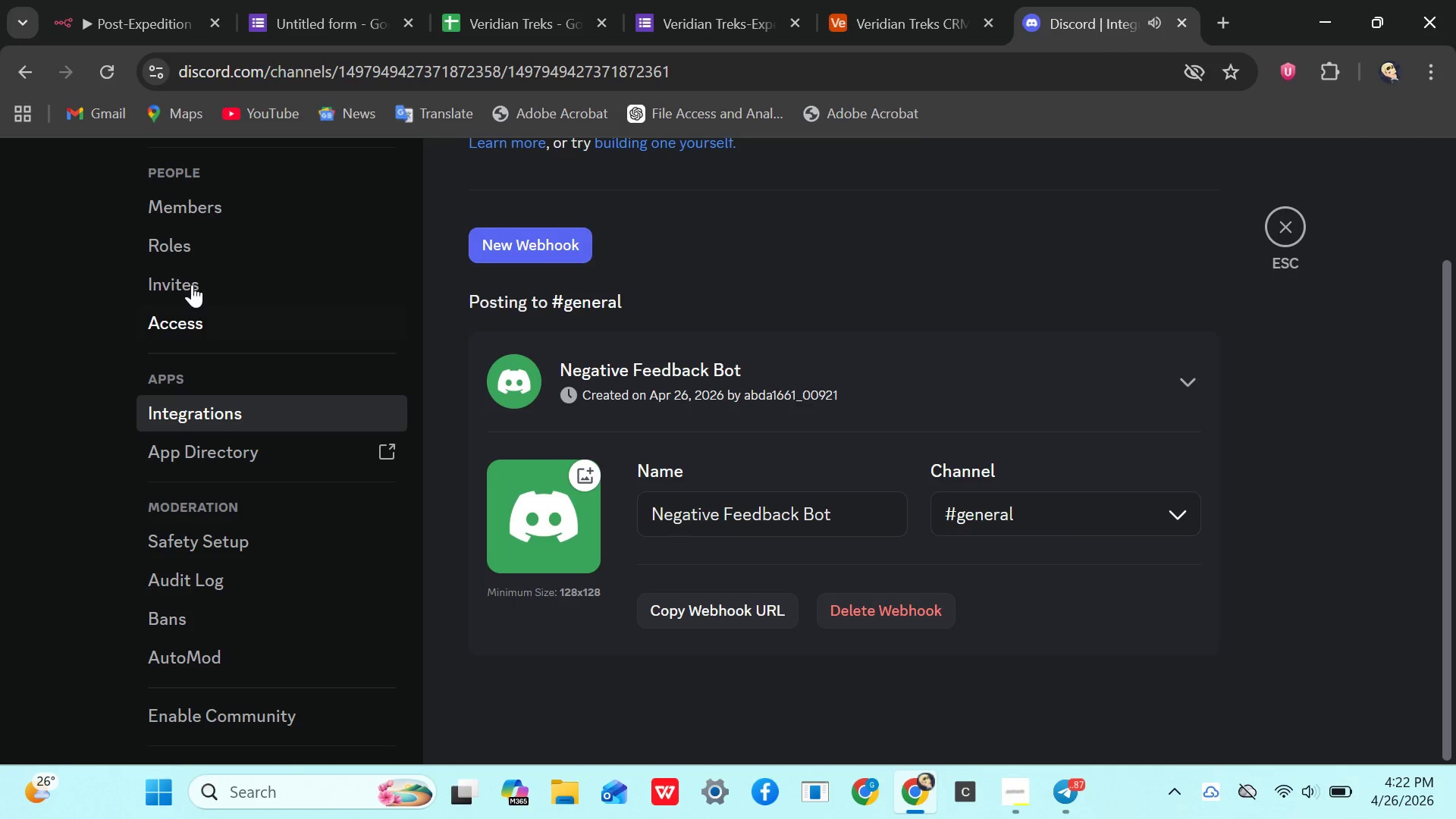 
scroll: coordinate [239, 218], scroll_direction: up, amount: 8.0
 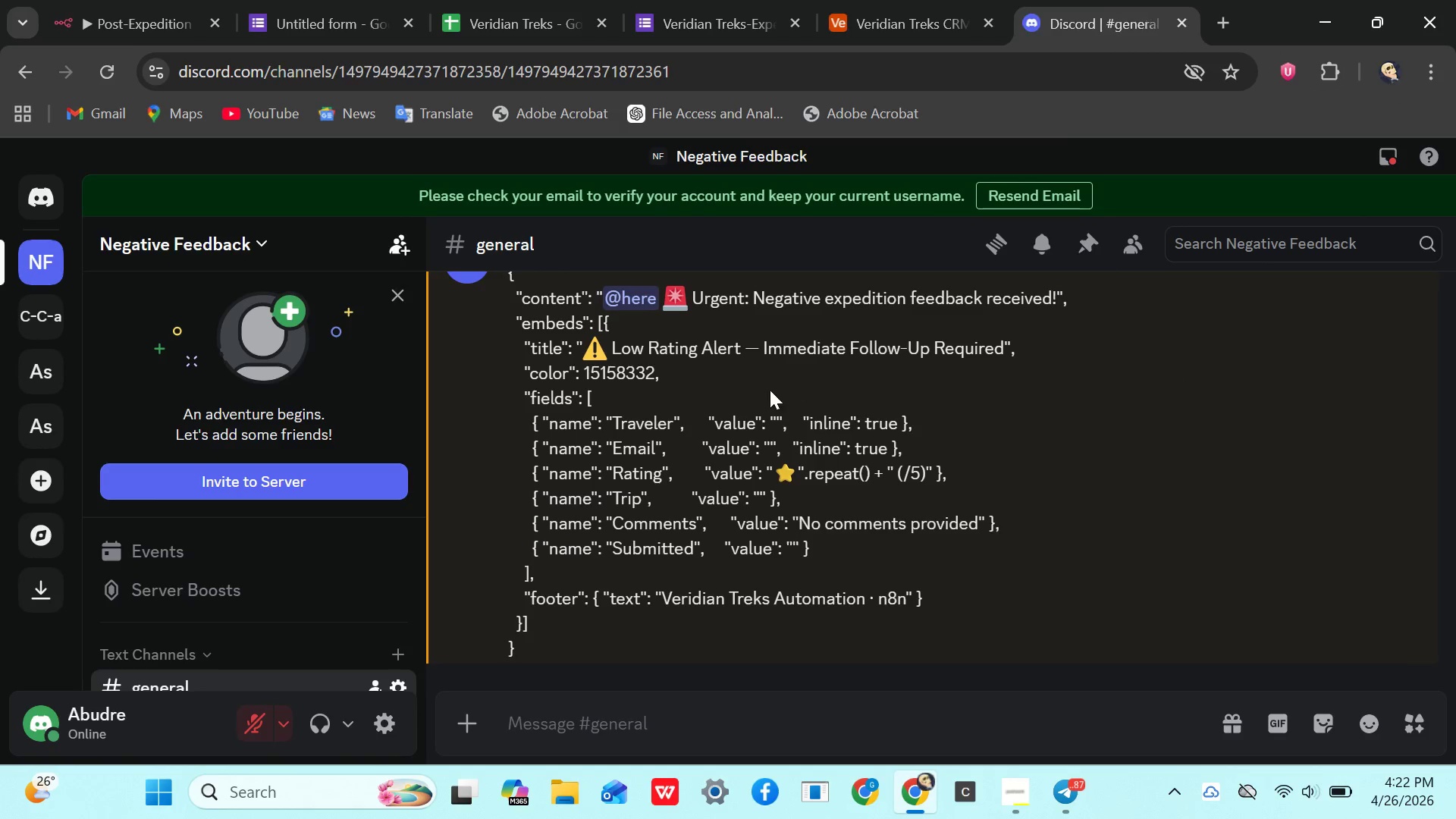 
scroll: coordinate [736, 416], scroll_direction: none, amount: 0.0
 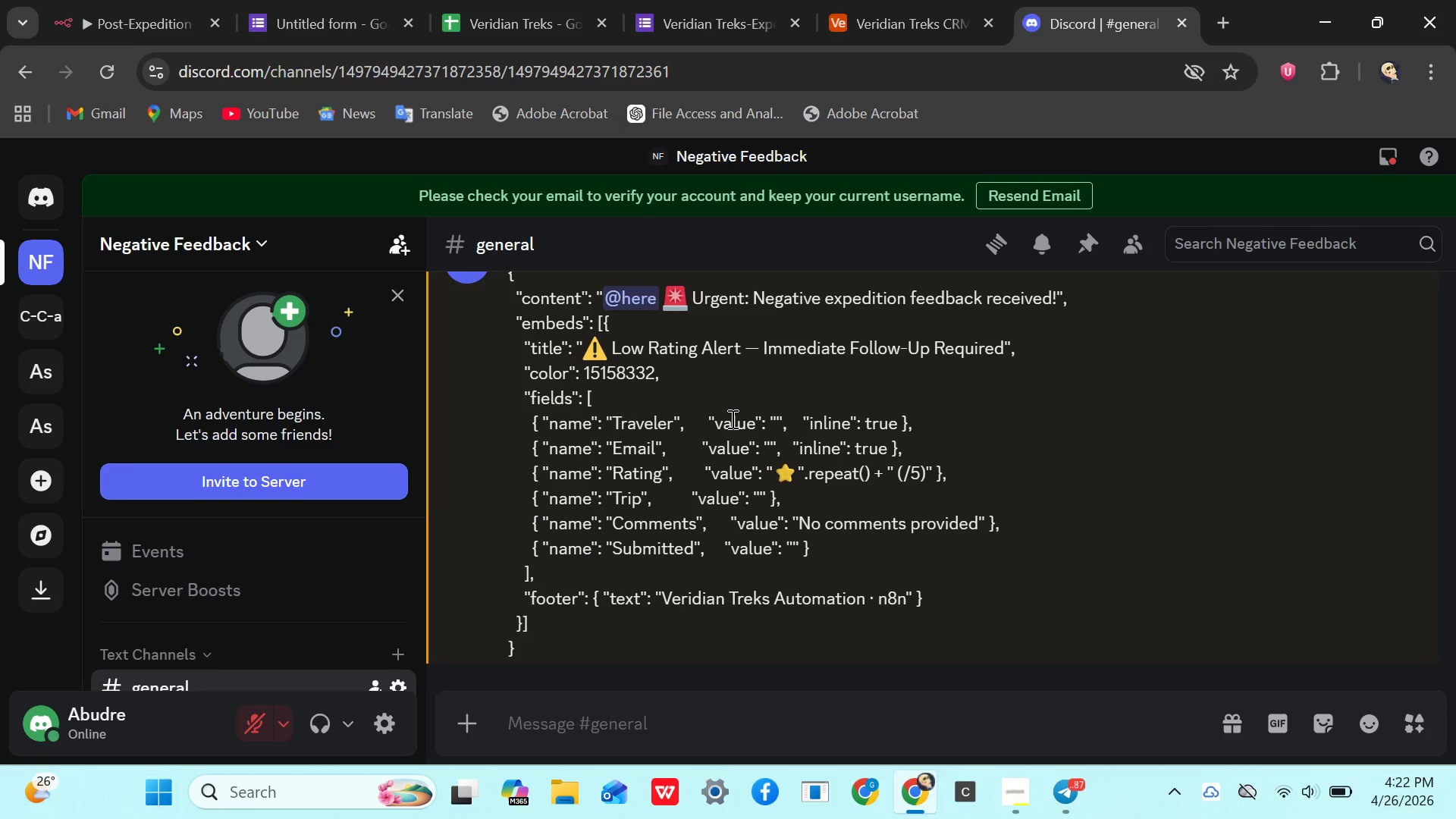 
scroll: coordinate [731, 419], scroll_direction: down, amount: 2.0
 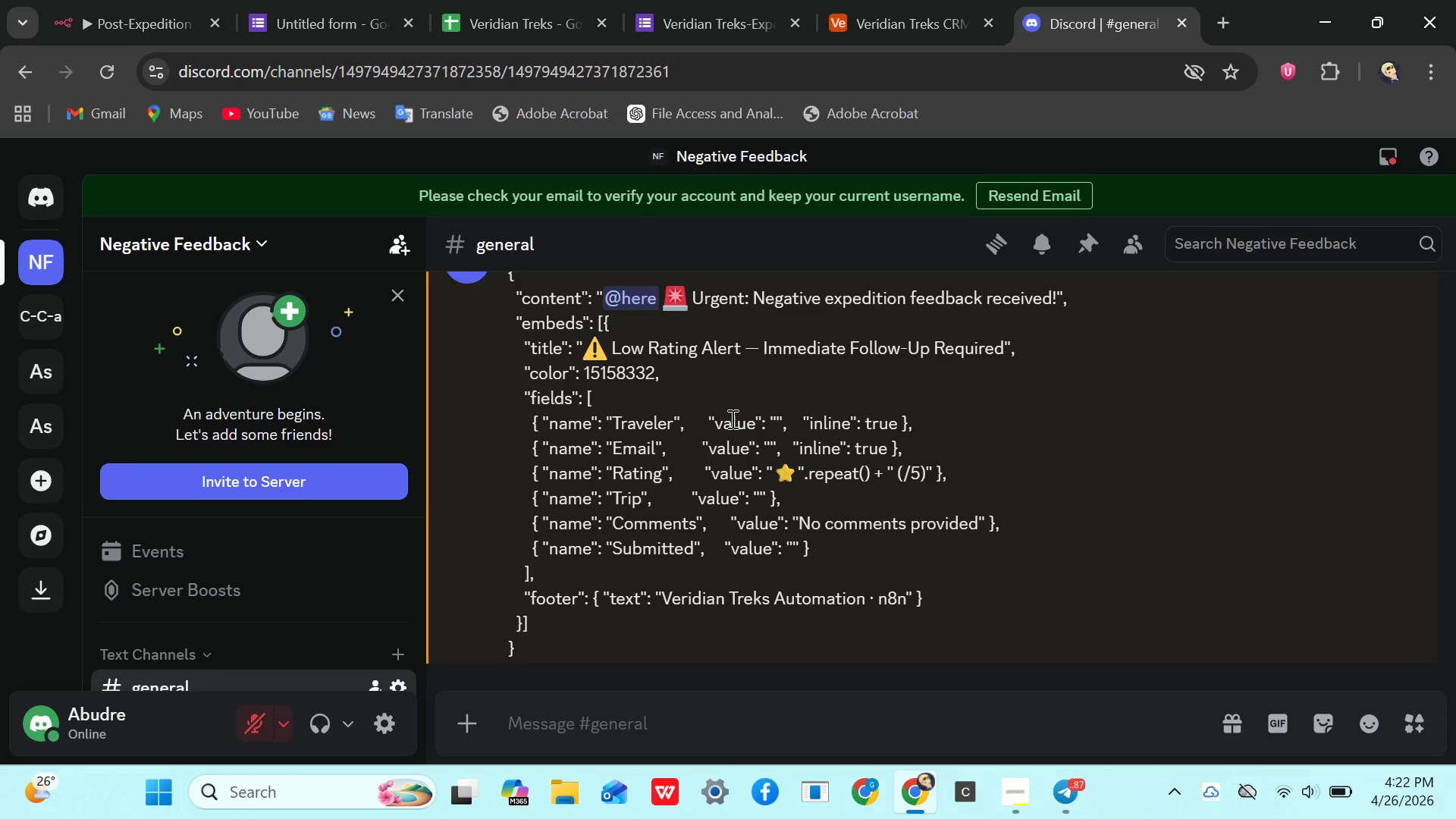 
scroll: coordinate [731, 419], scroll_direction: none, amount: 0.0
 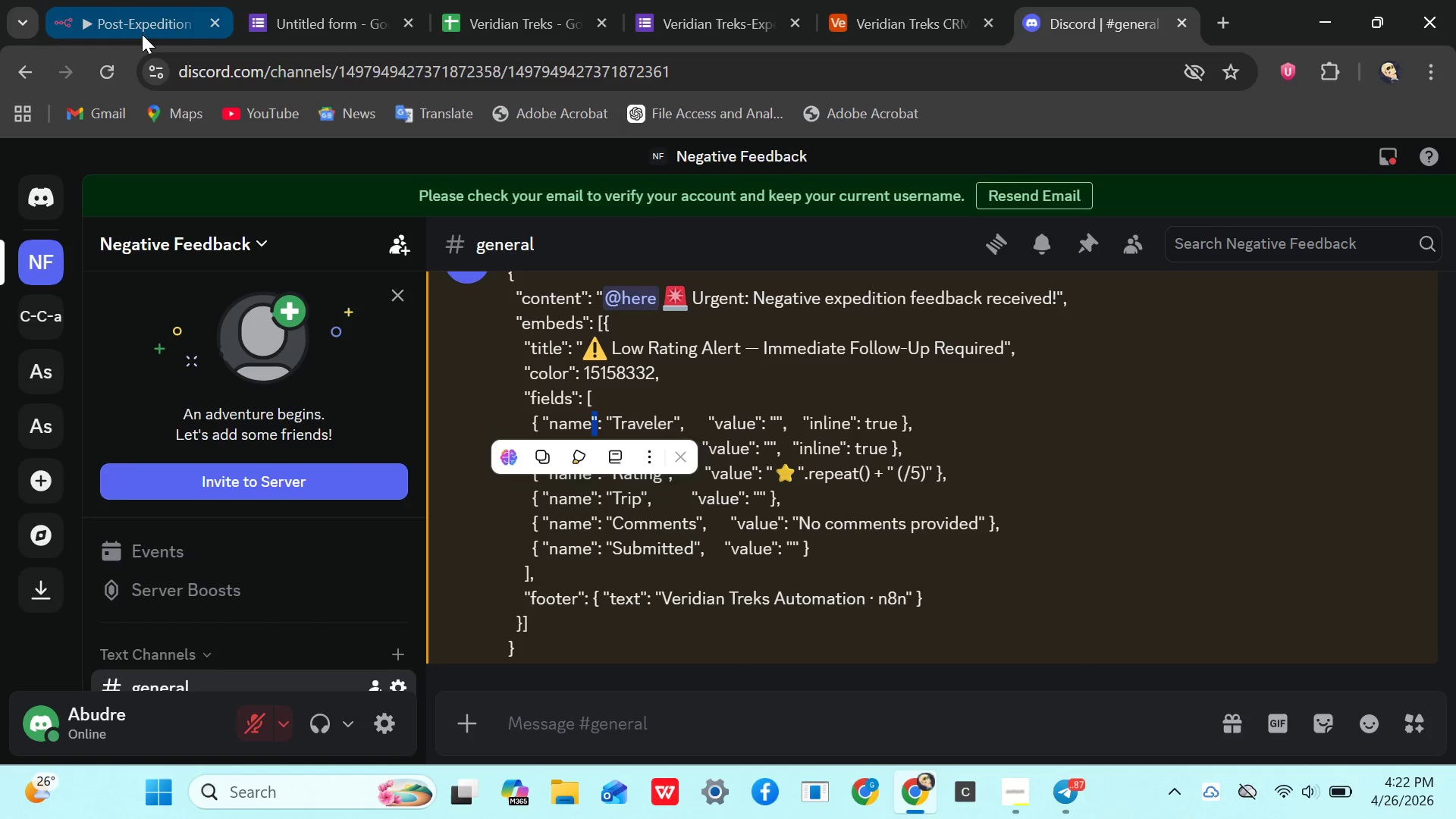 
wait(13.05)
 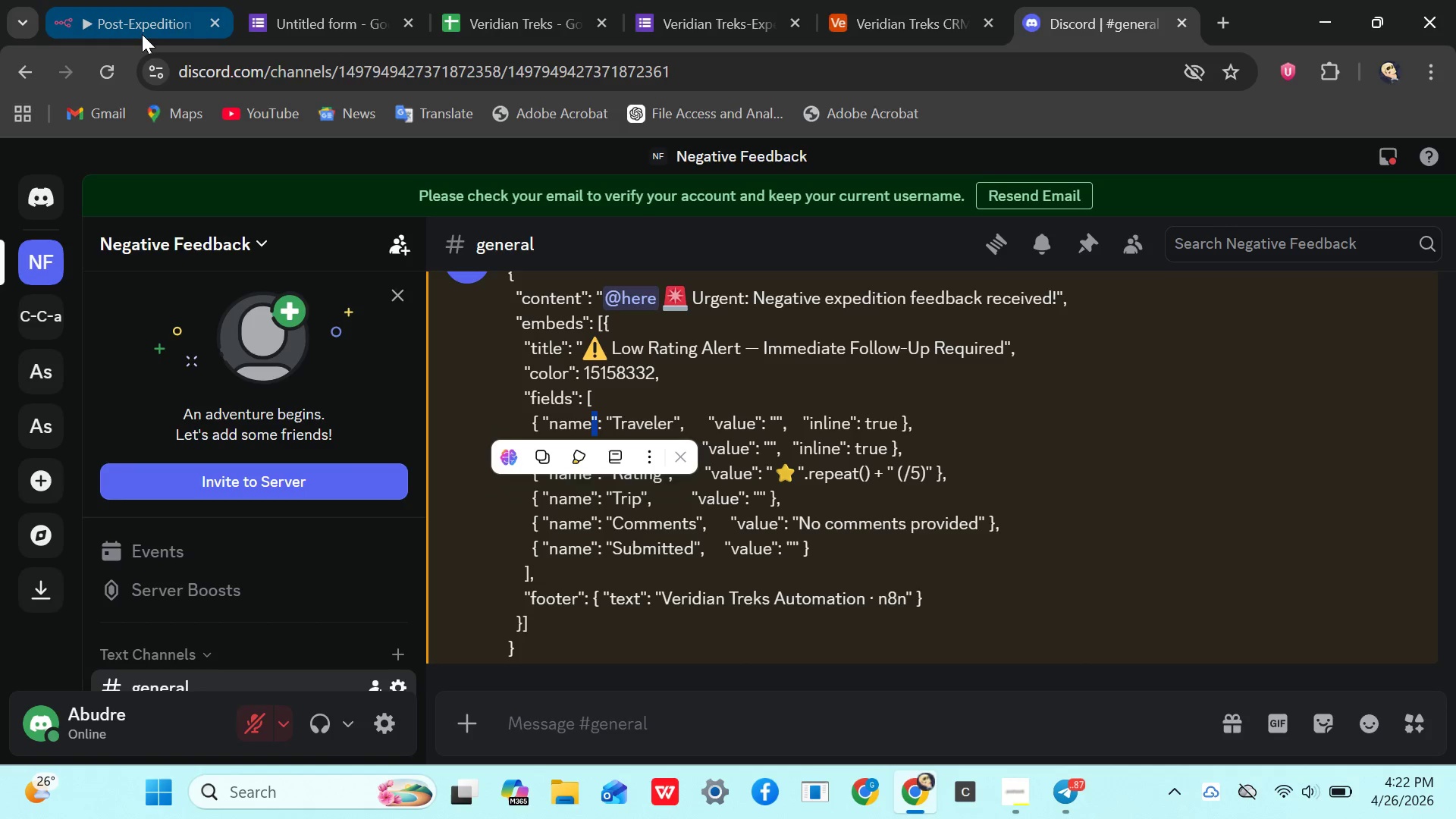 
scroll: coordinate [654, 494], scroll_direction: none, amount: 0.0
 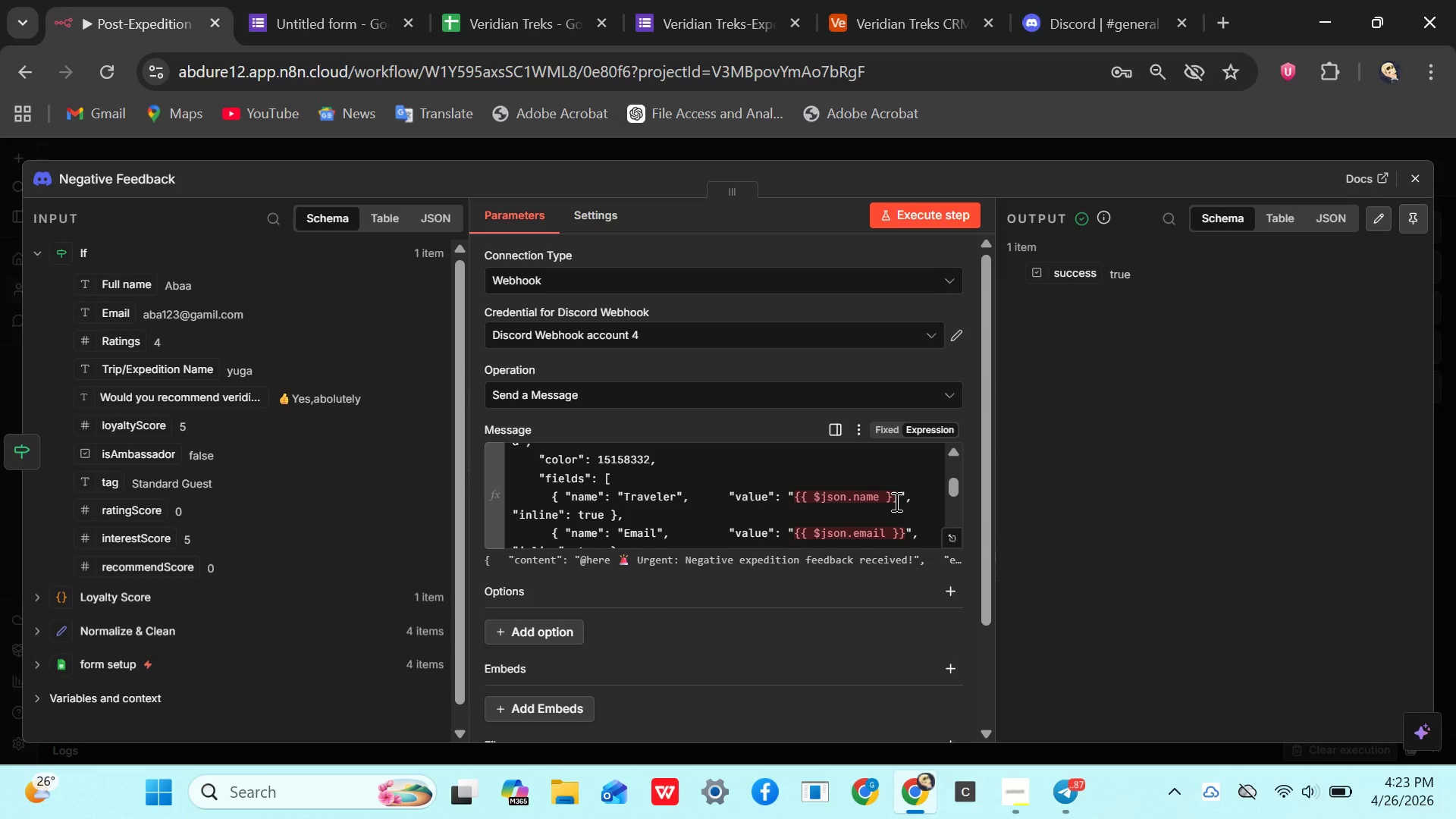 
left_click([898, 500])
 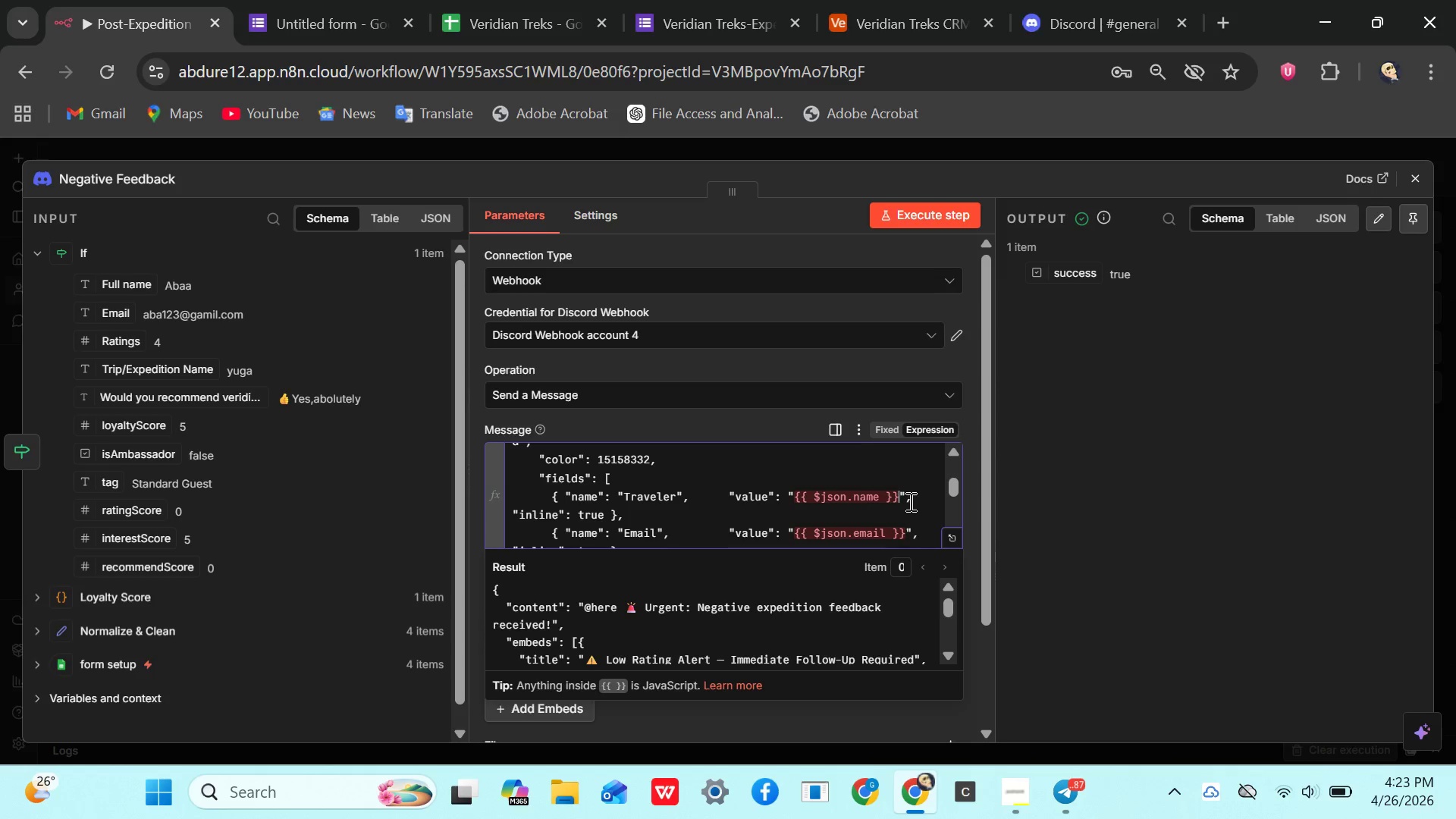 
wait(9.55)
 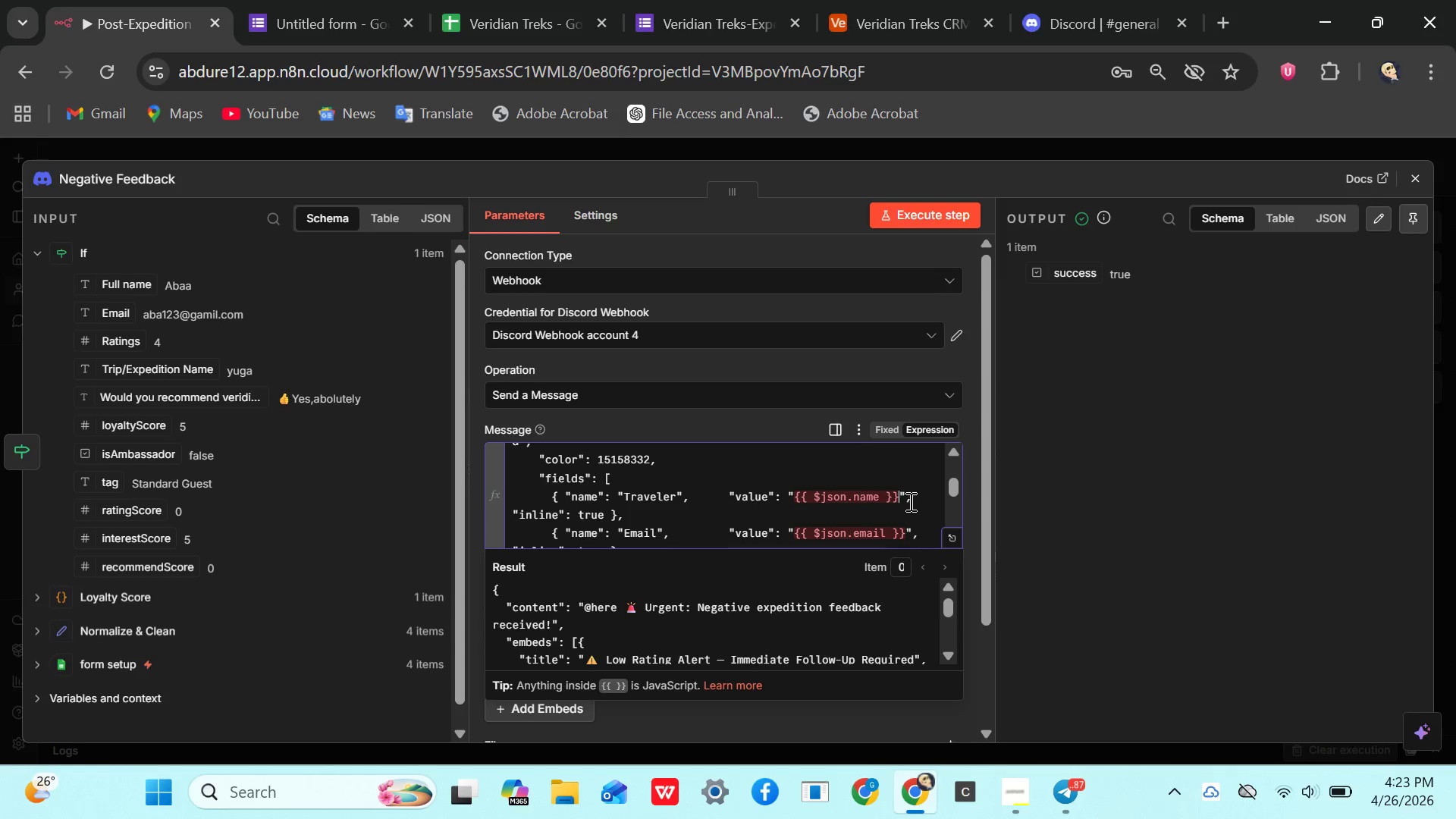 
left_click_drag(start_coordinate=[904, 494], to_coordinate=[795, 502])
 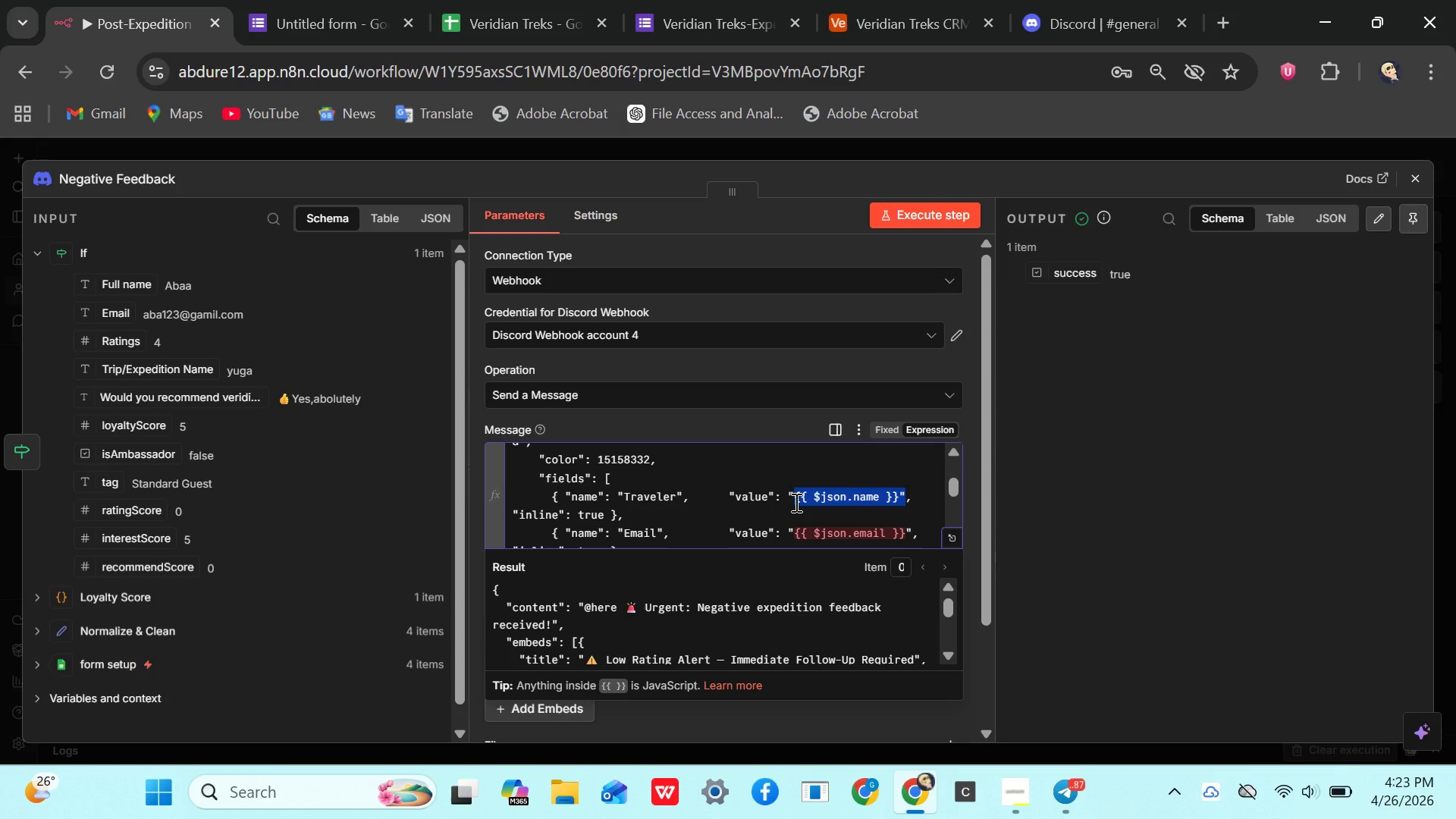 
hold_key(key=ControlLeft, duration=0.38)
 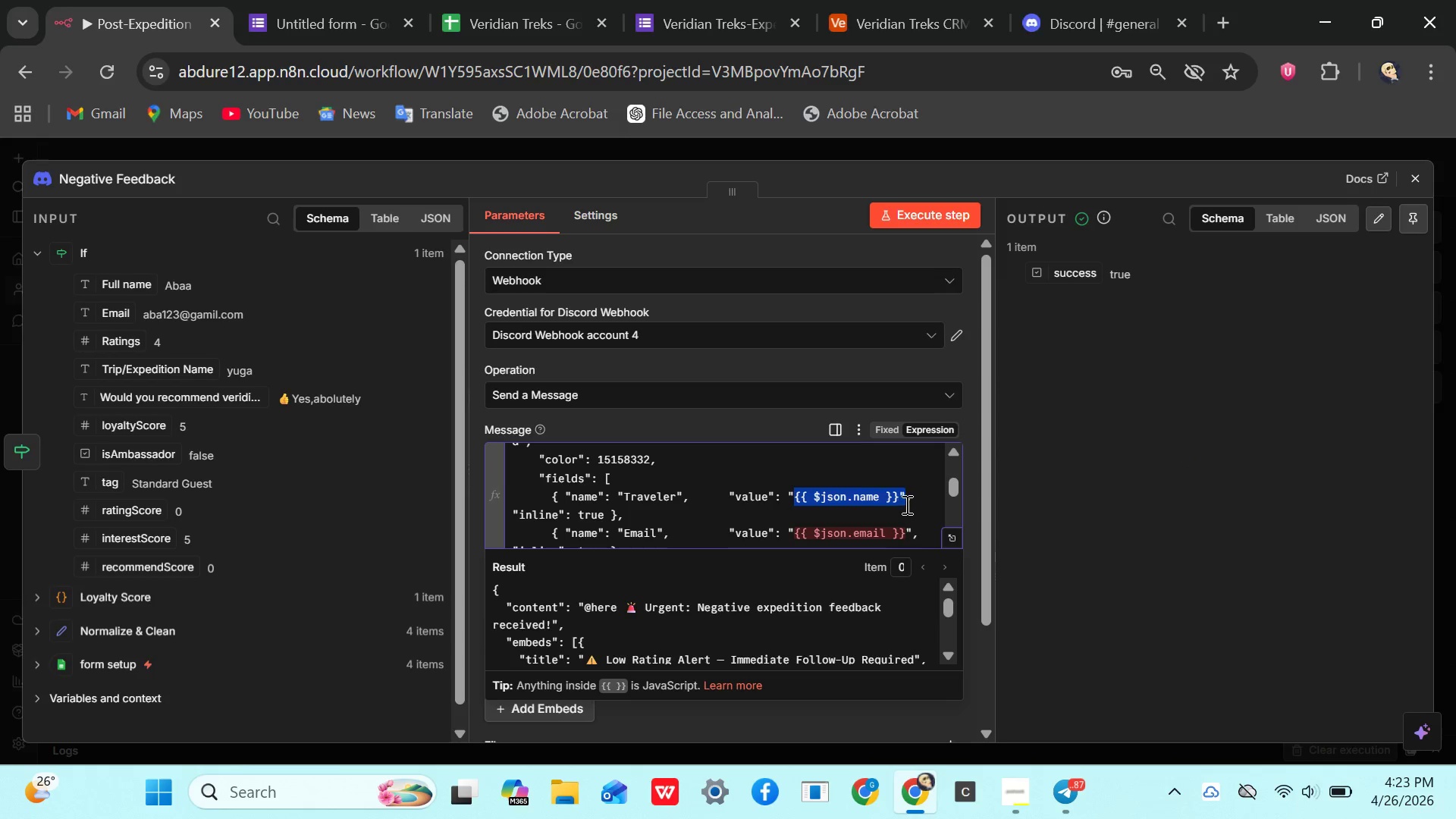 
left_click([897, 495])
 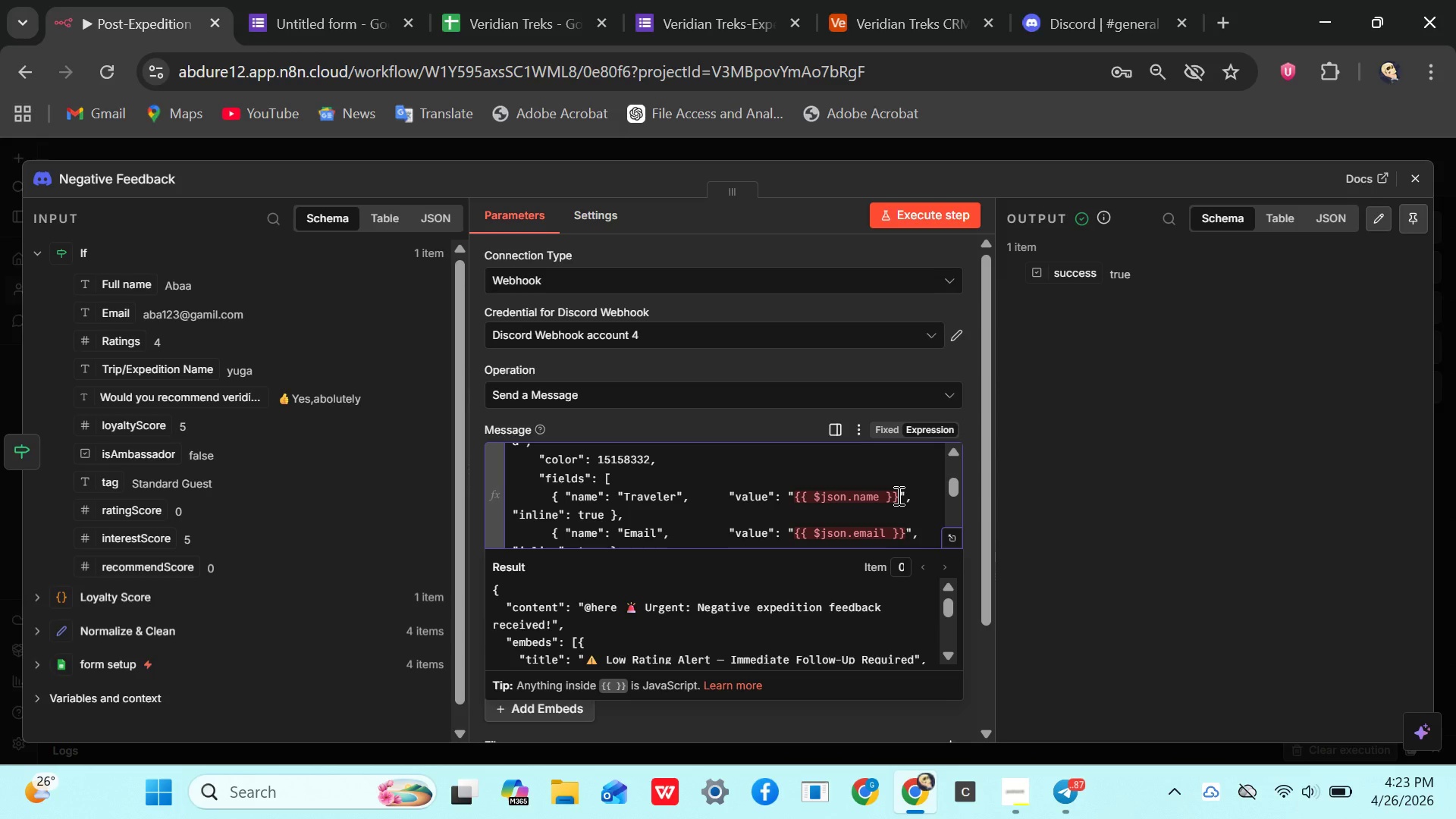 
left_click_drag(start_coordinate=[897, 495], to_coordinate=[796, 497])
 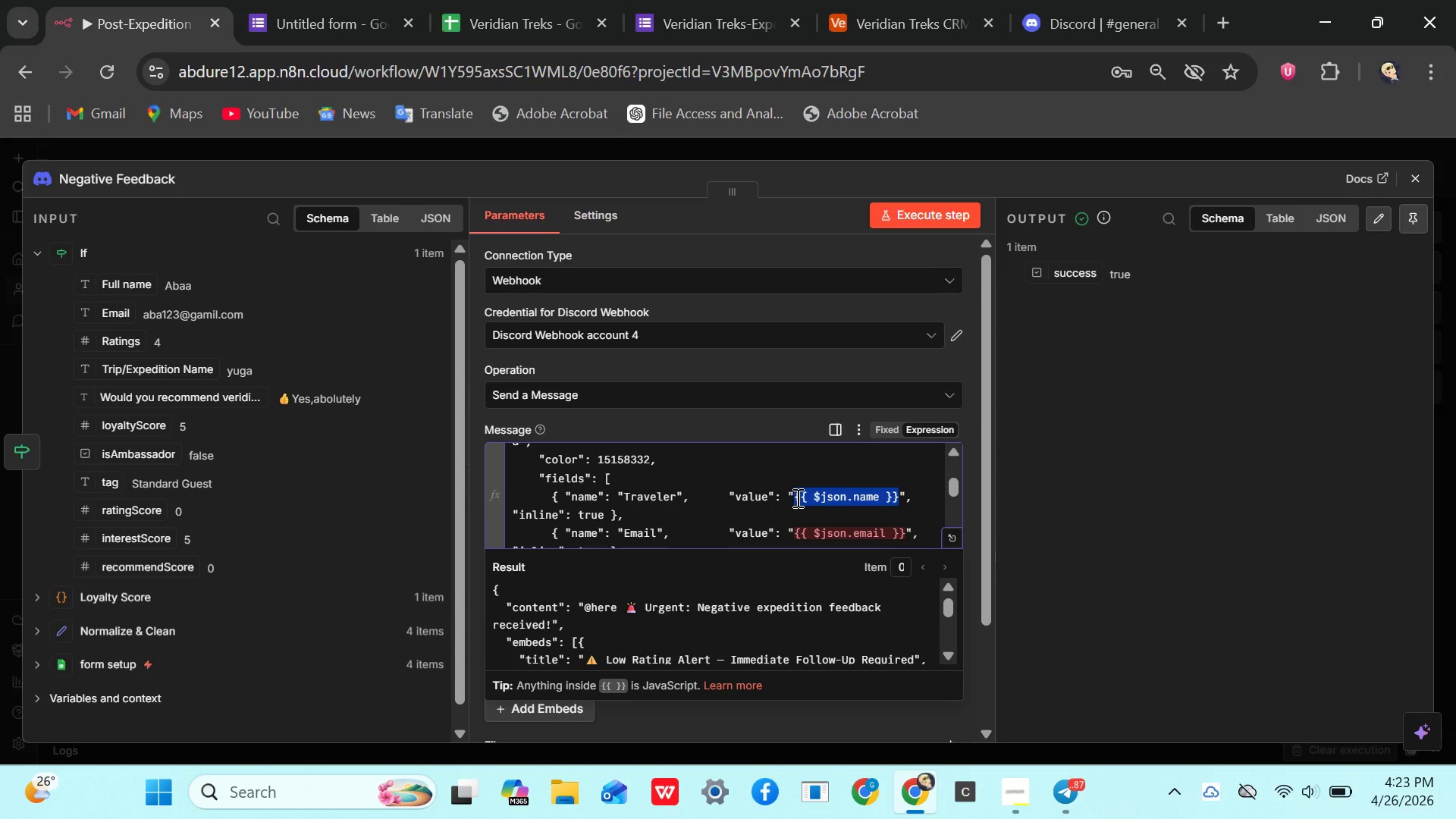 
key(Control+X)
 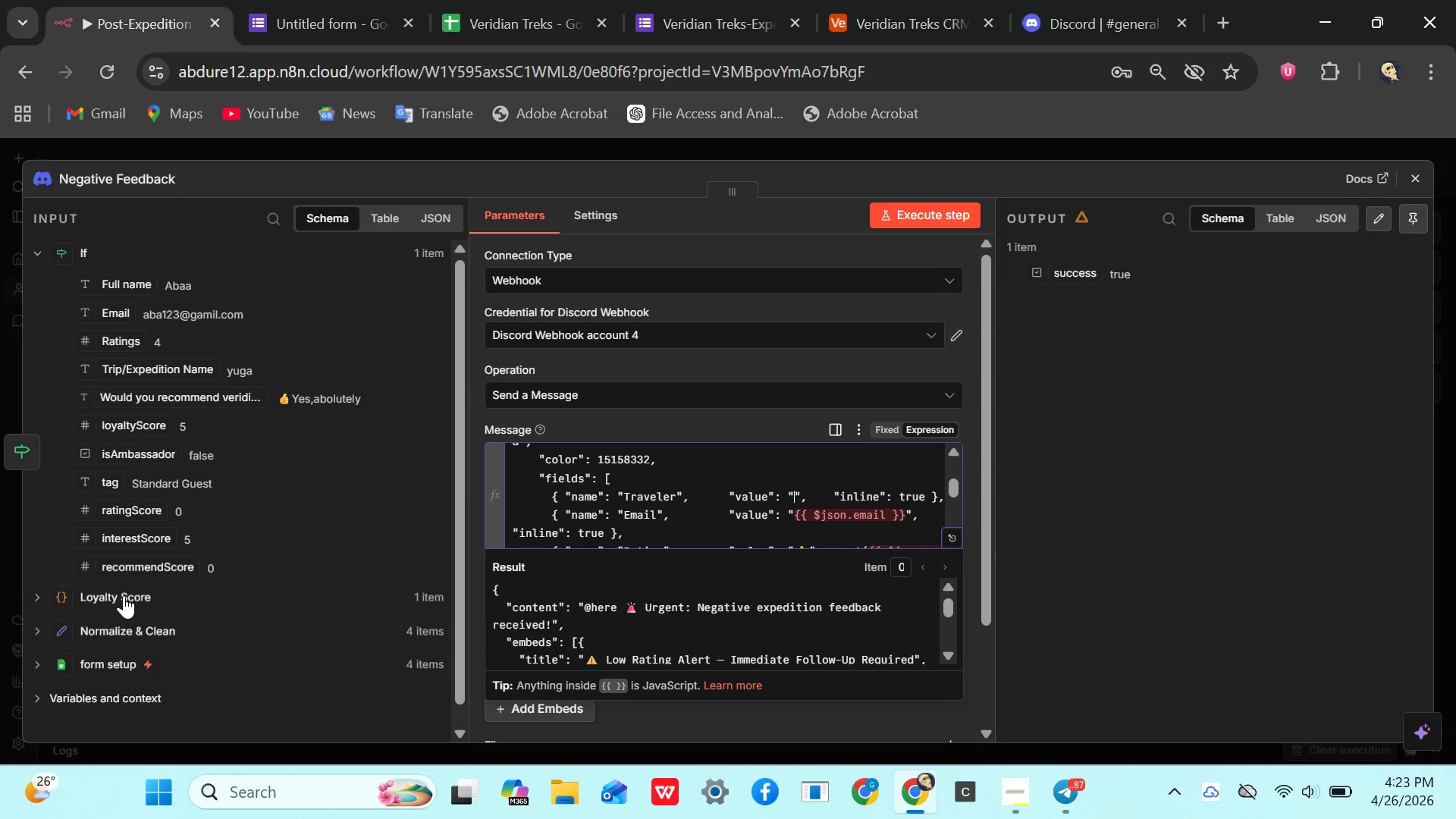 
wait(6.0)
 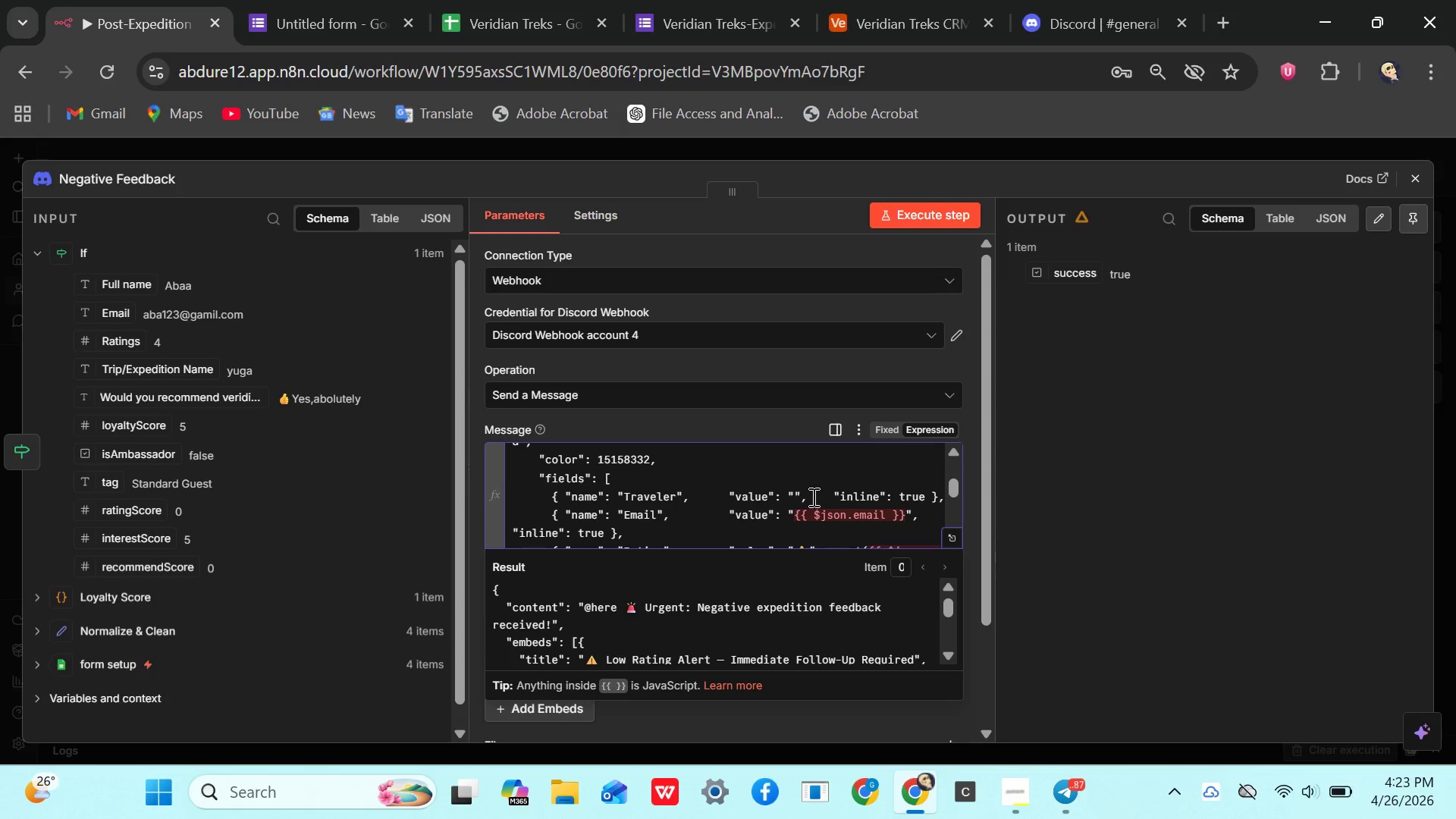 
left_click([112, 595])
 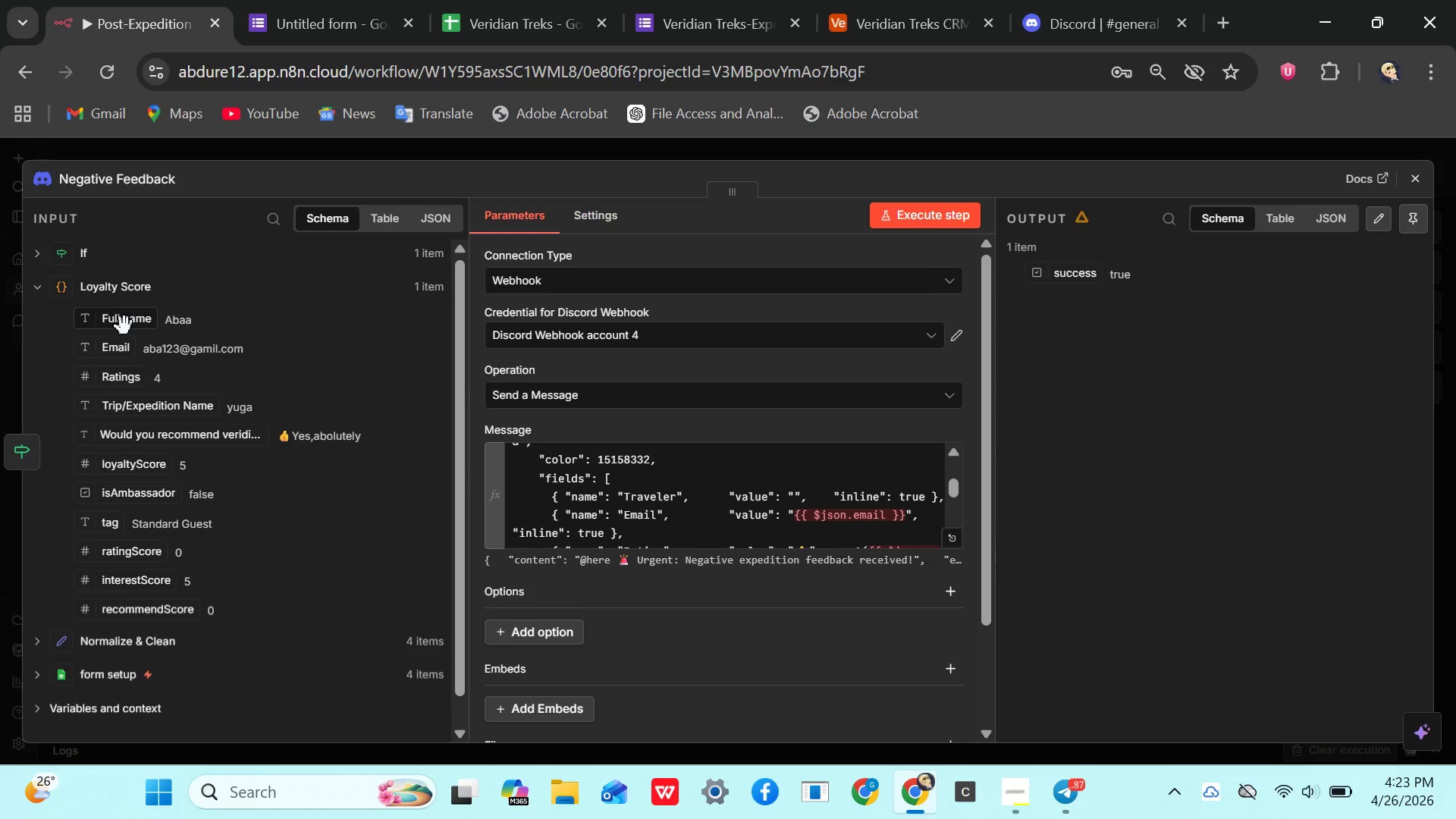 
left_click_drag(start_coordinate=[124, 326], to_coordinate=[792, 499])
 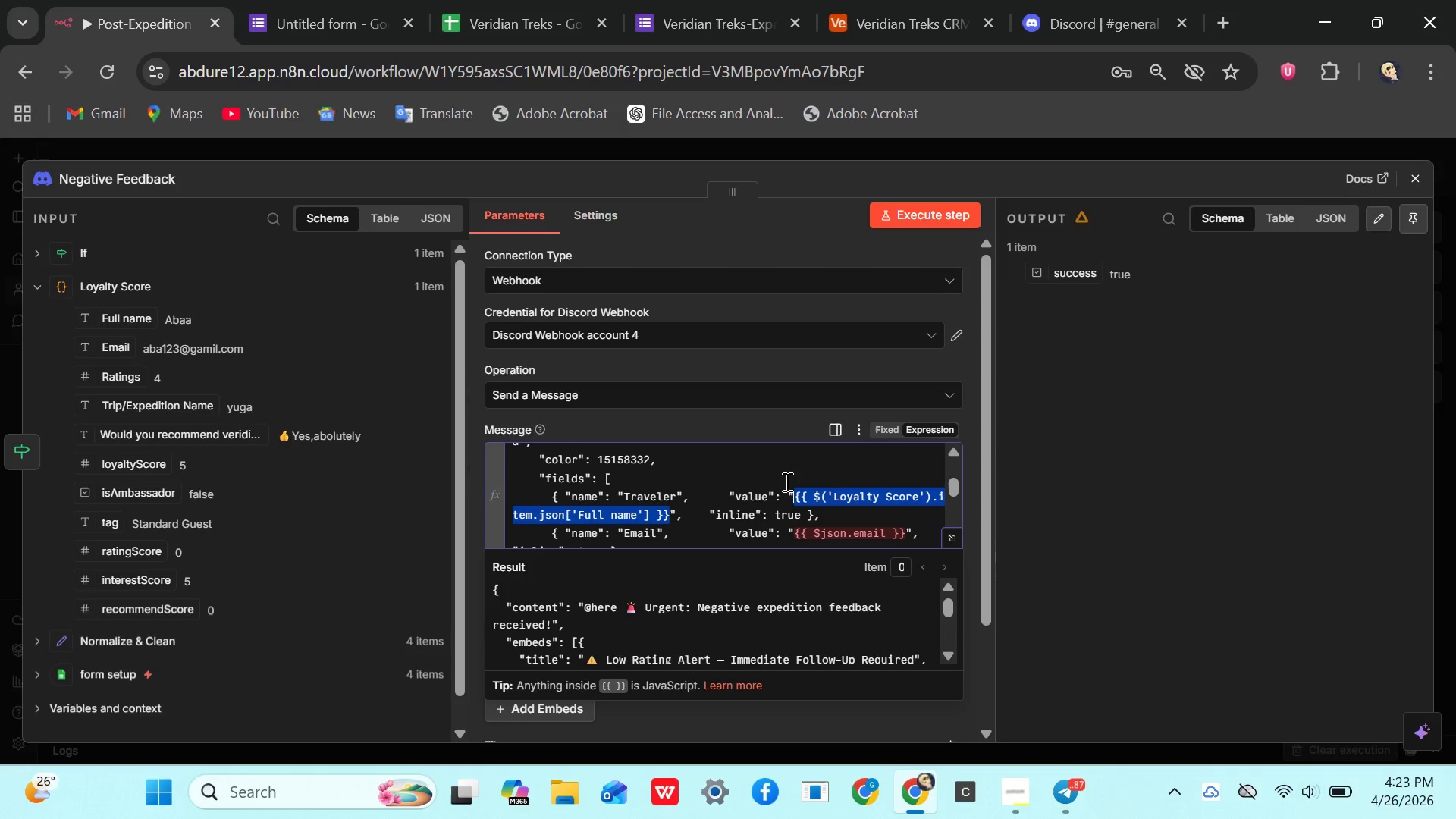 
left_click([786, 478])
 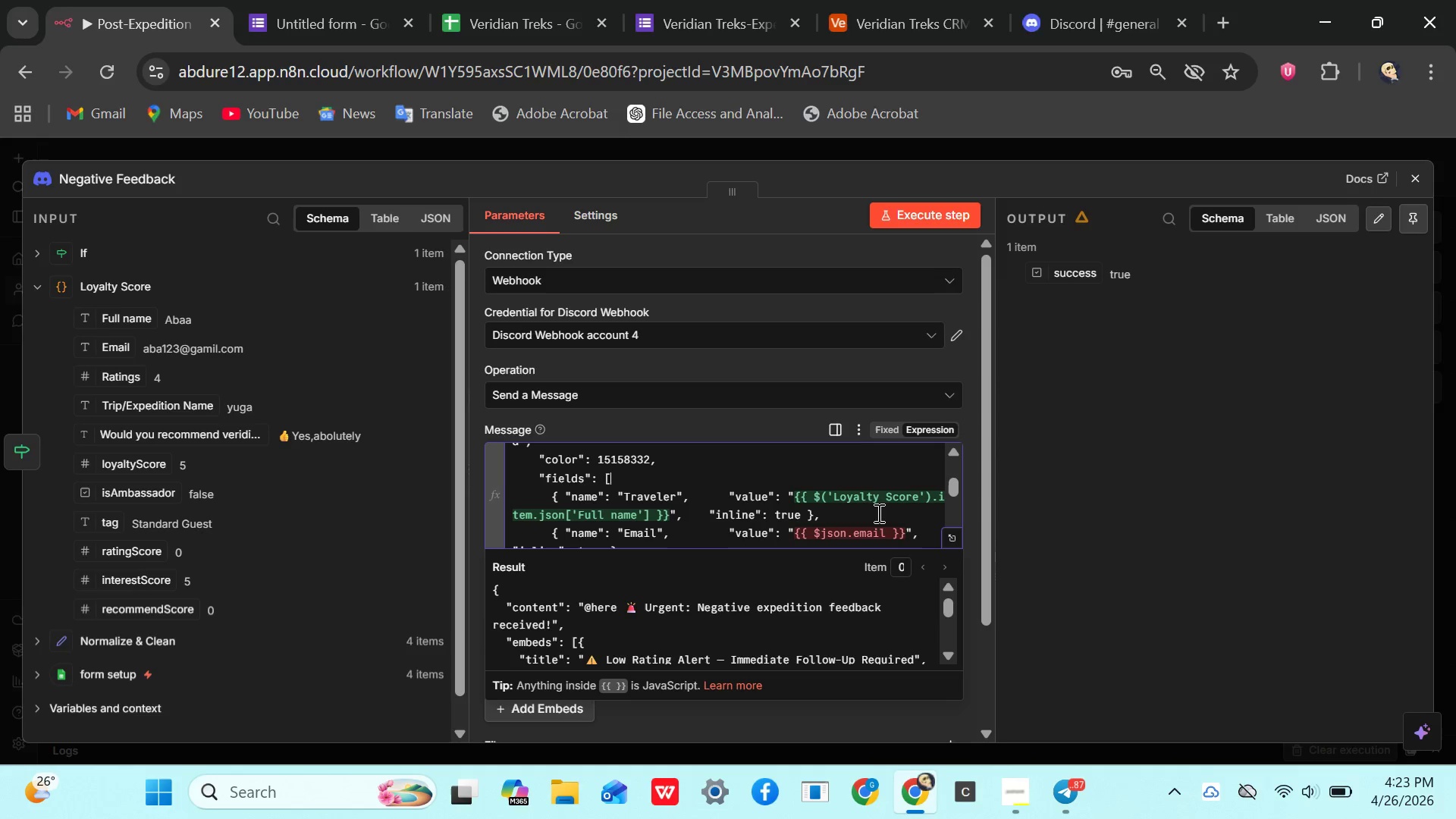 
wait(7.59)
 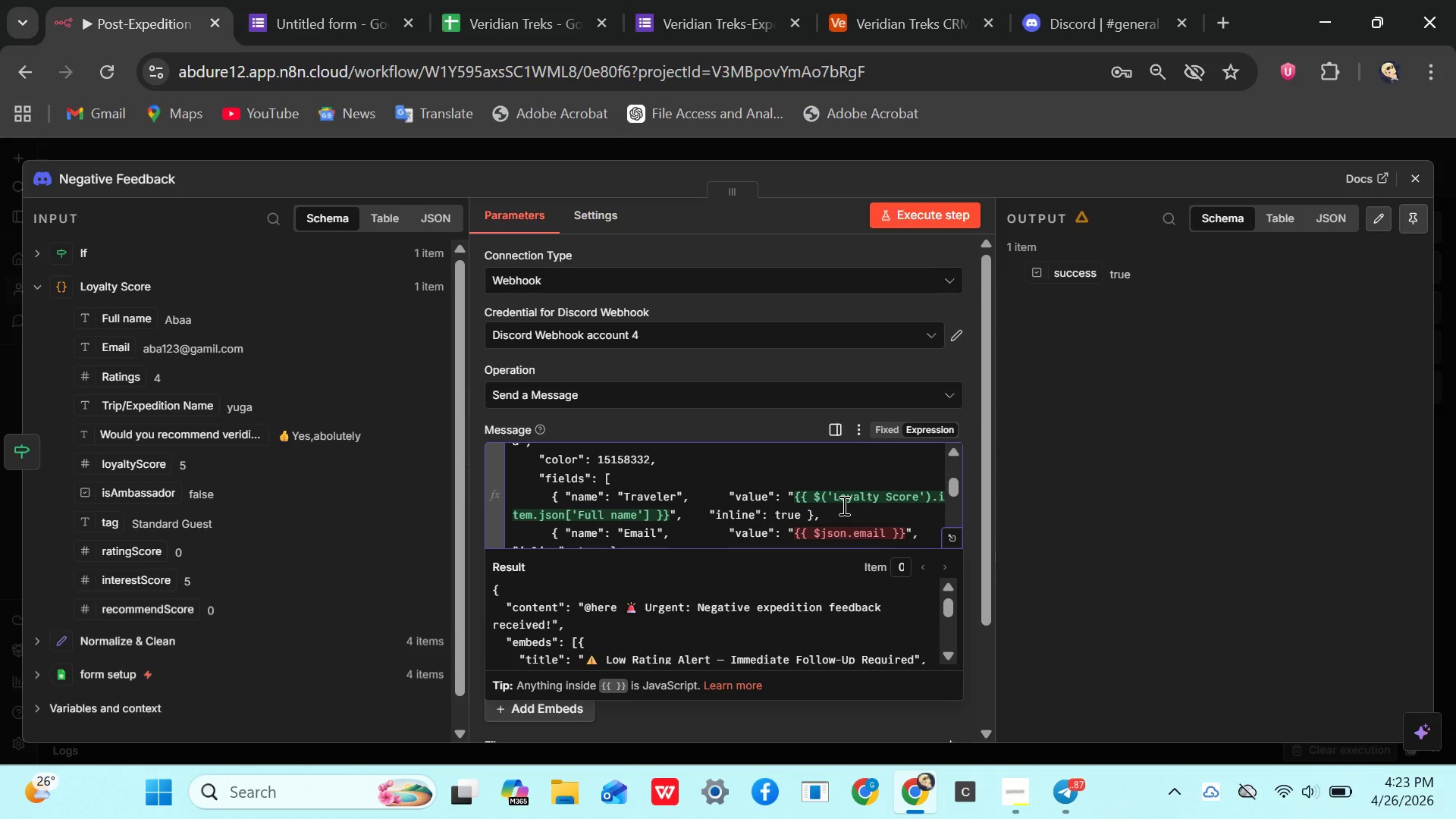 
mouse_move([924, 246])
 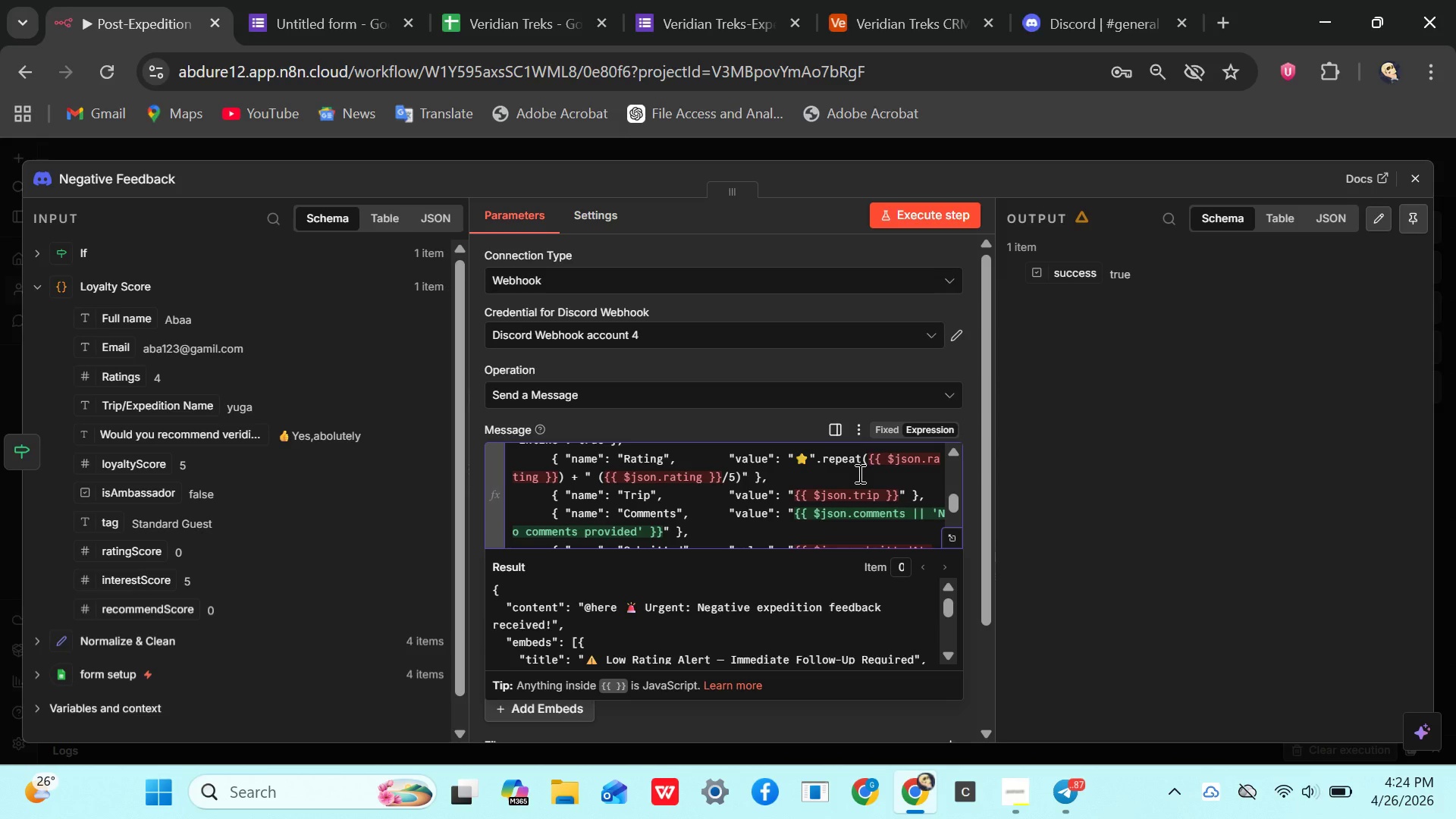 
wait(9.83)
 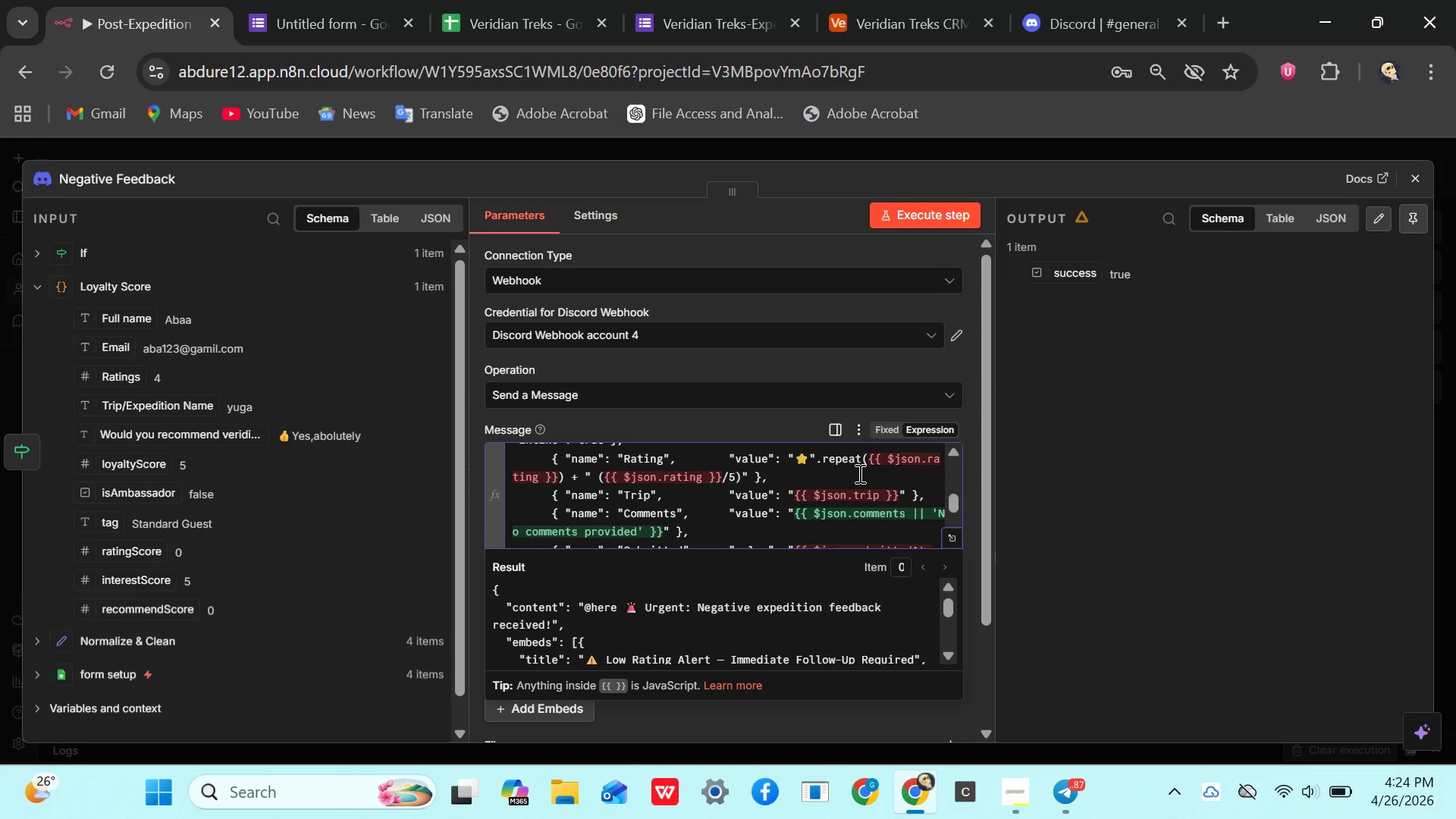 
left_click([70, 254])
 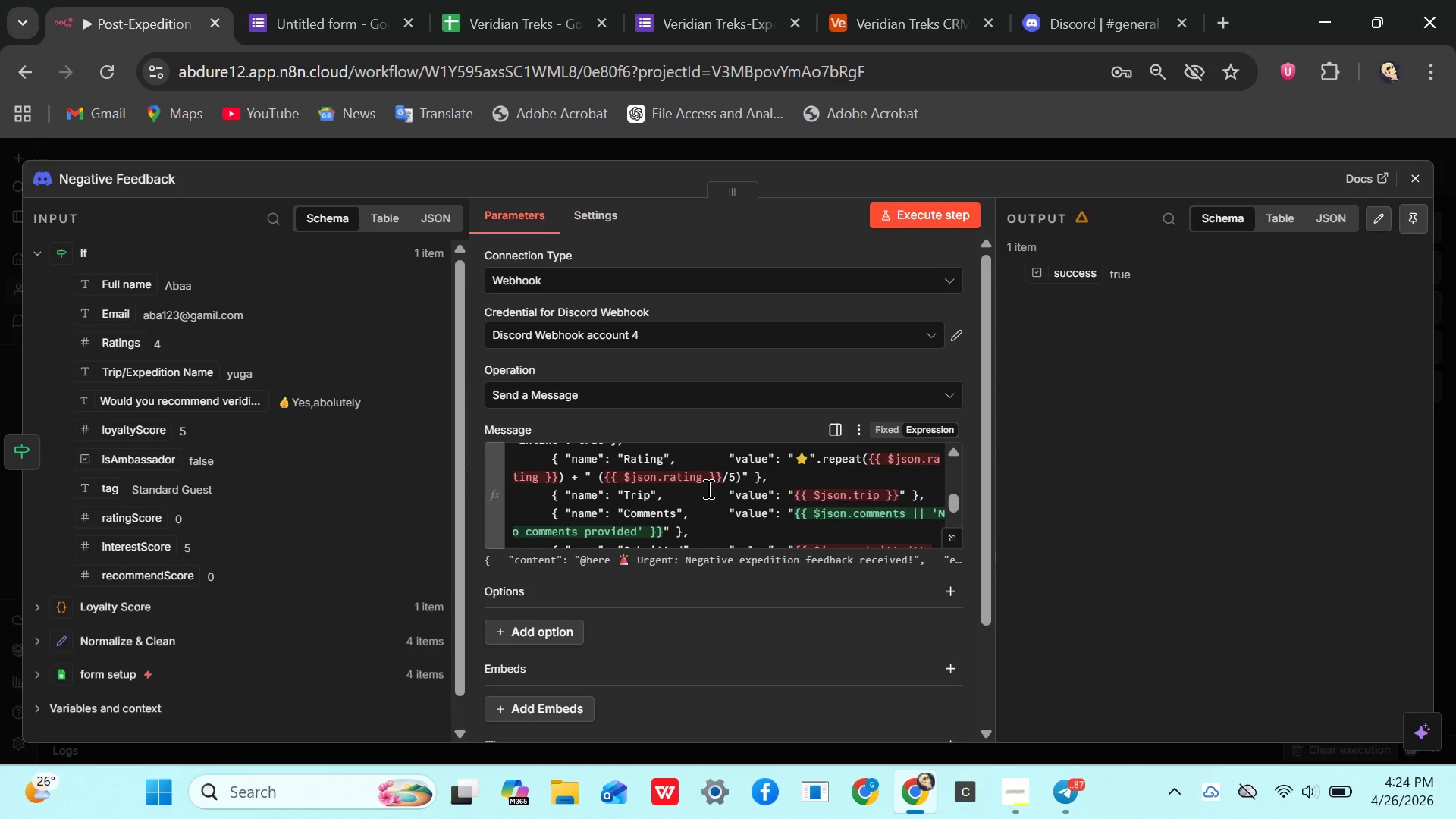 
wait(5.7)
 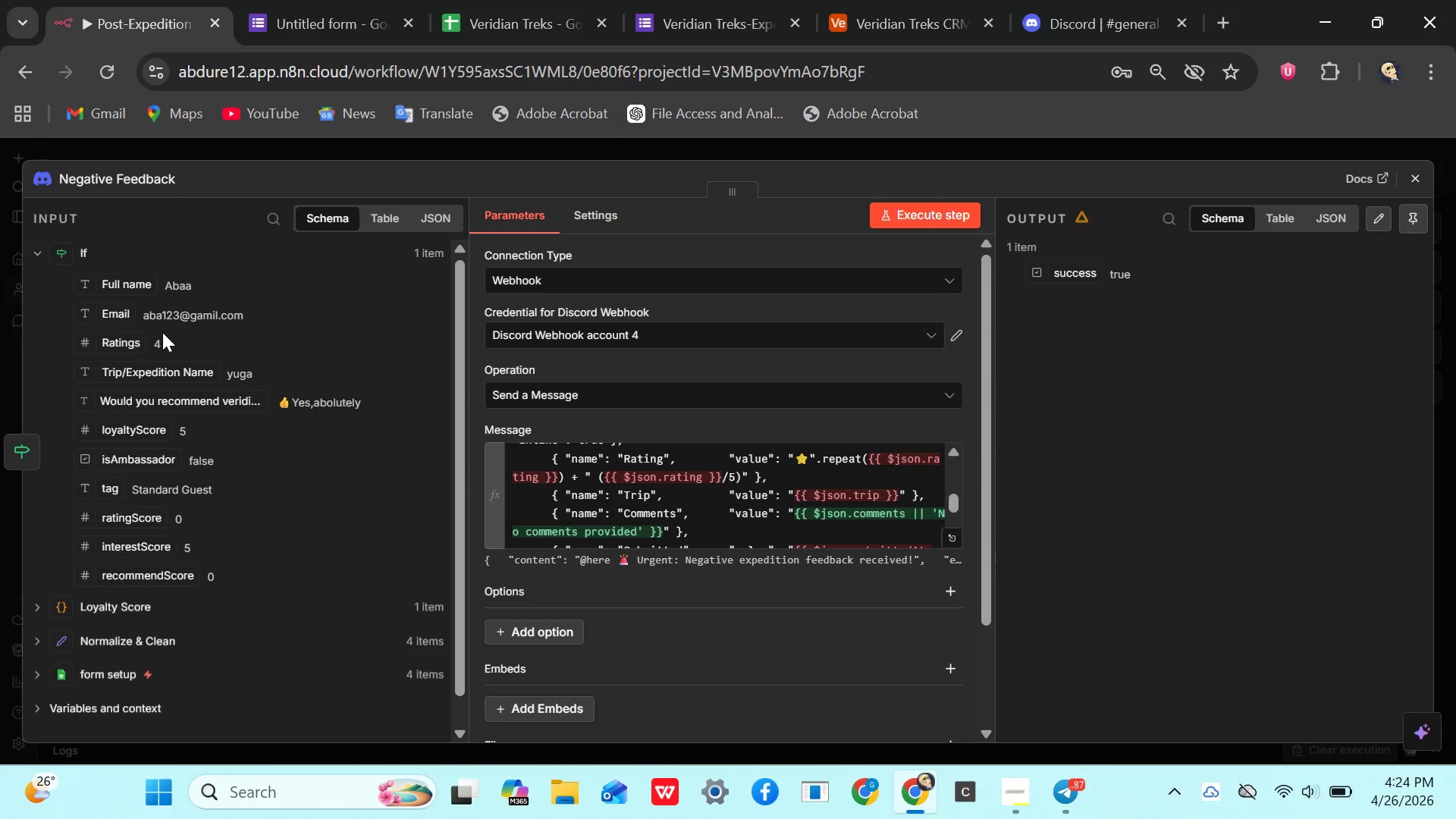 
left_click([720, 478])
 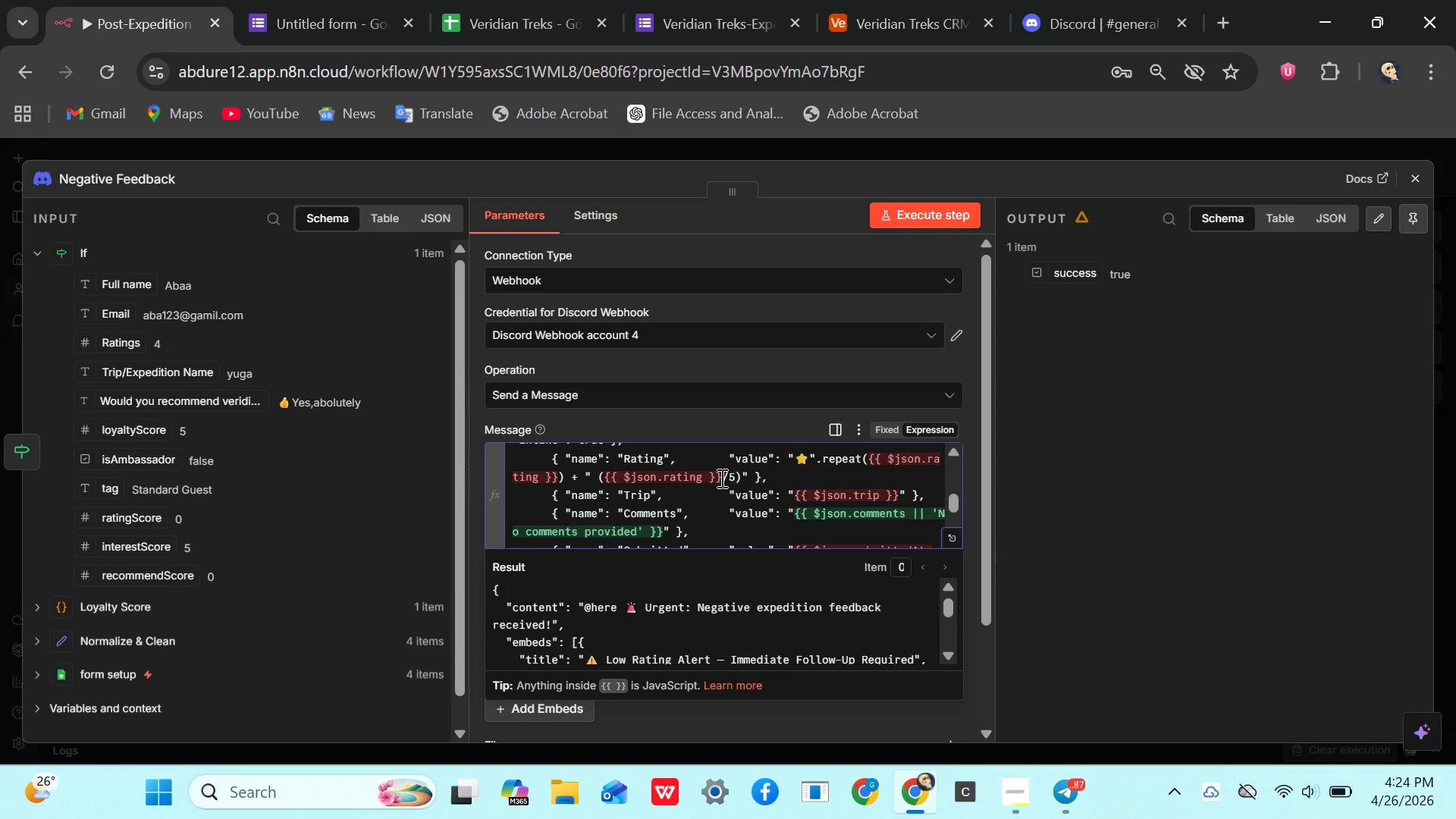 
left_click_drag(start_coordinate=[720, 478], to_coordinate=[606, 485])
 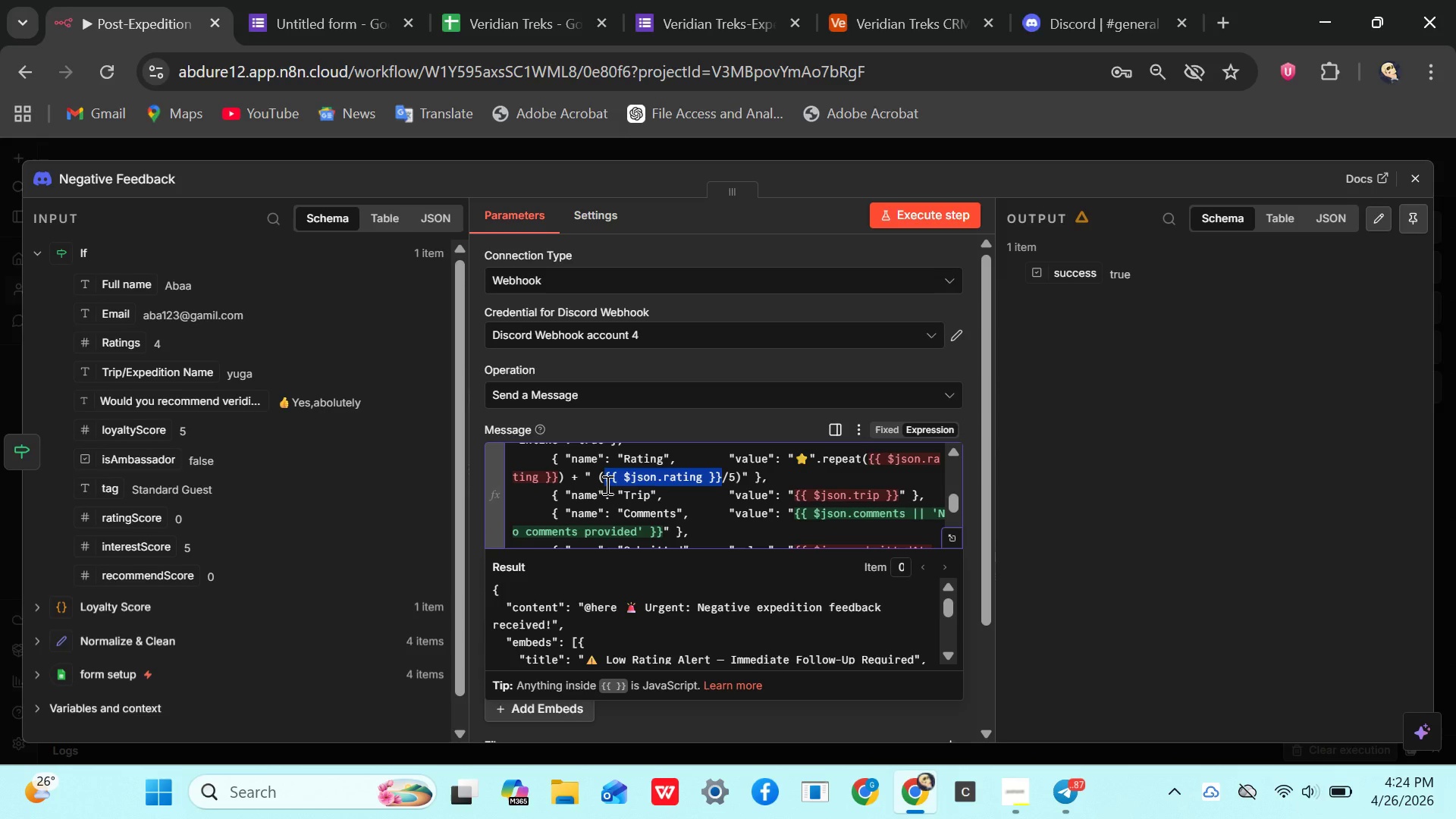 
key(Control+C)
 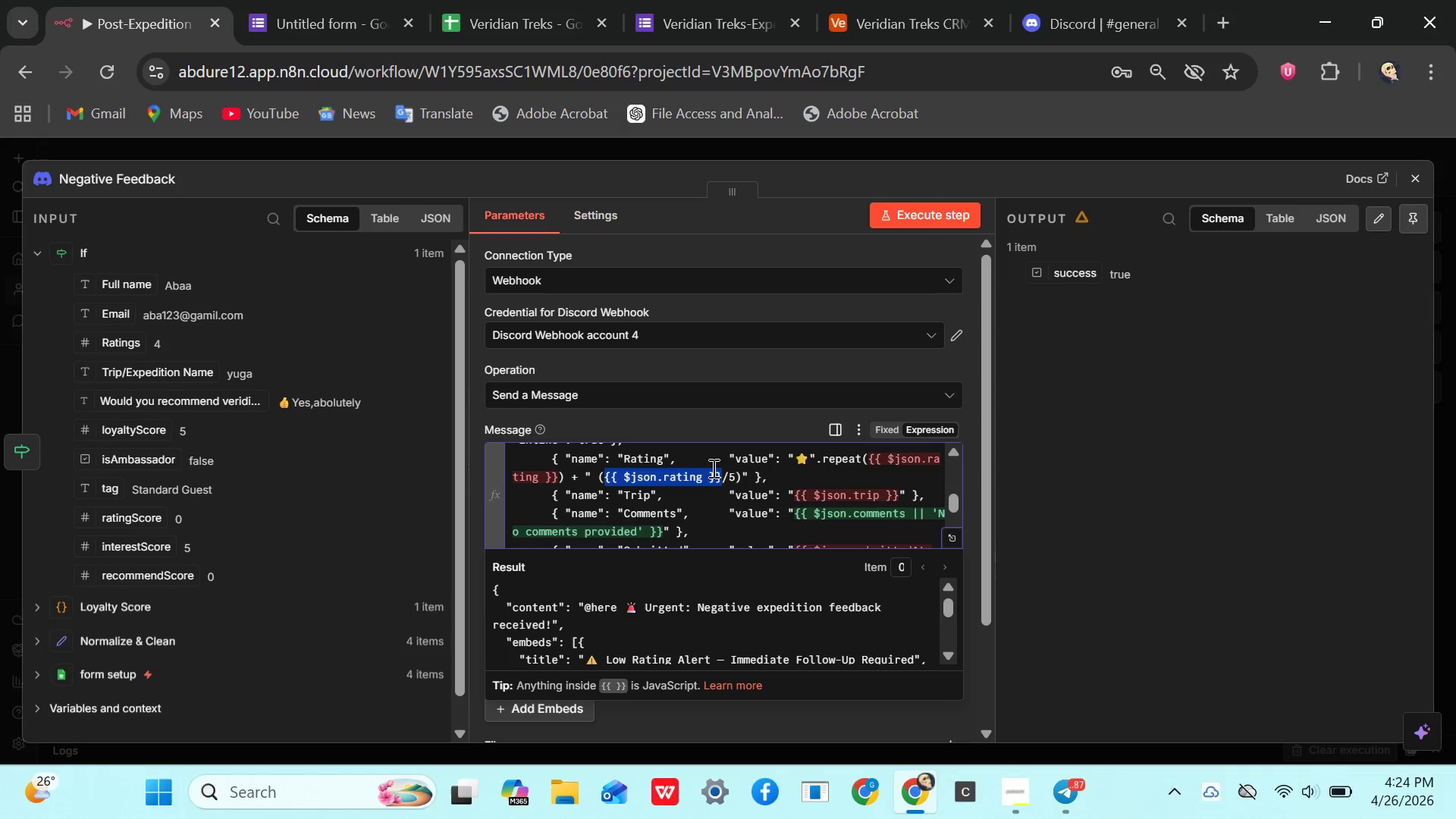 
wait(5.2)
 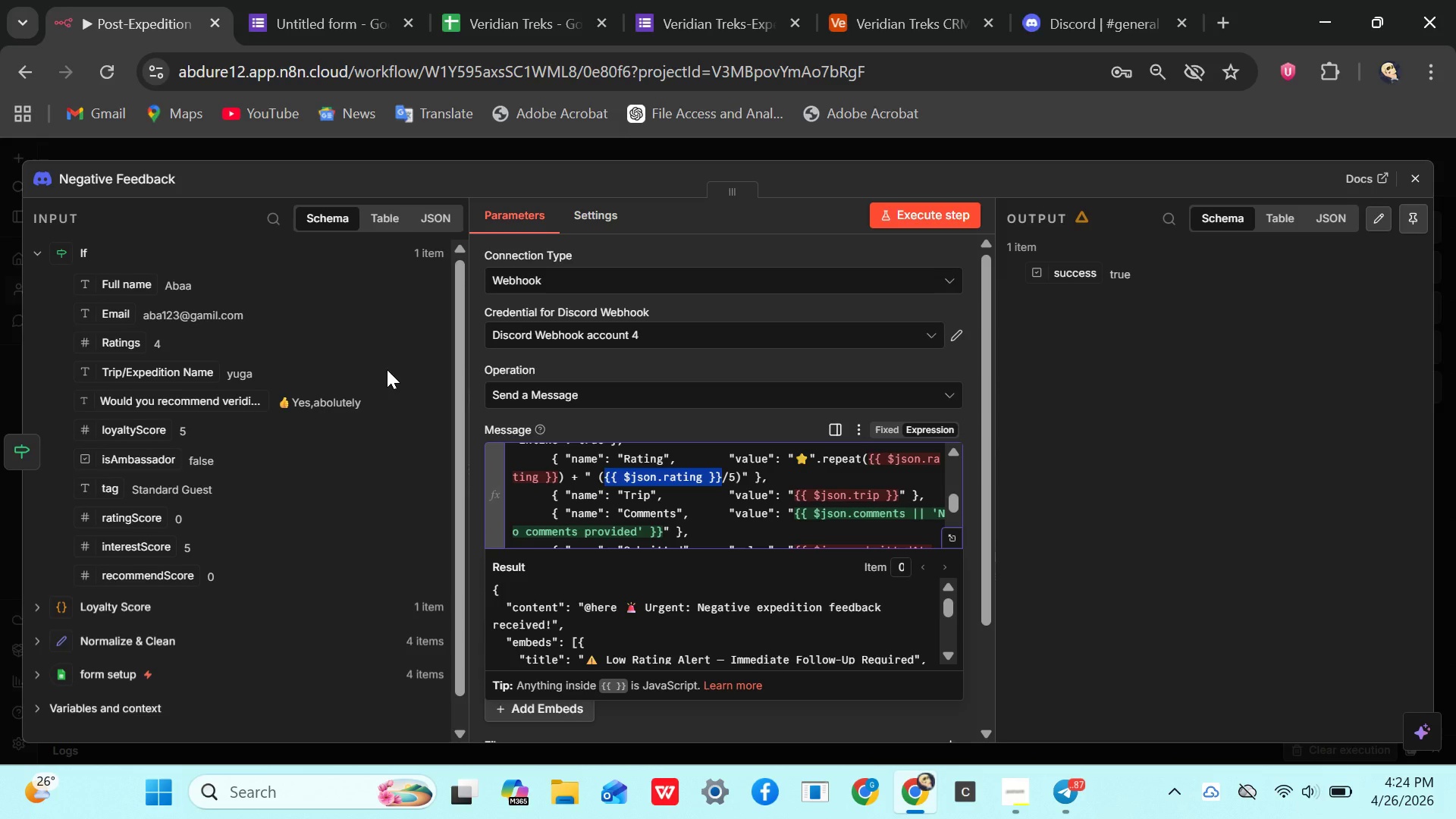 
left_click([720, 475])
 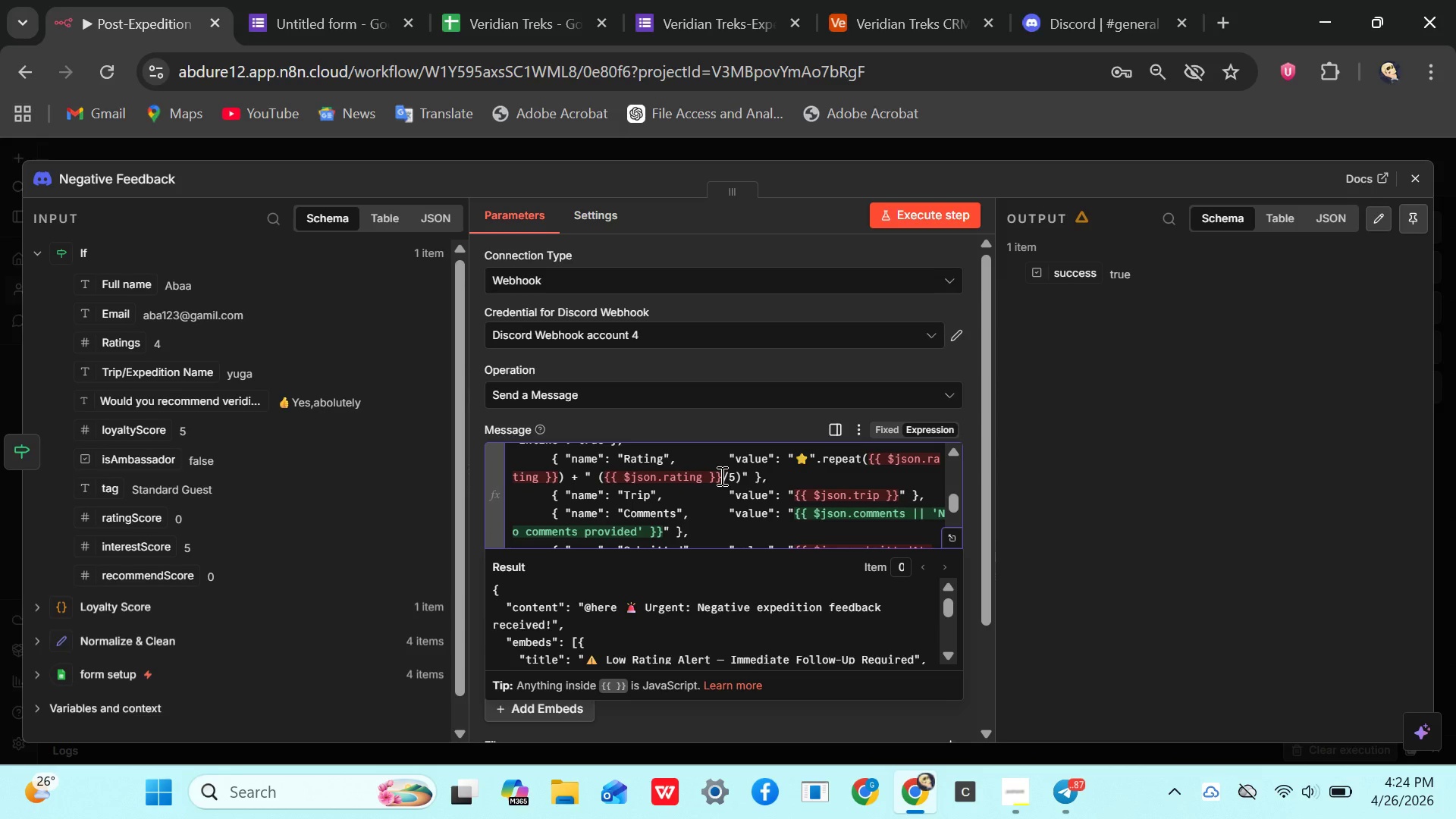 
key(Backspace)
 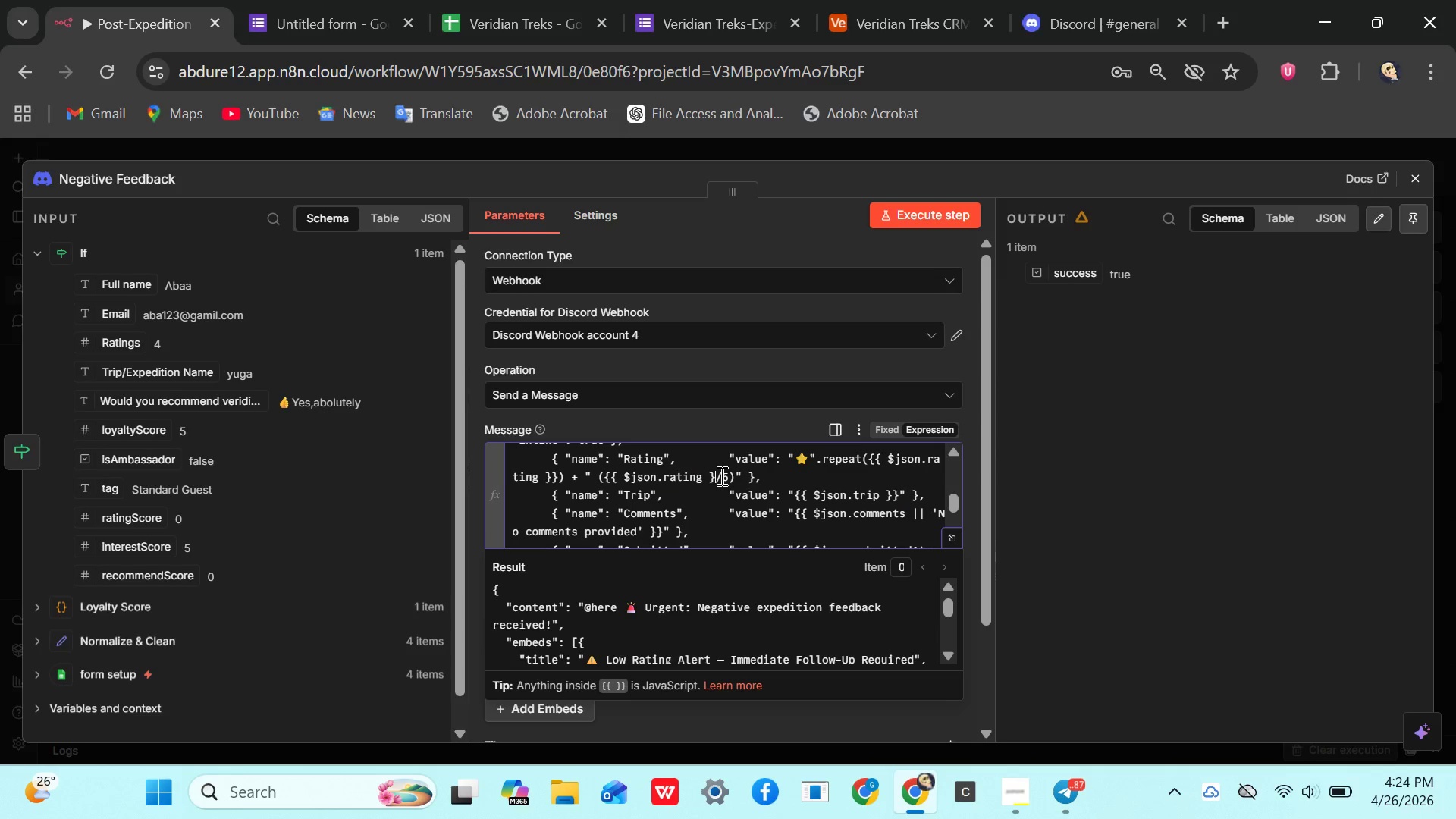 
key(Backspace)
 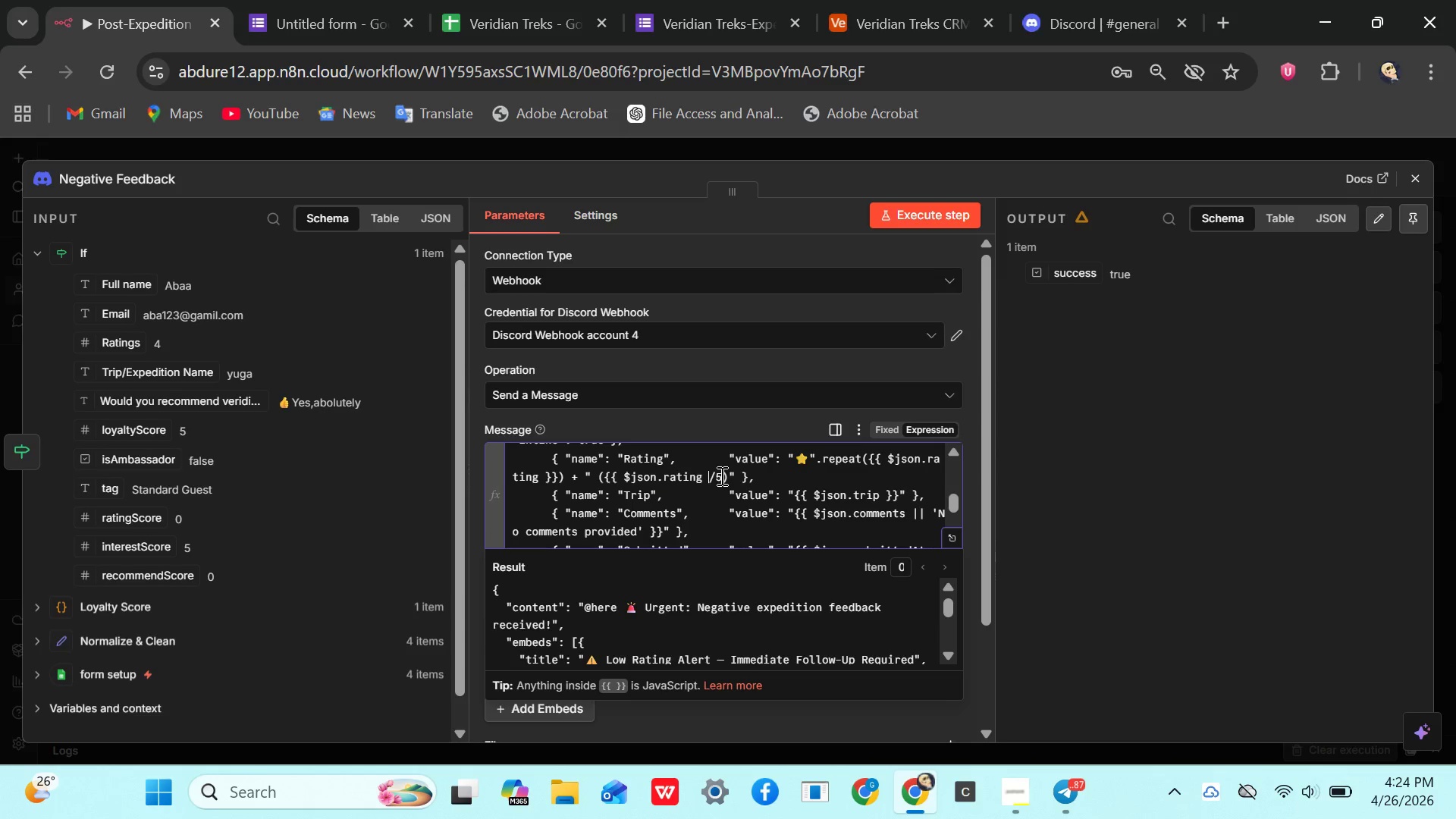 
key(Backspace)
 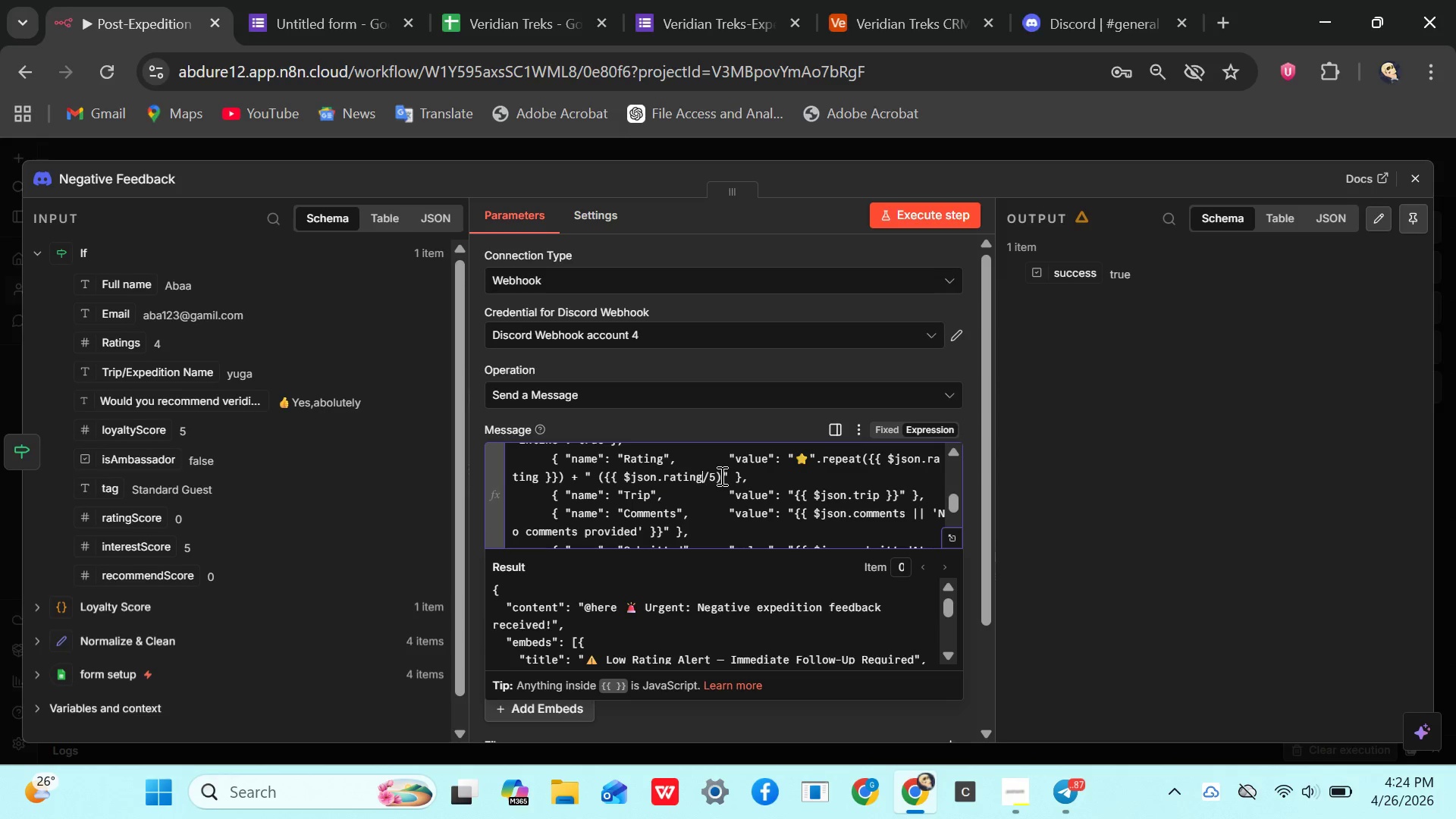 
key(Backspace)
 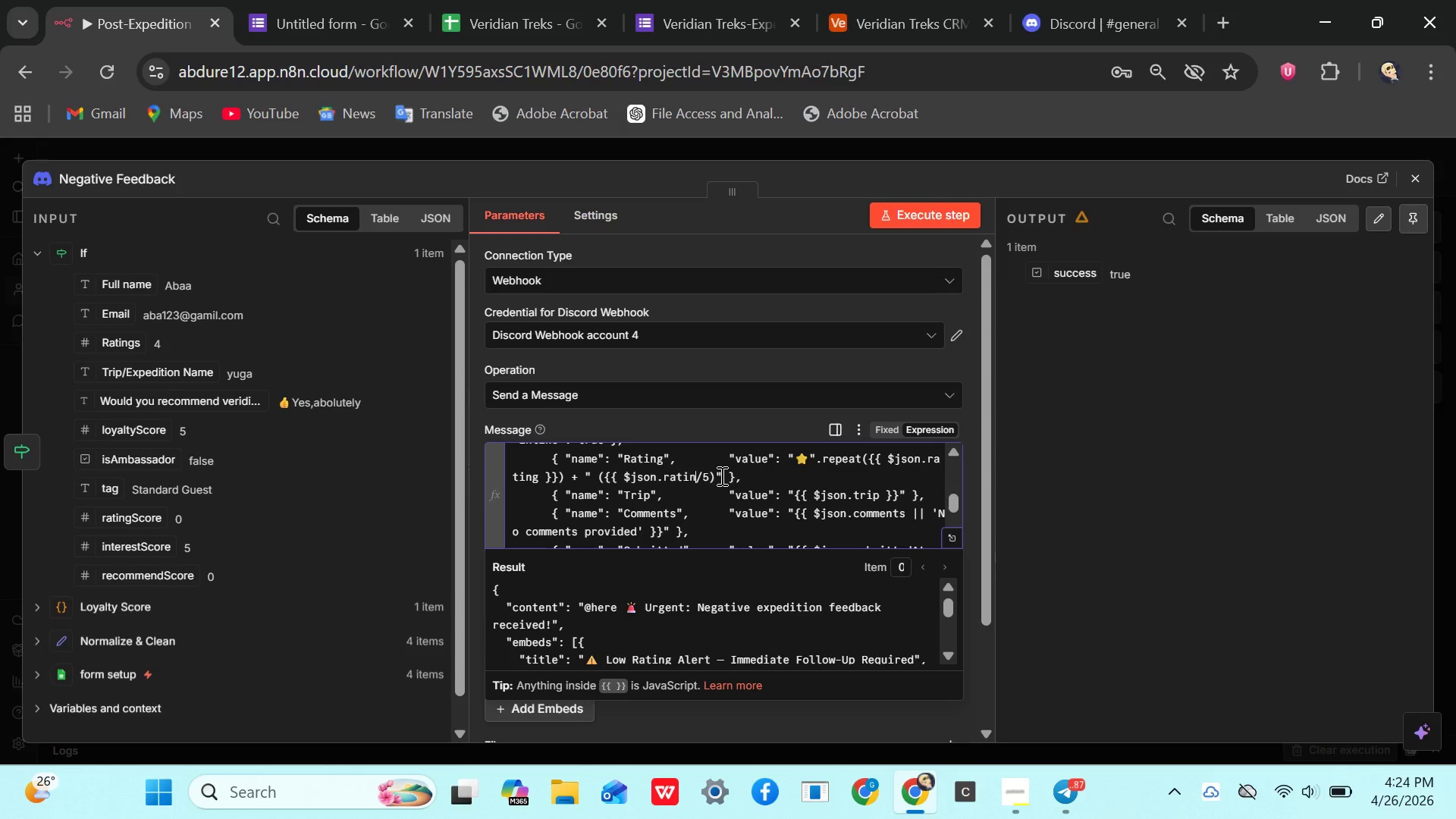 
key(Backspace)
 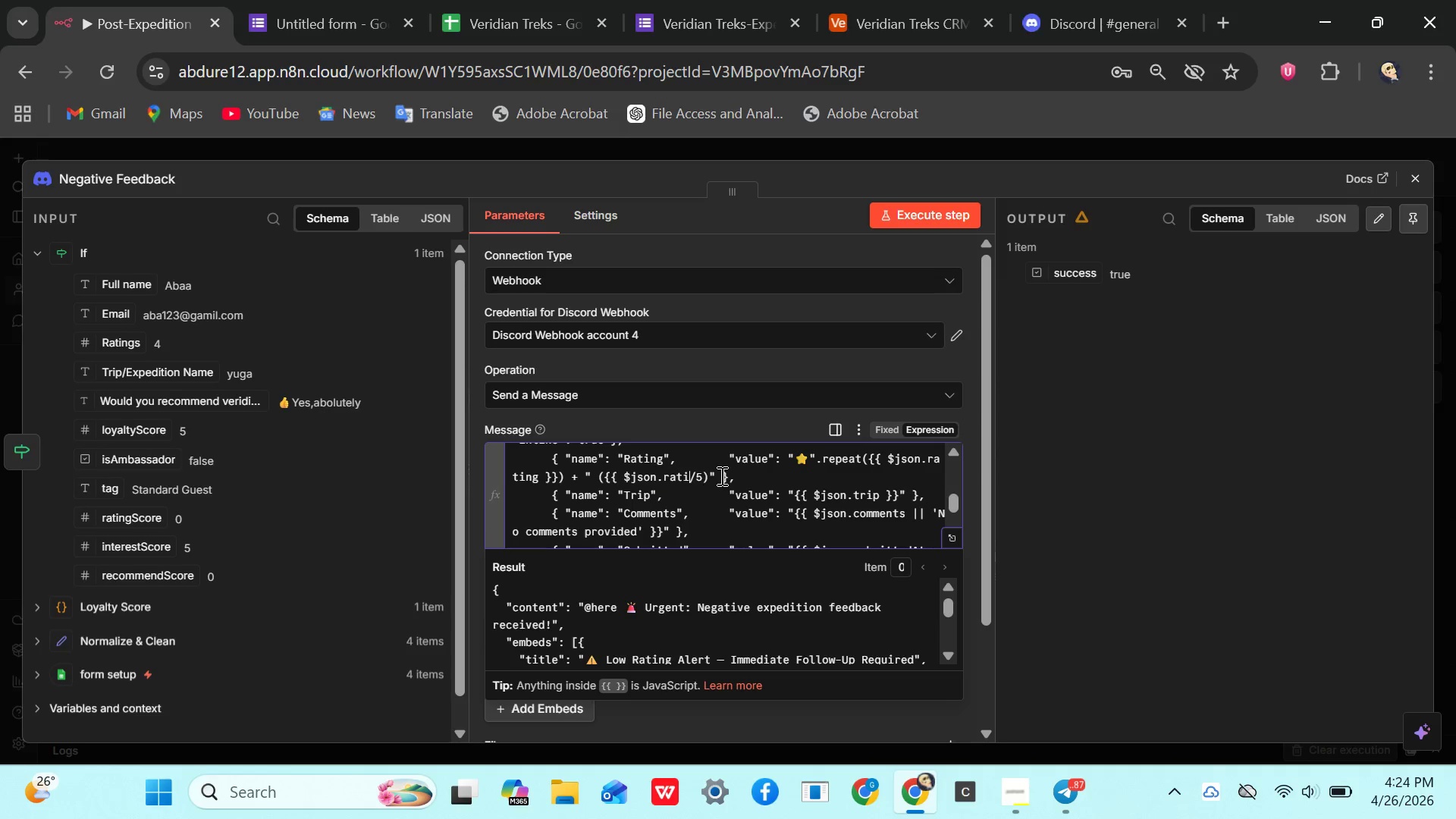 
key(Backspace)
 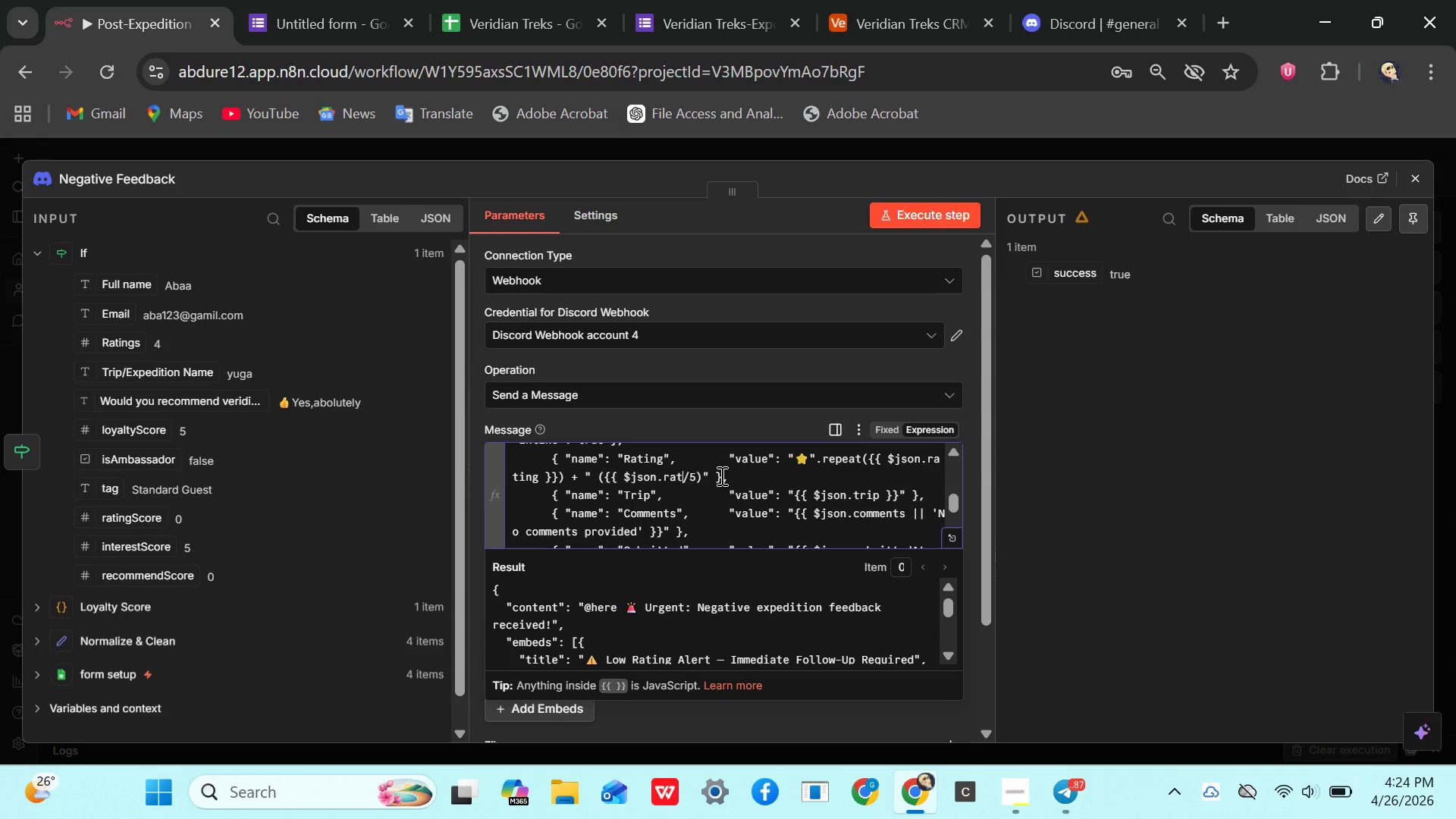 
key(Backspace)
 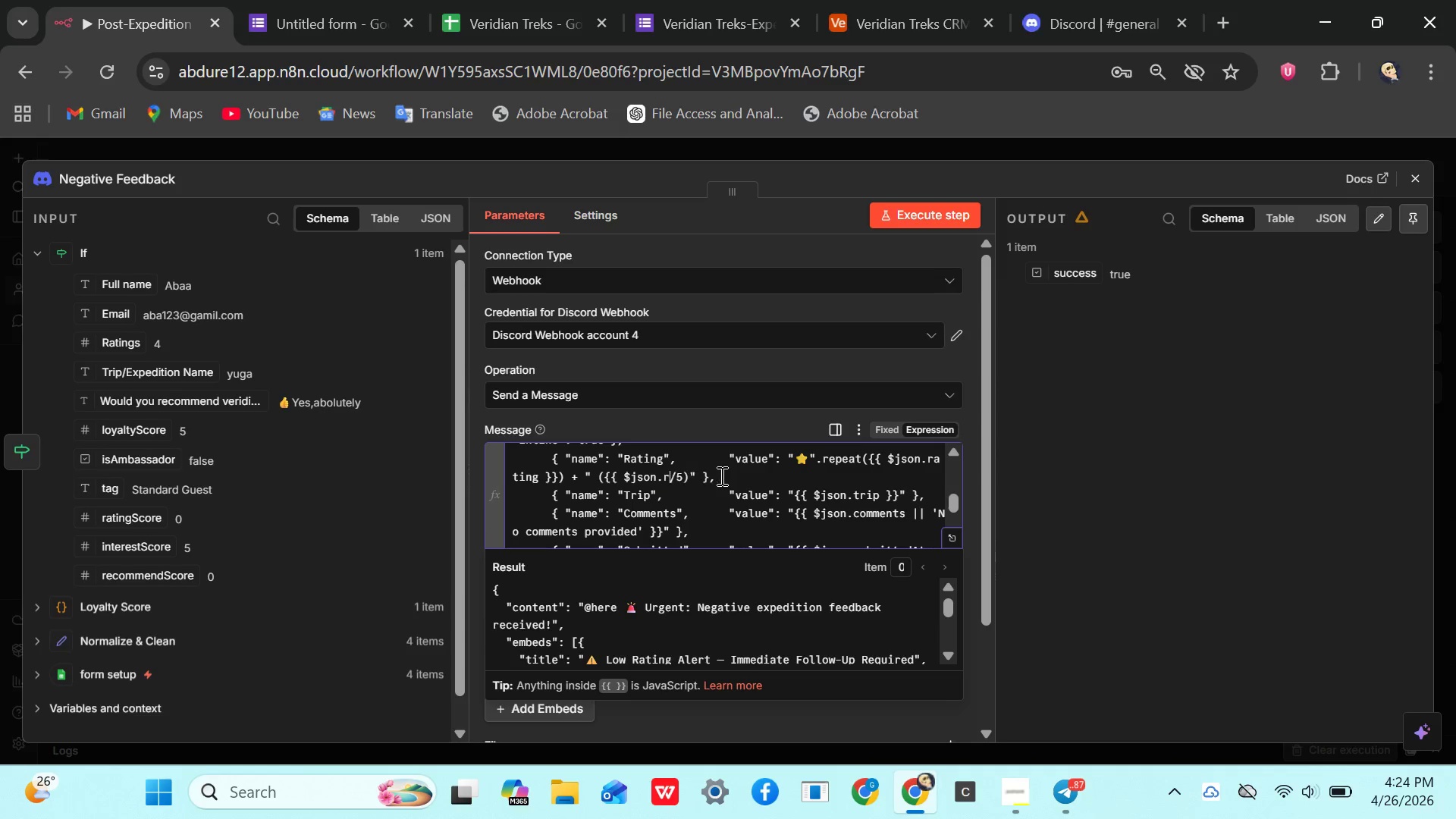 
key(Backspace)
 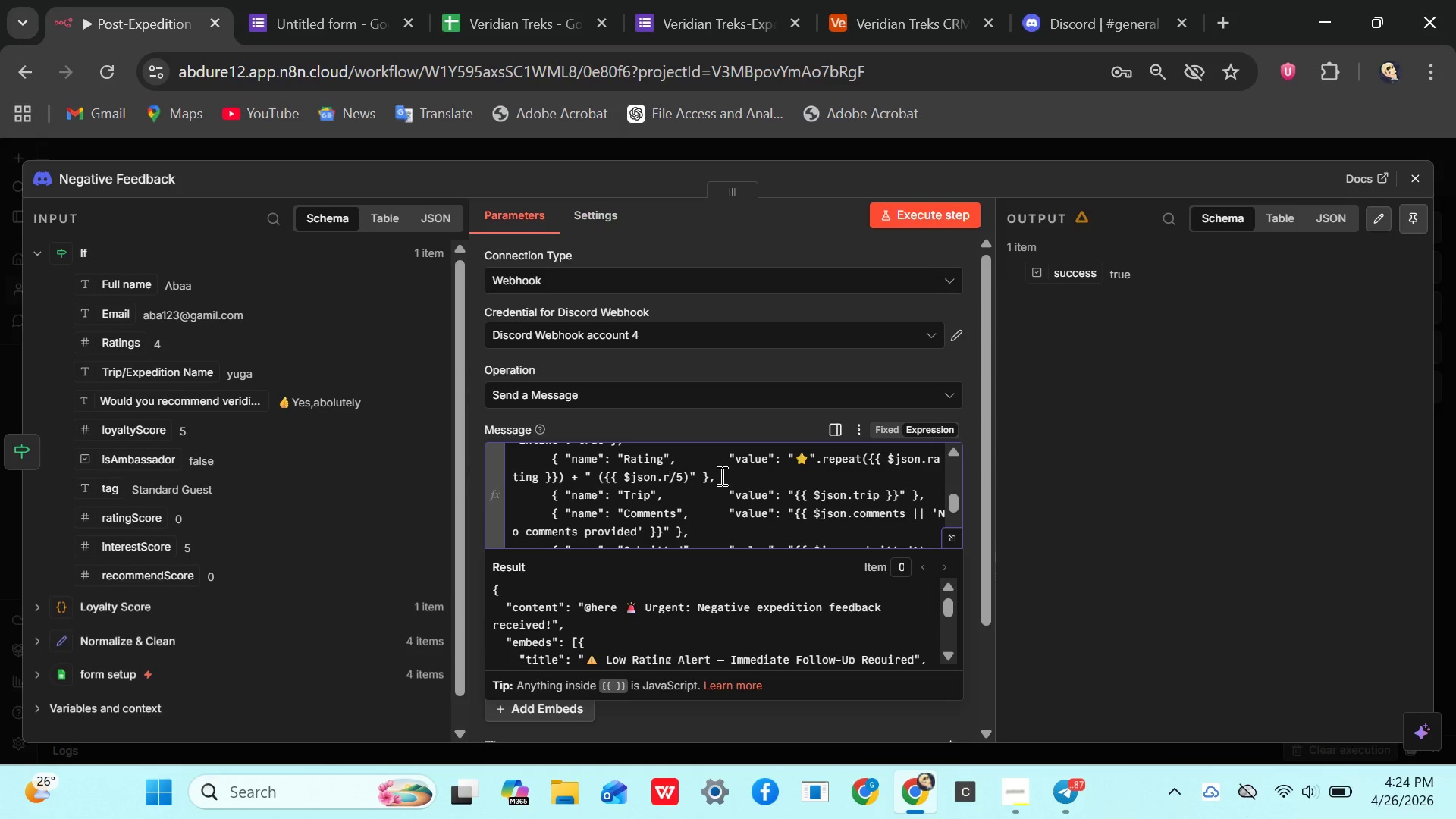 
key(Backspace)
 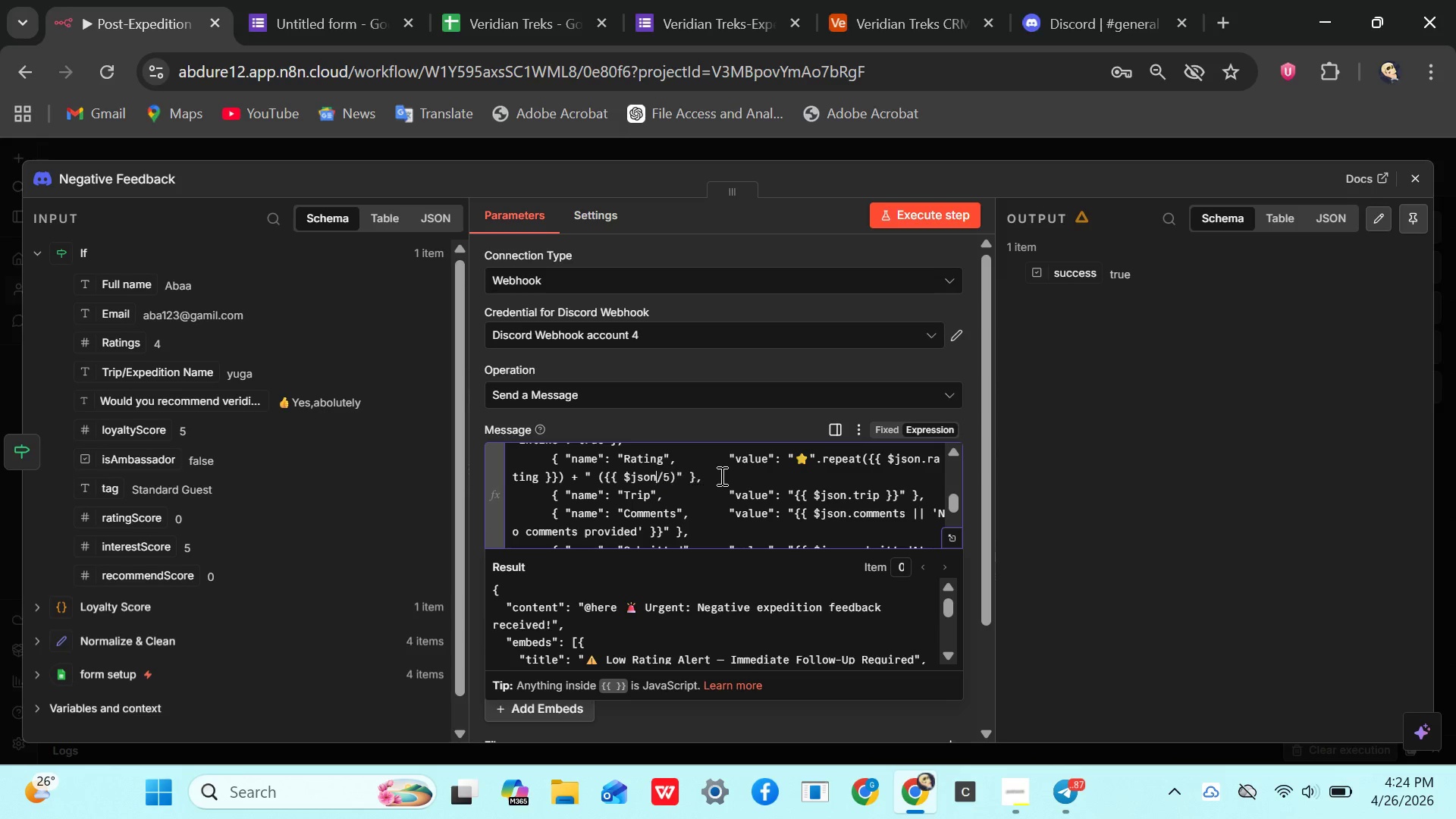 
key(Backspace)
 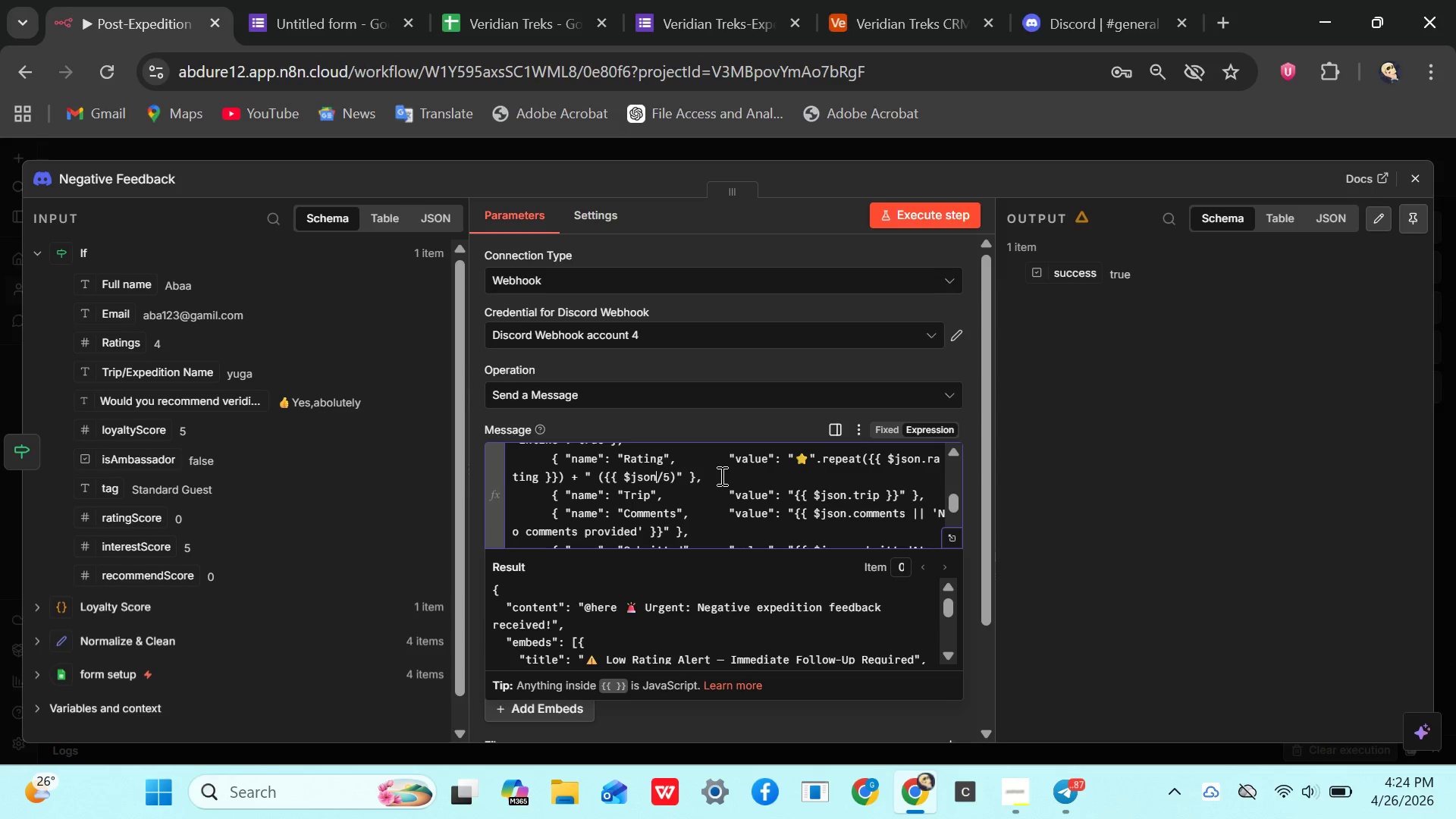 
key(Backspace)
 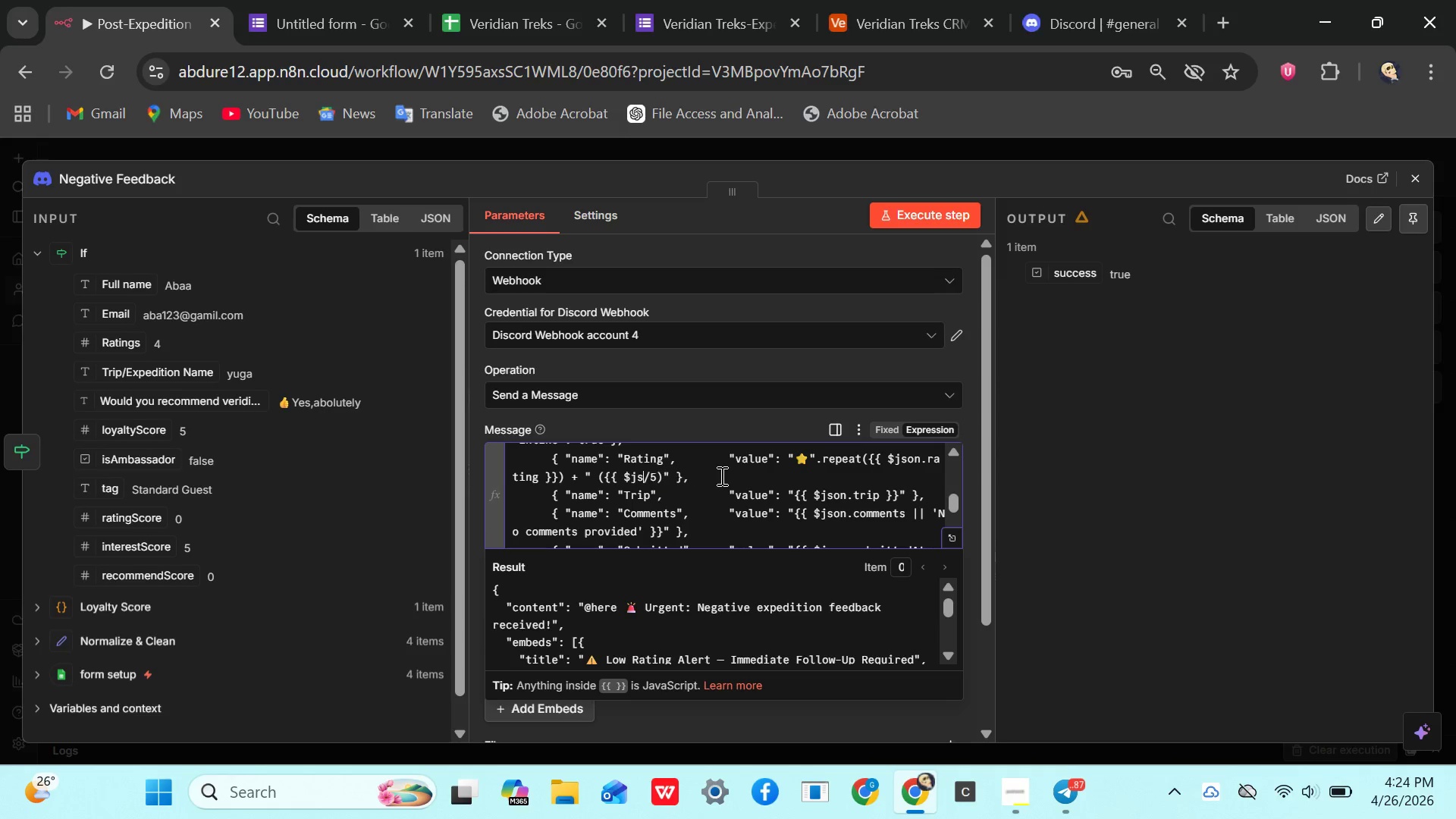 
key(Backspace)
 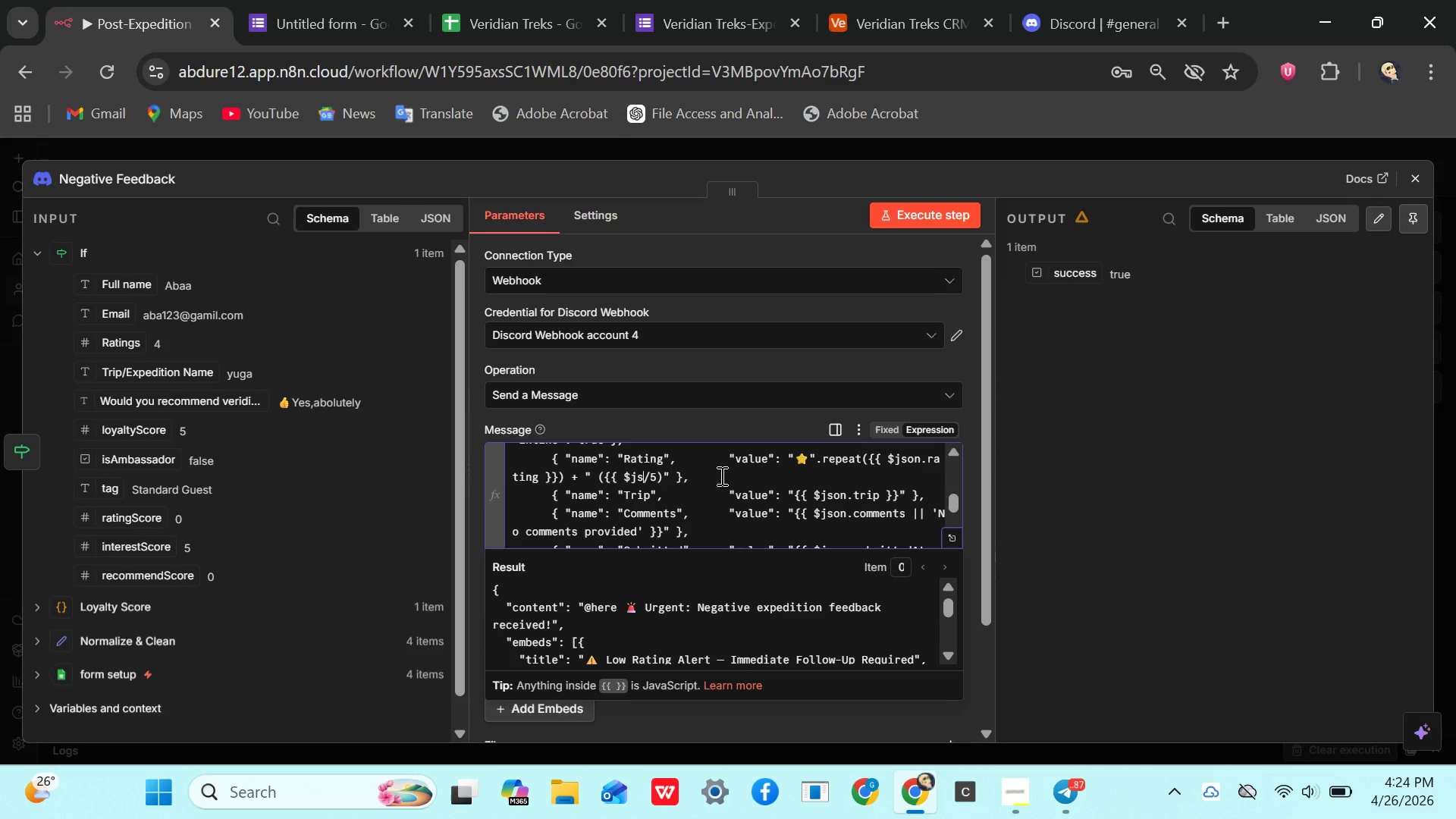 
key(Backspace)
 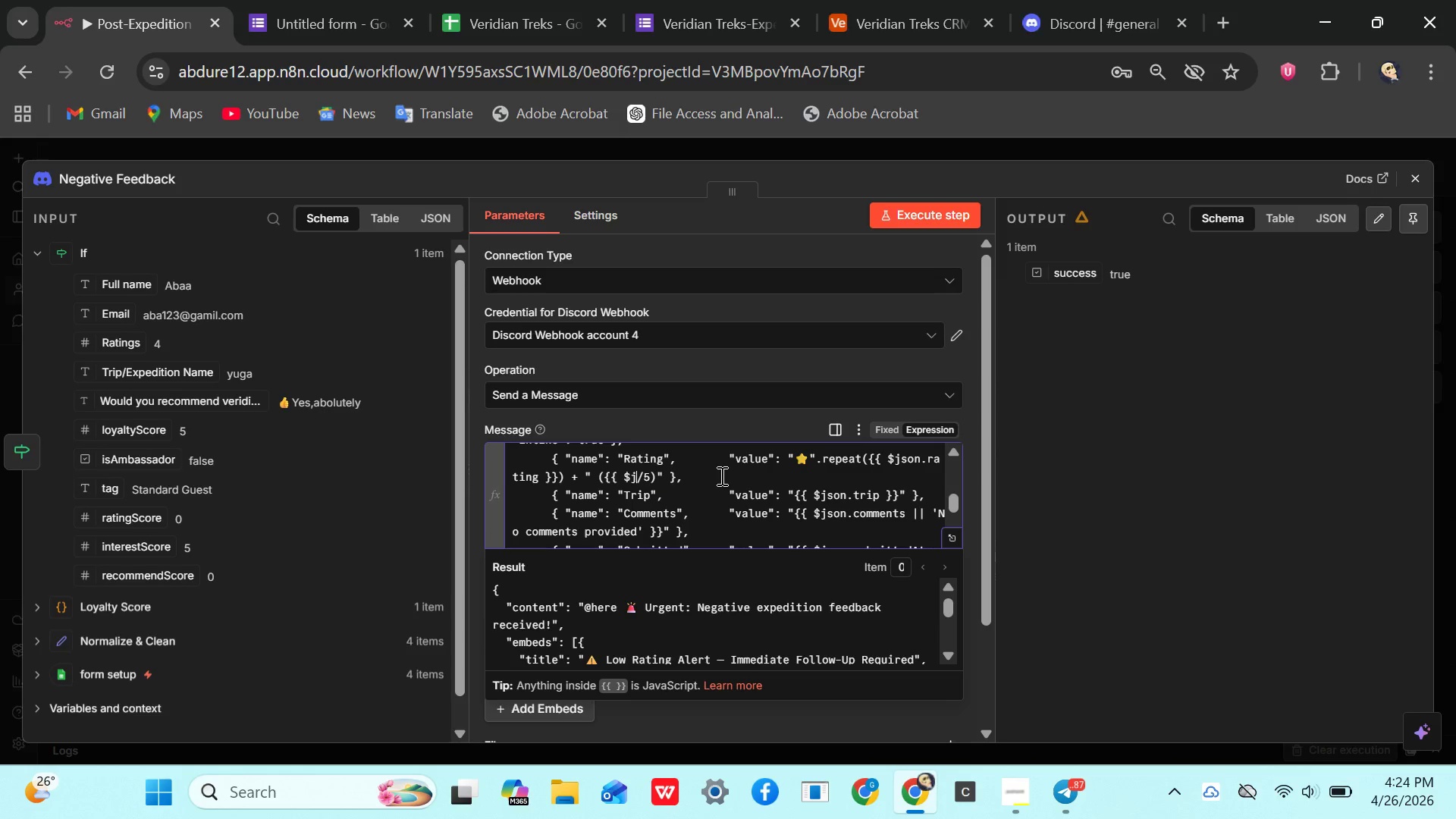 
key(Backspace)
 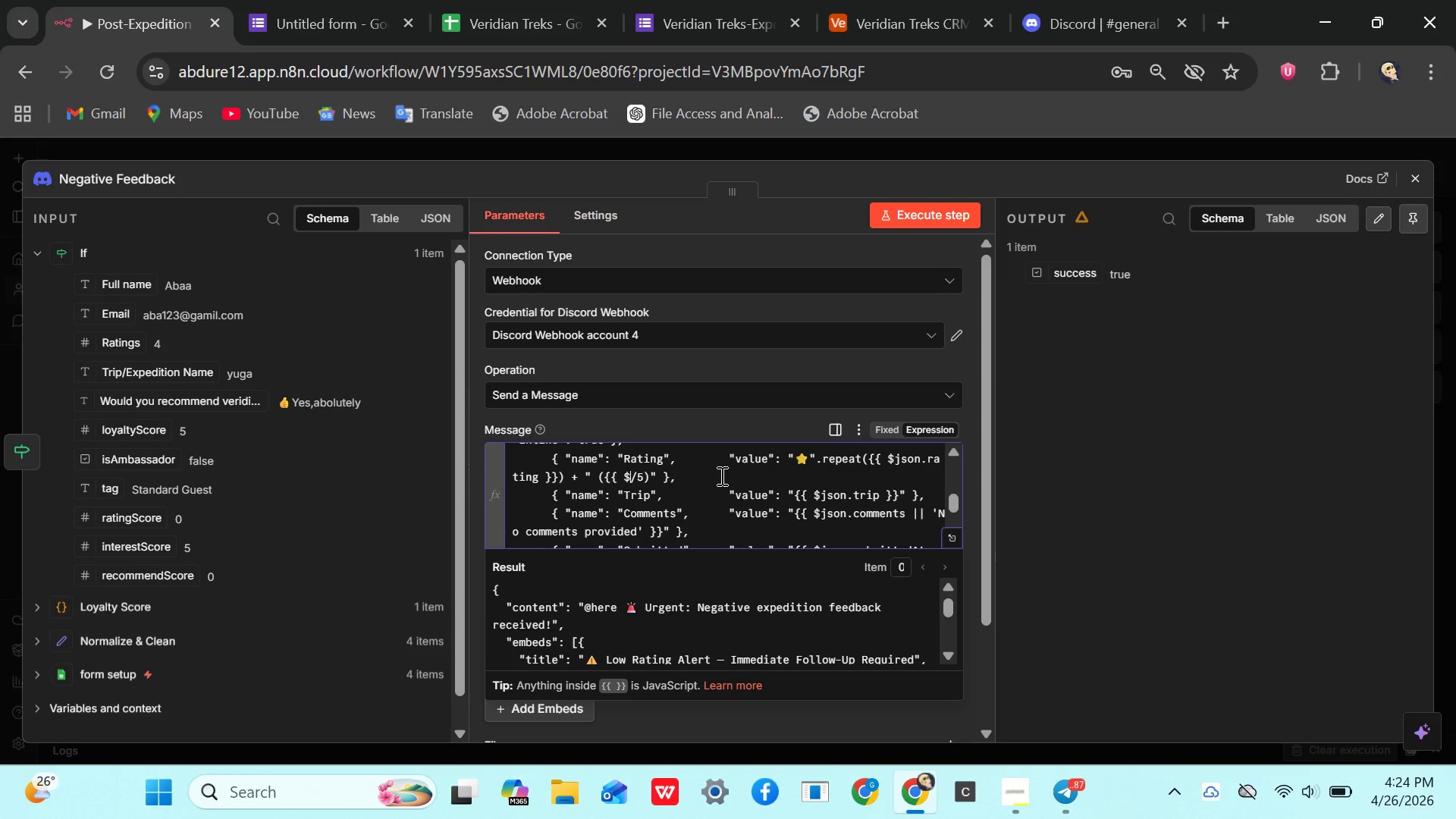 
key(Backspace)
 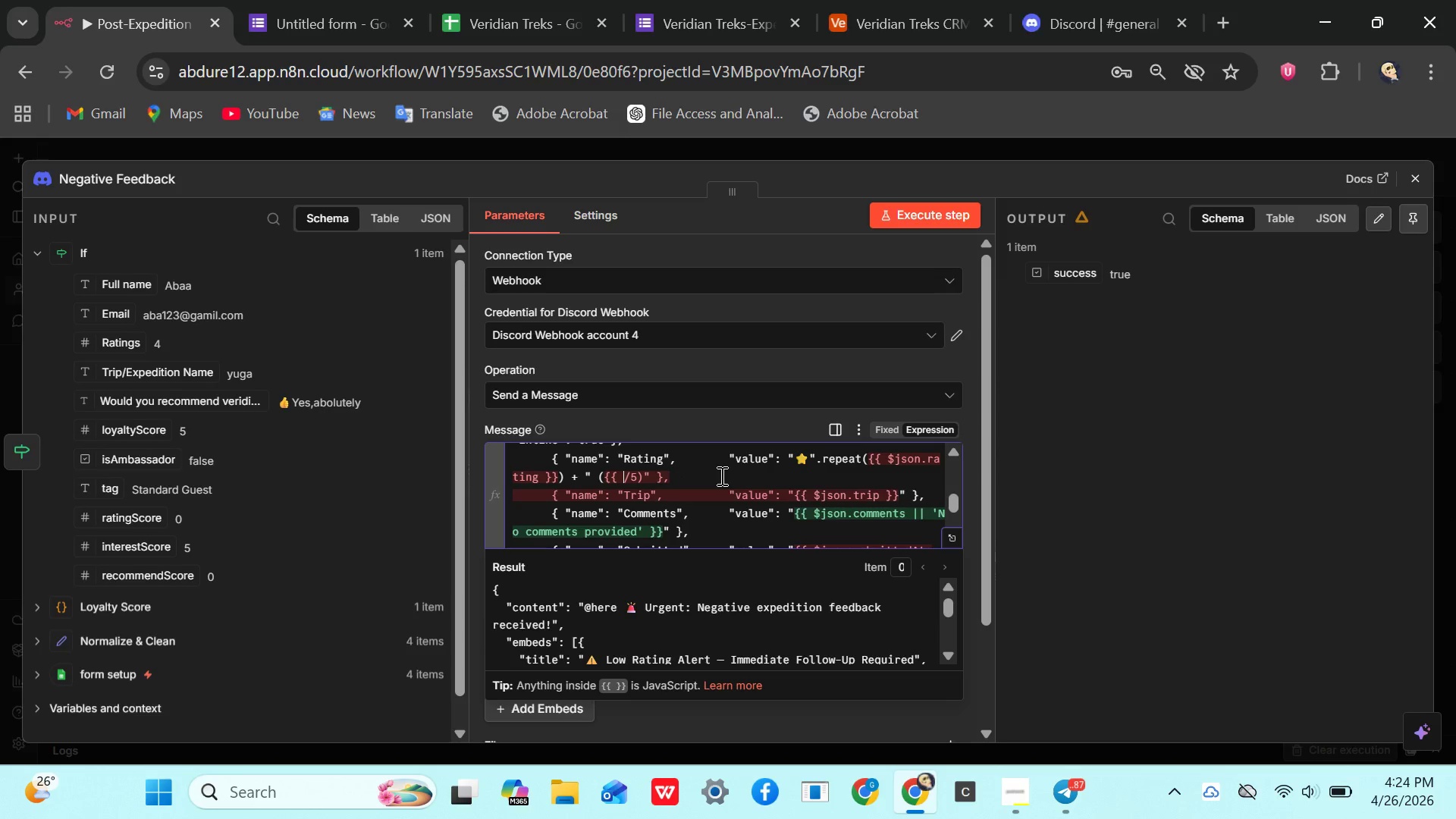 
key(Backspace)
 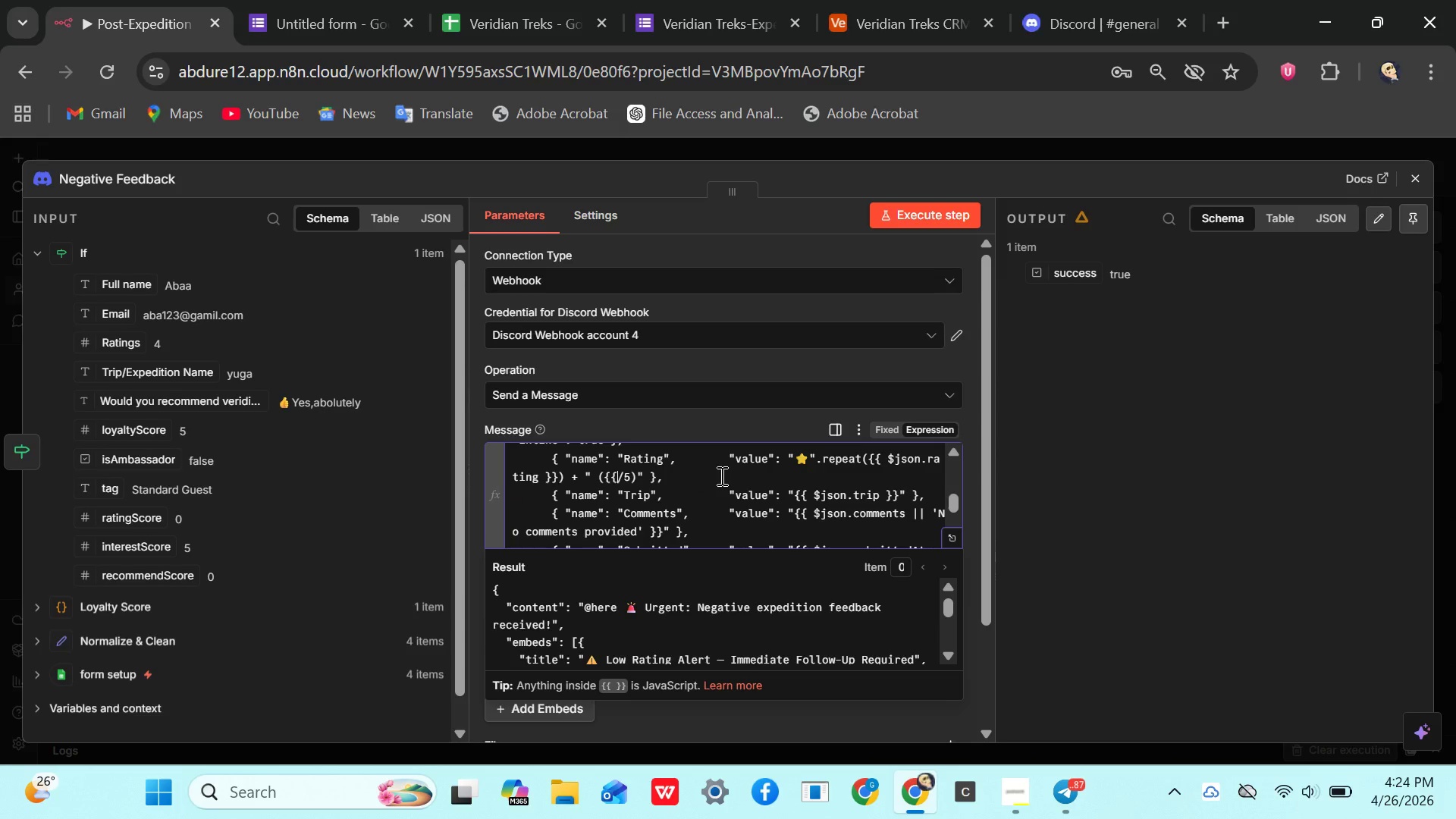 
key(Backspace)
 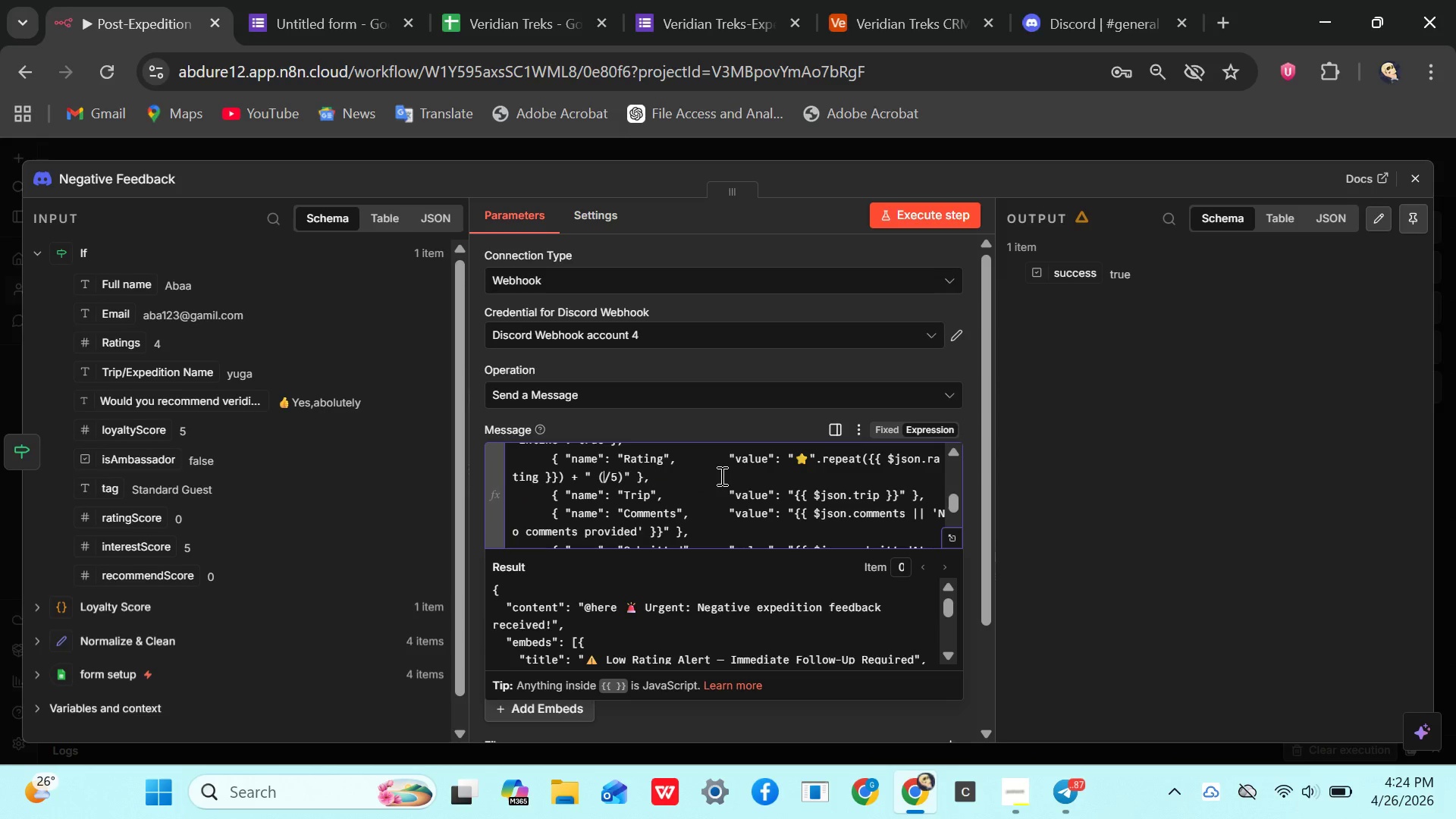 
key(Backspace)
 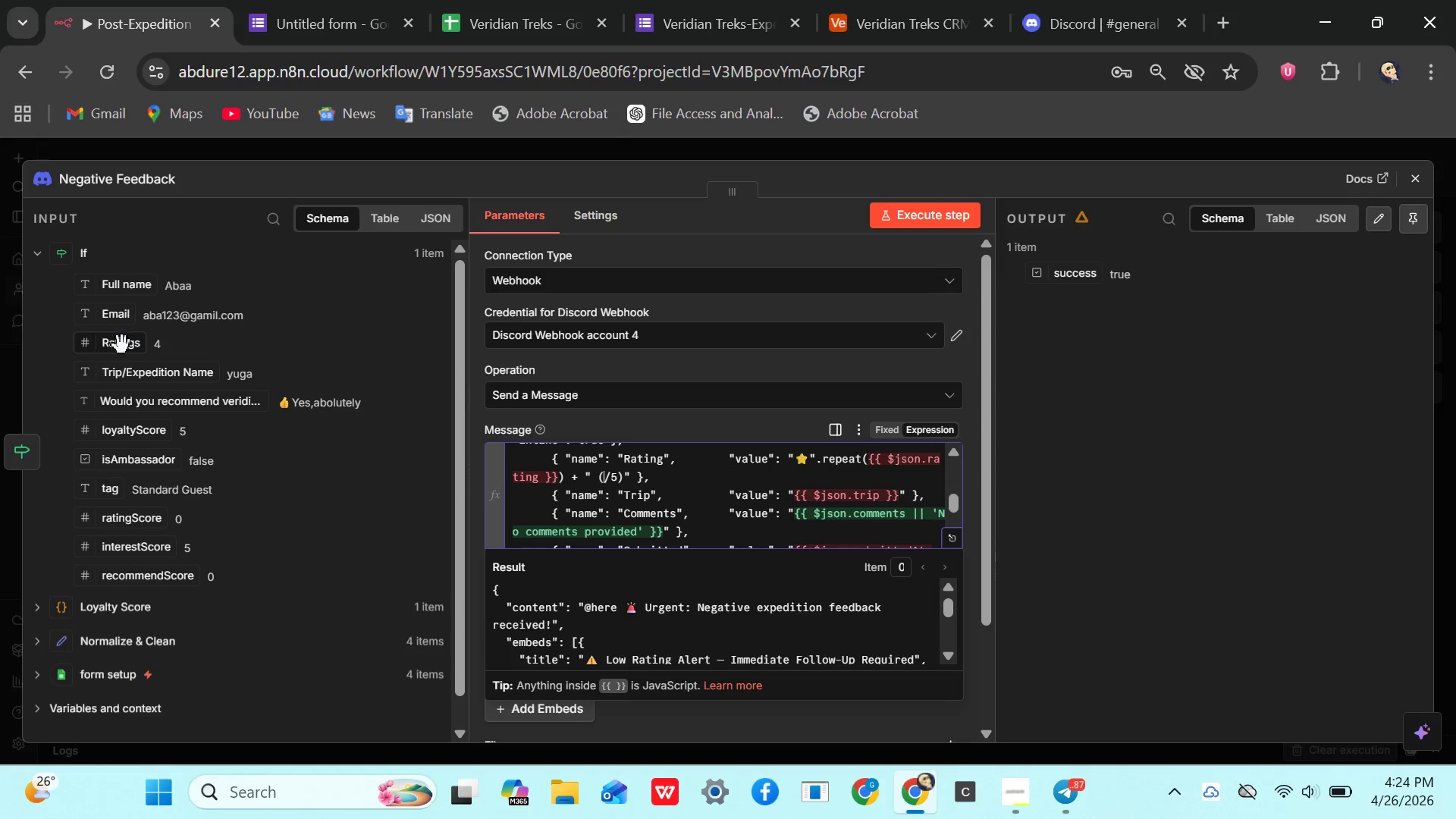 
left_click_drag(start_coordinate=[122, 347], to_coordinate=[605, 485])
 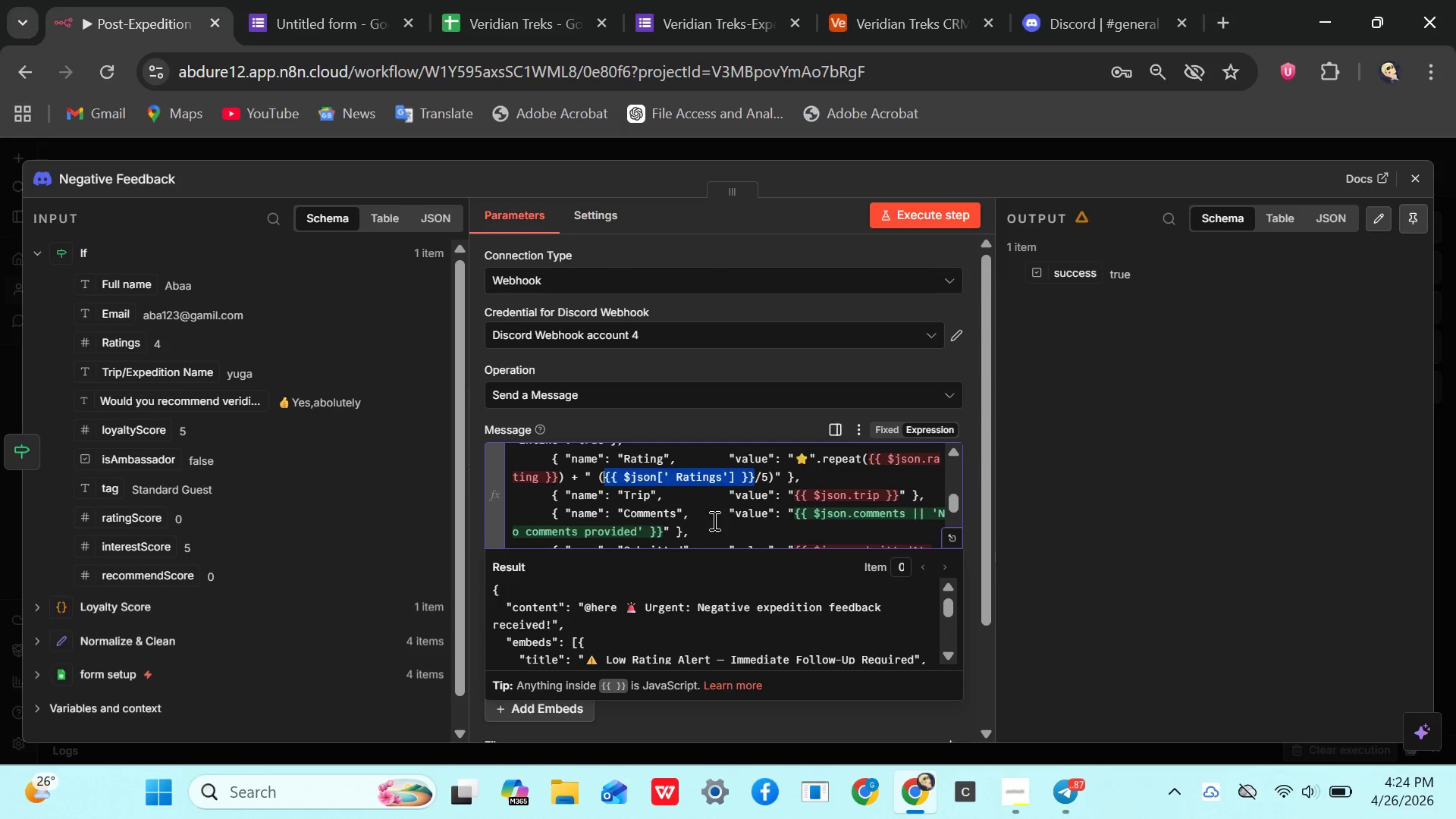 
left_click([709, 520])
 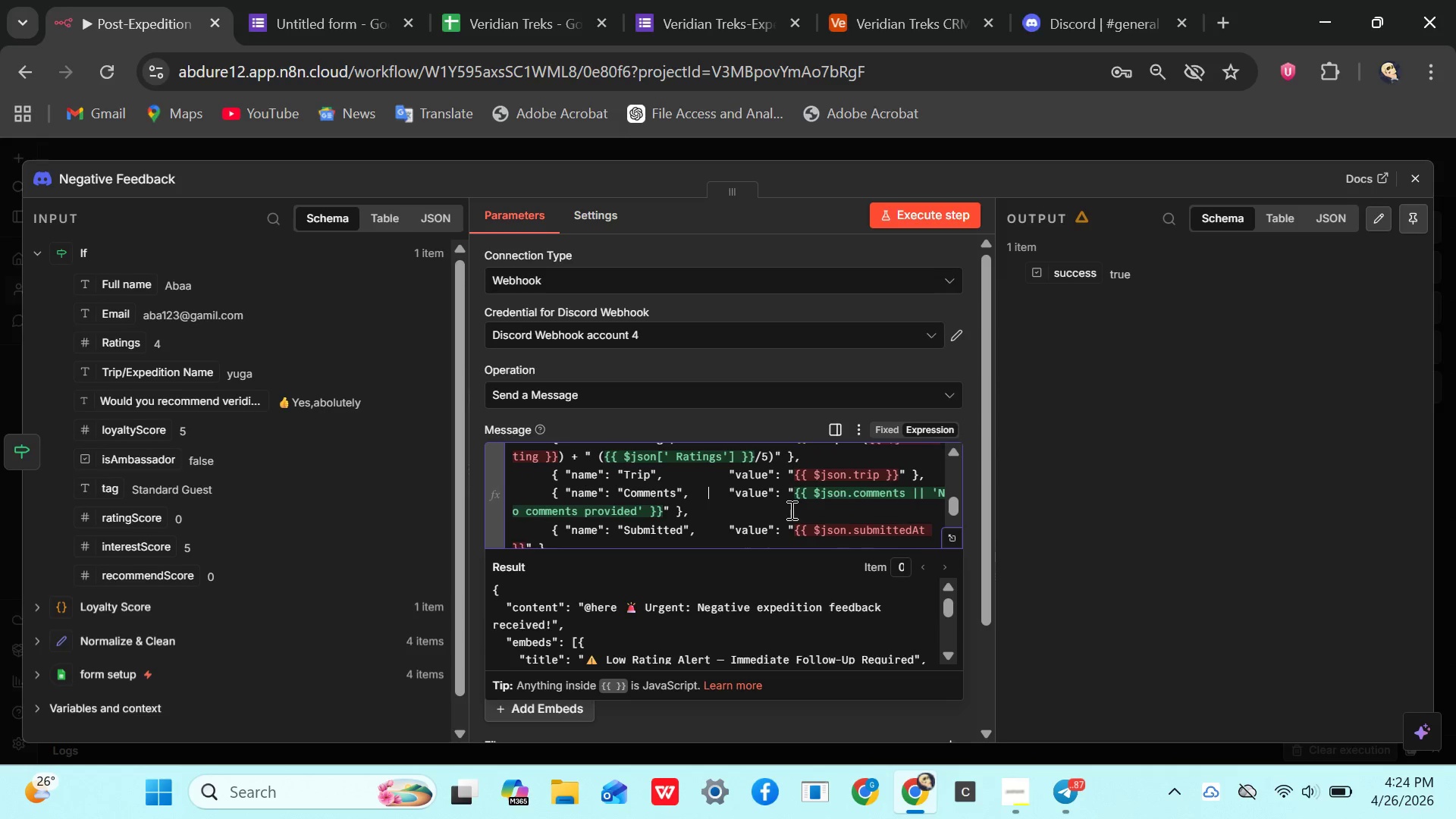 
wait(14.94)
 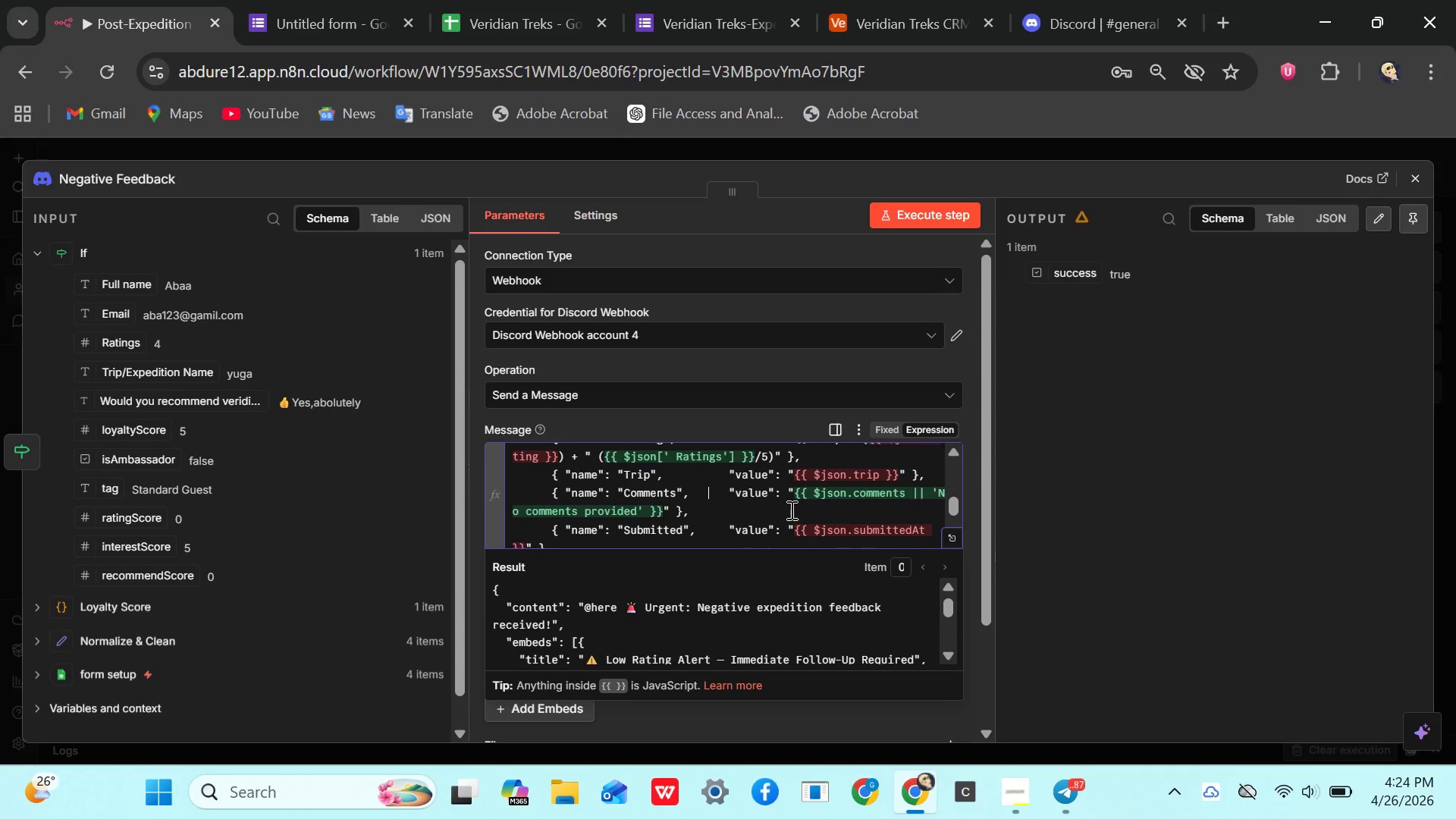 
left_click([668, 489])
 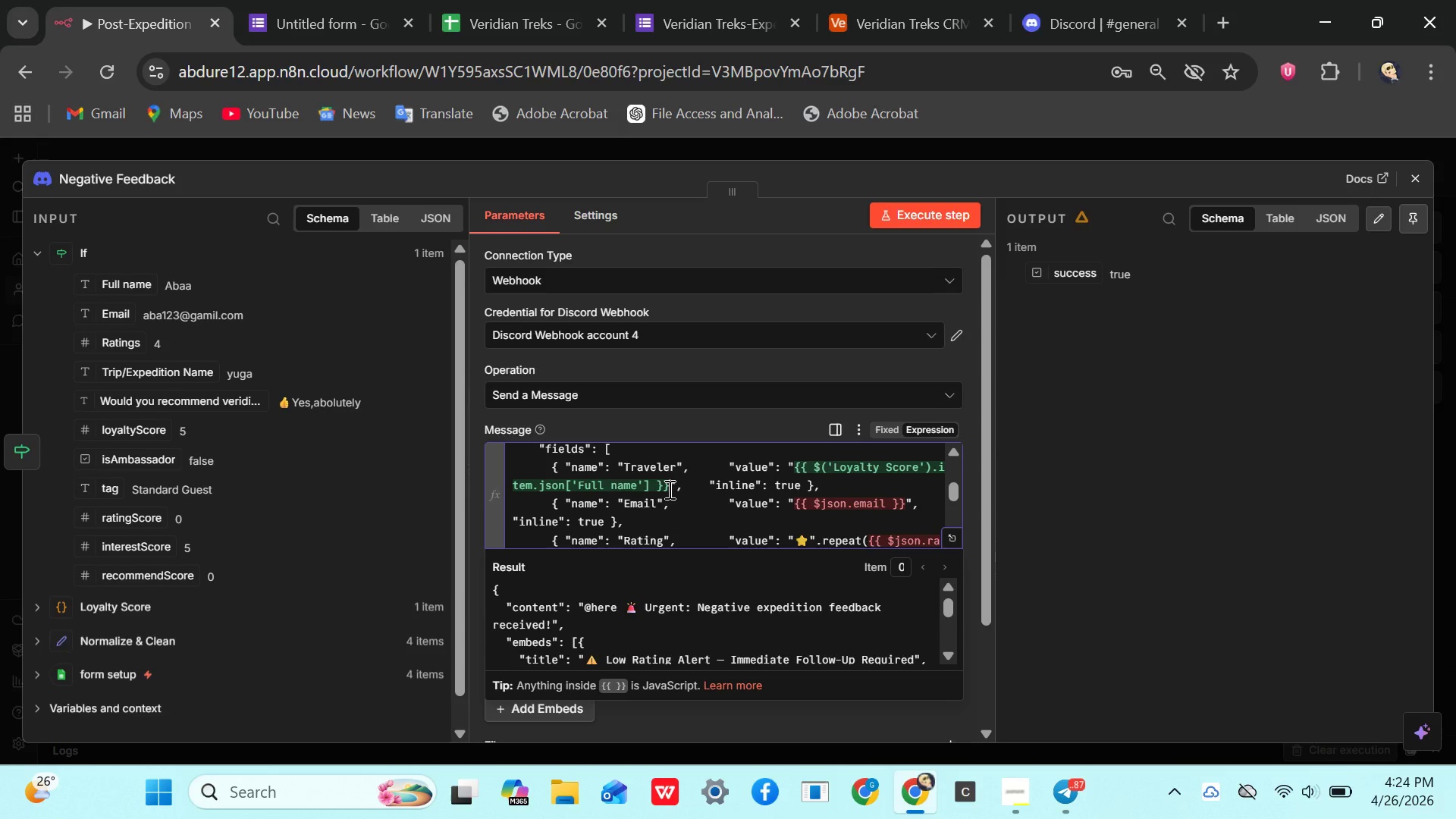 
left_click_drag(start_coordinate=[668, 489], to_coordinate=[793, 463])
 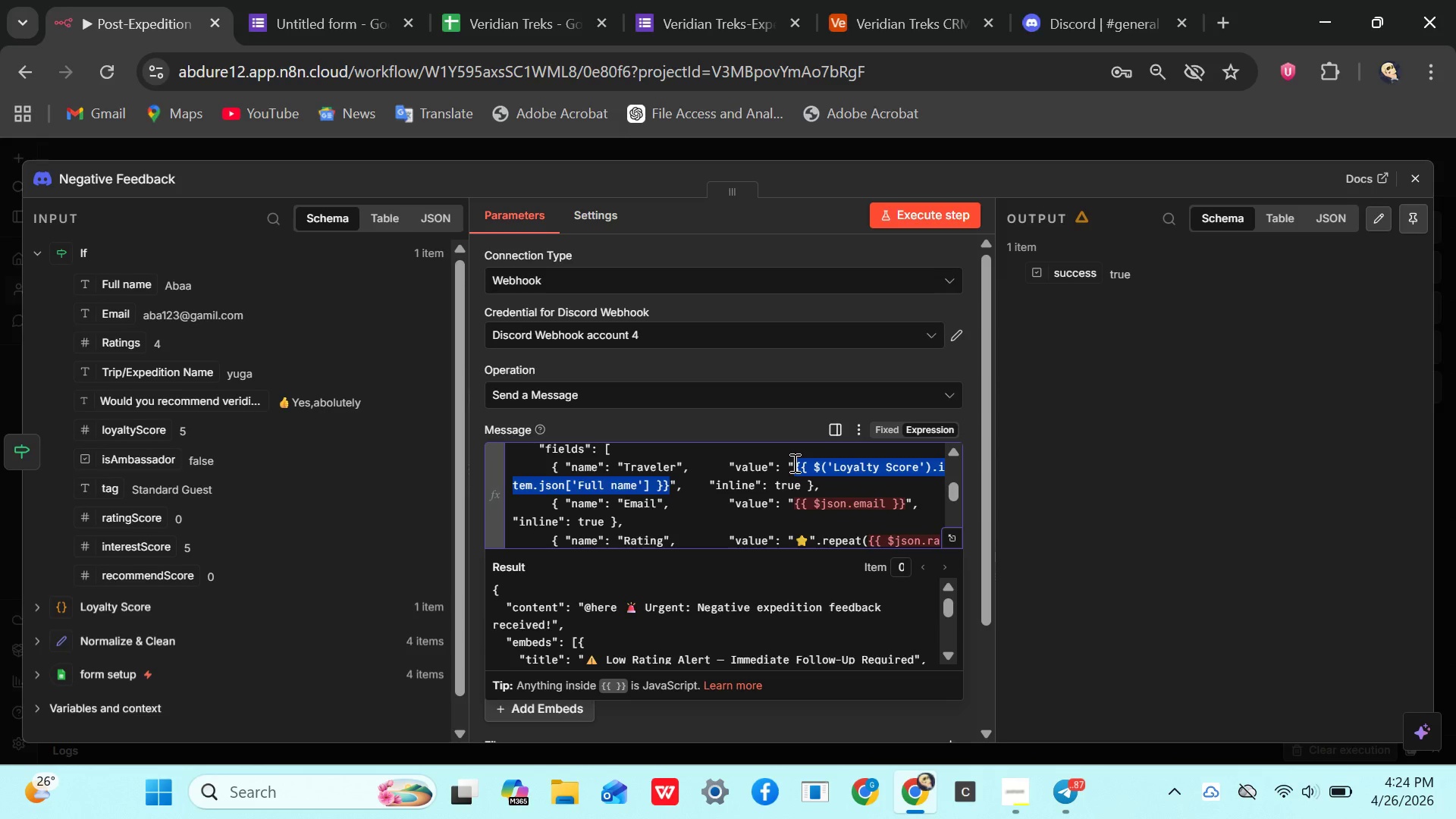 
key(Backspace)
 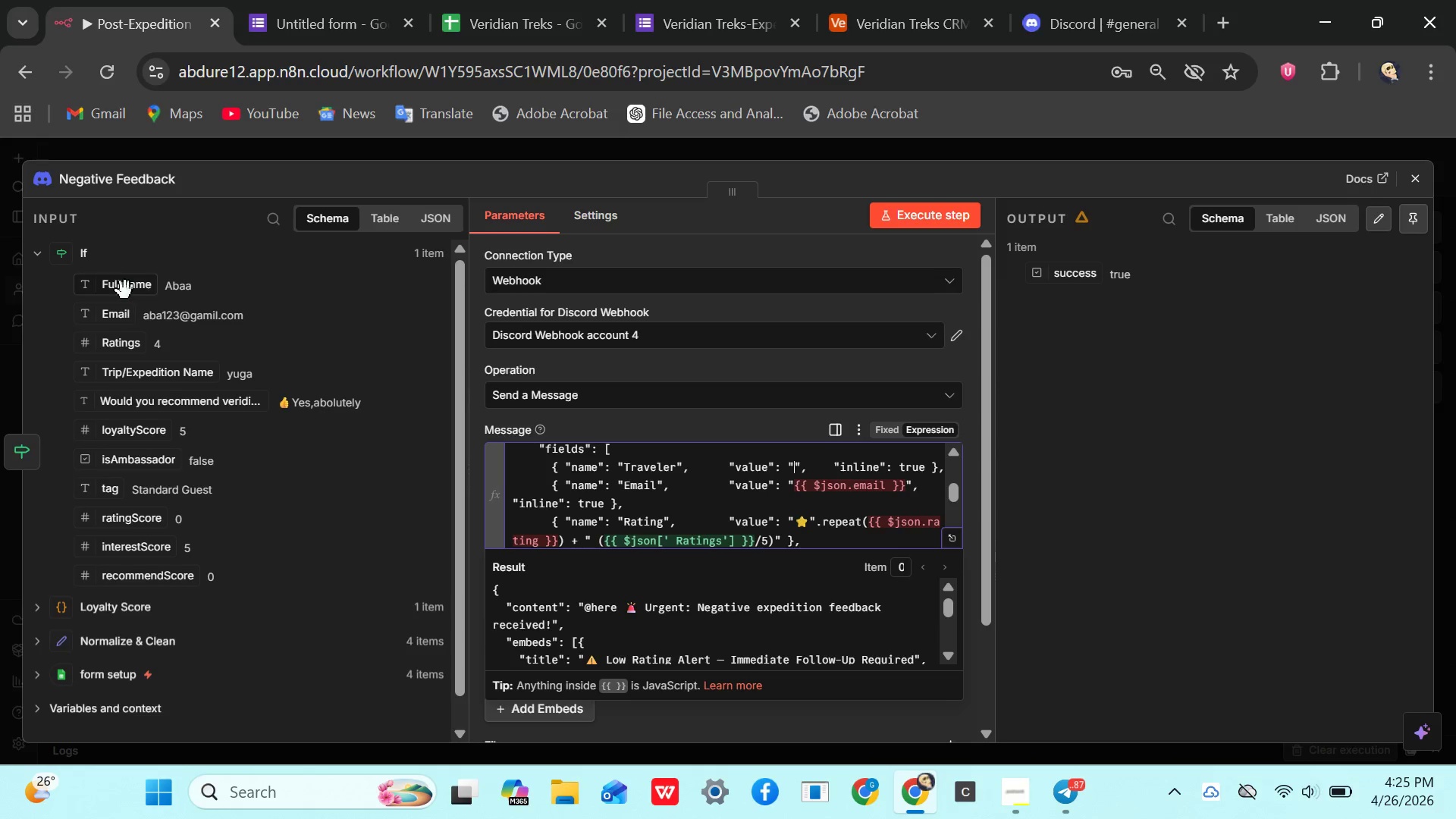 
left_click_drag(start_coordinate=[124, 287], to_coordinate=[797, 470])
 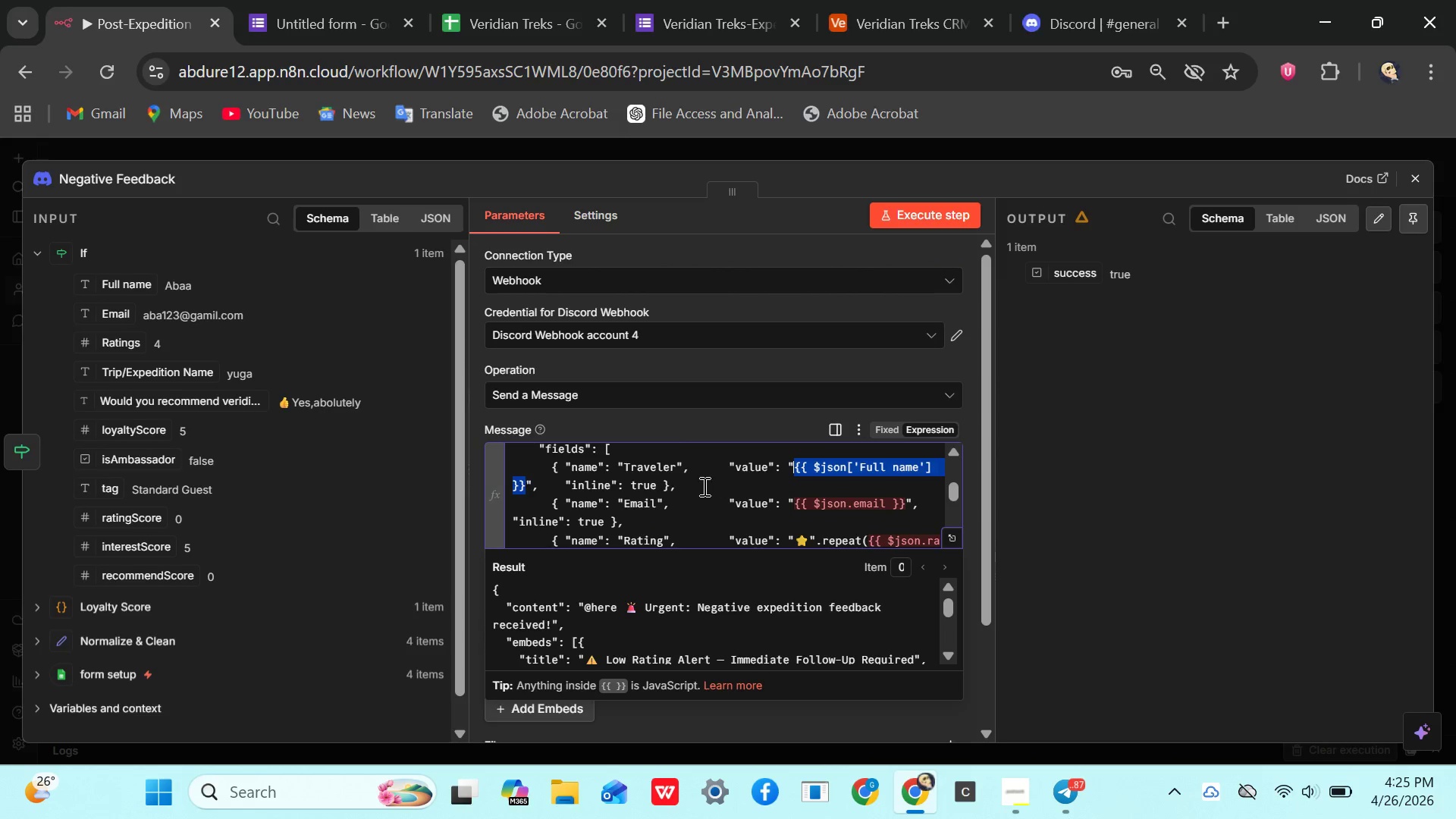 
left_click([697, 488])
 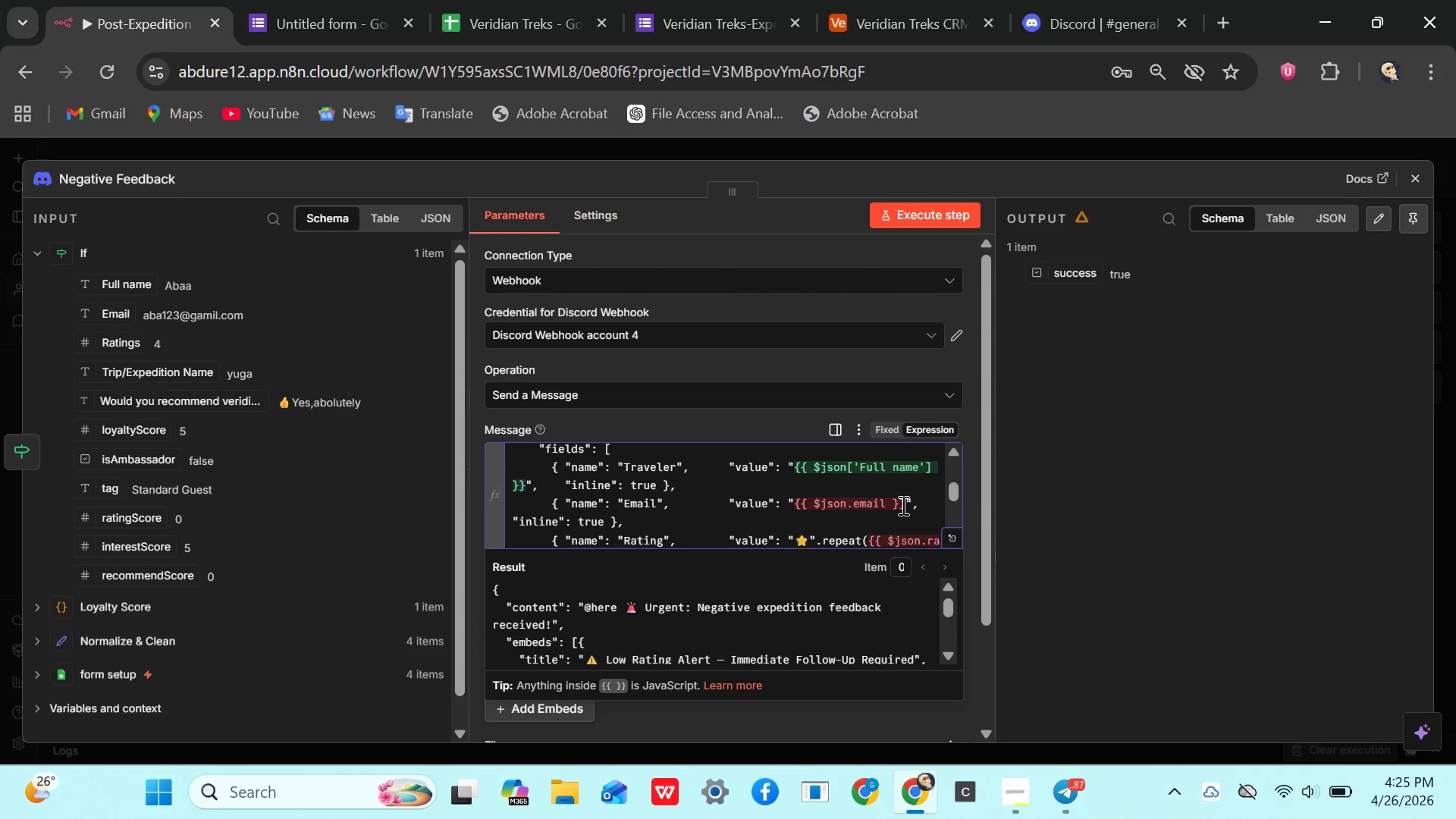 
wait(5.05)
 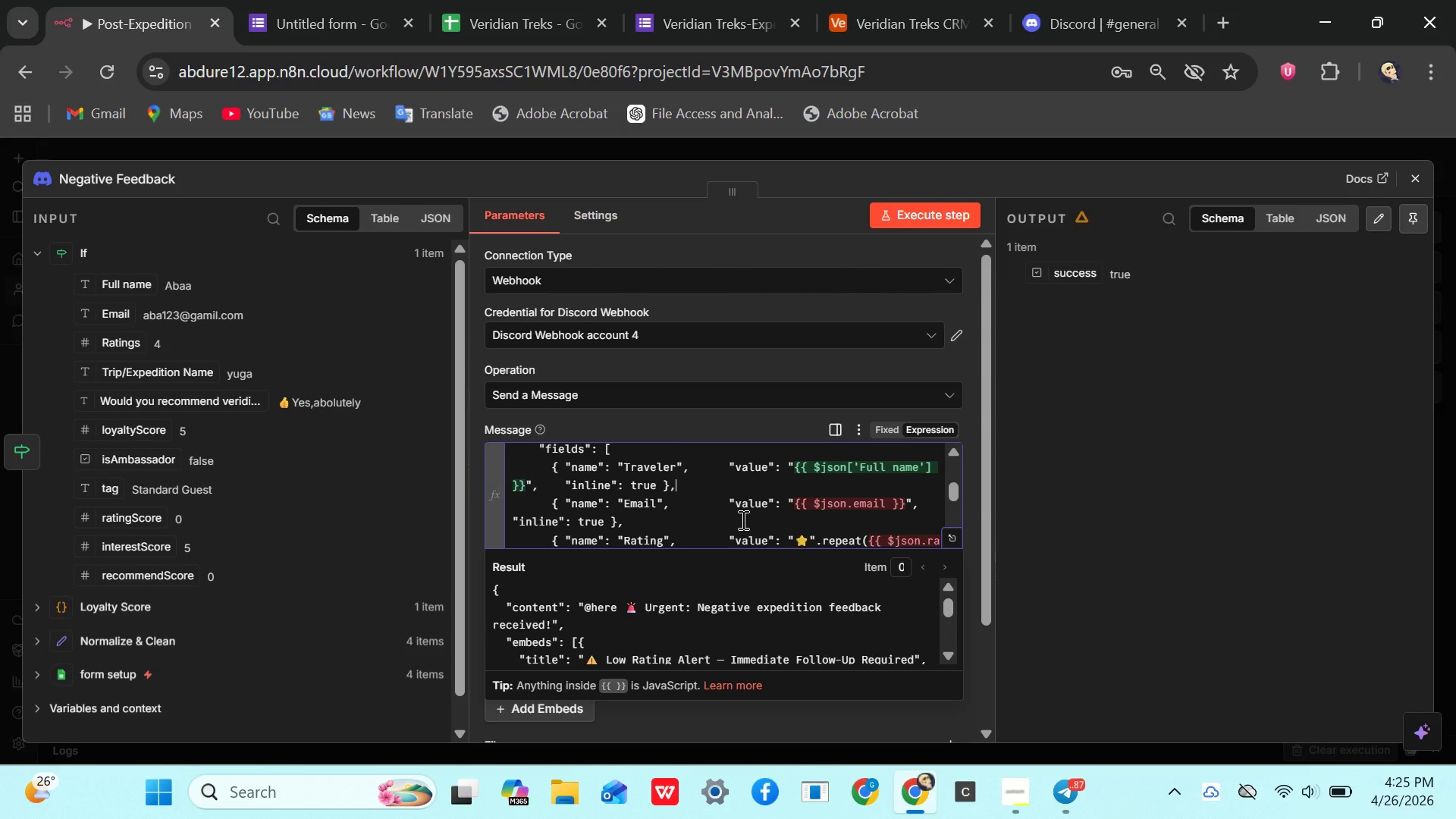 
left_click([902, 505])
 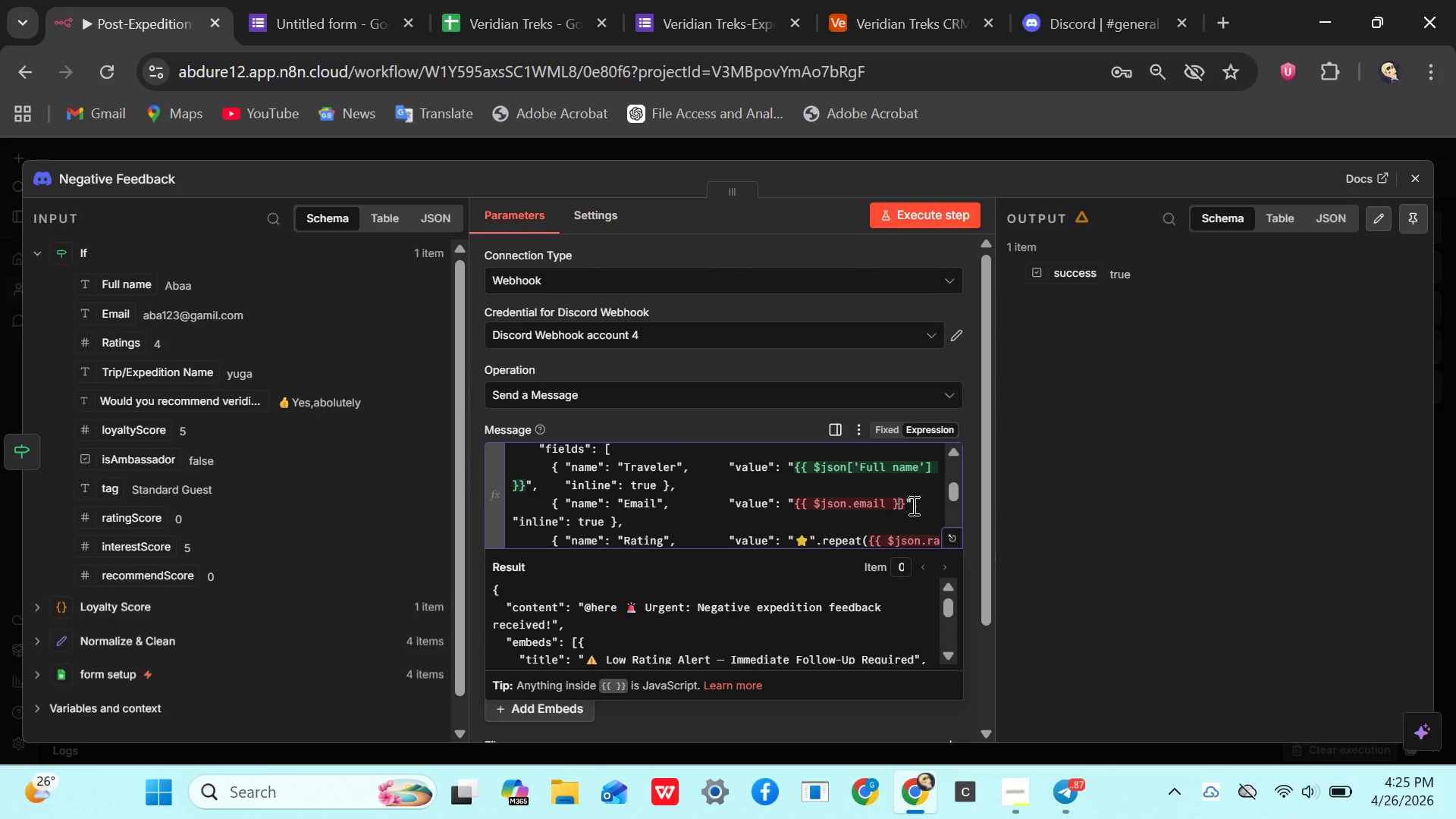 
key(ArrowRight)
 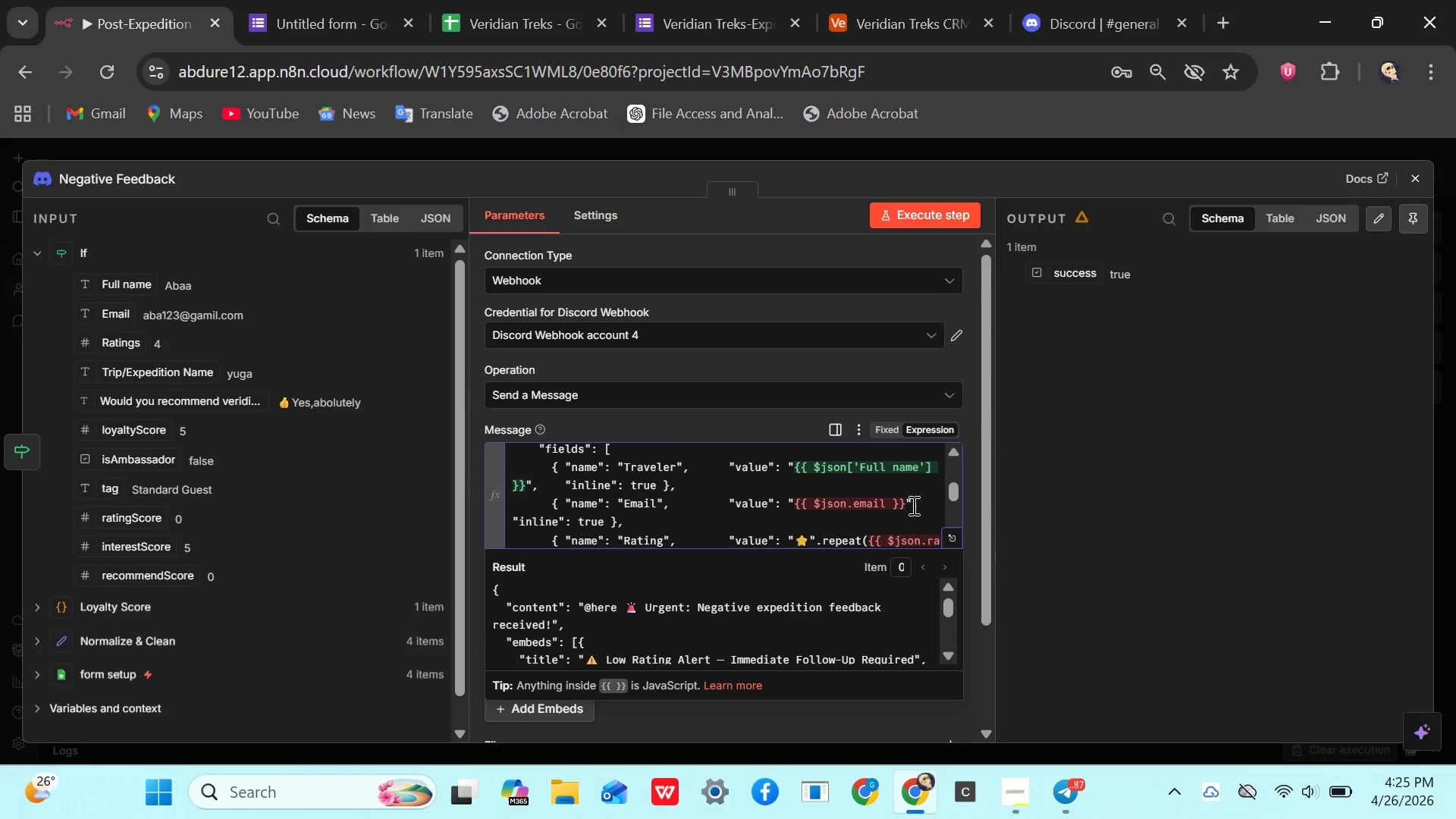 
key(Backspace)
 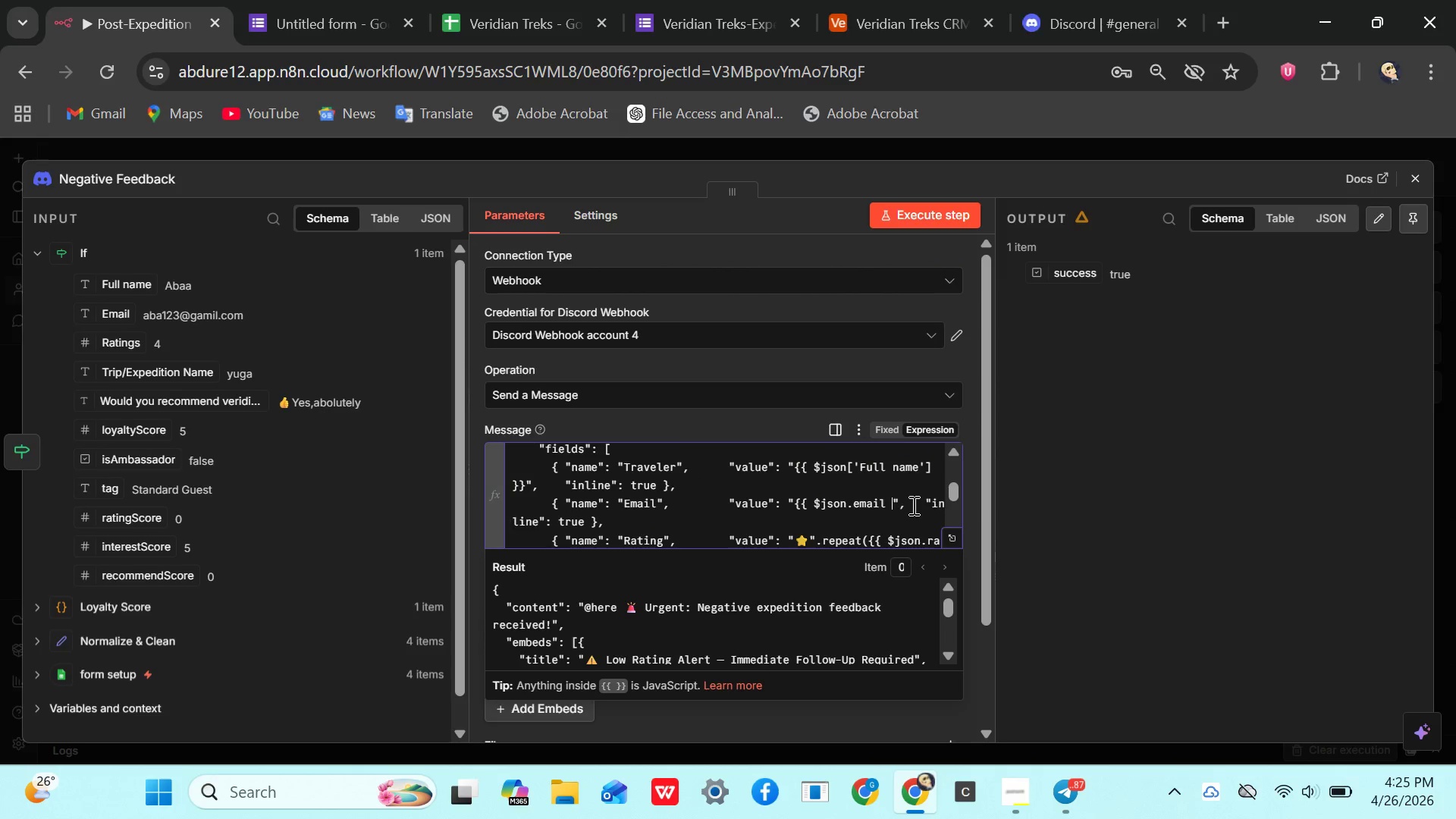 
key(Backspace)
 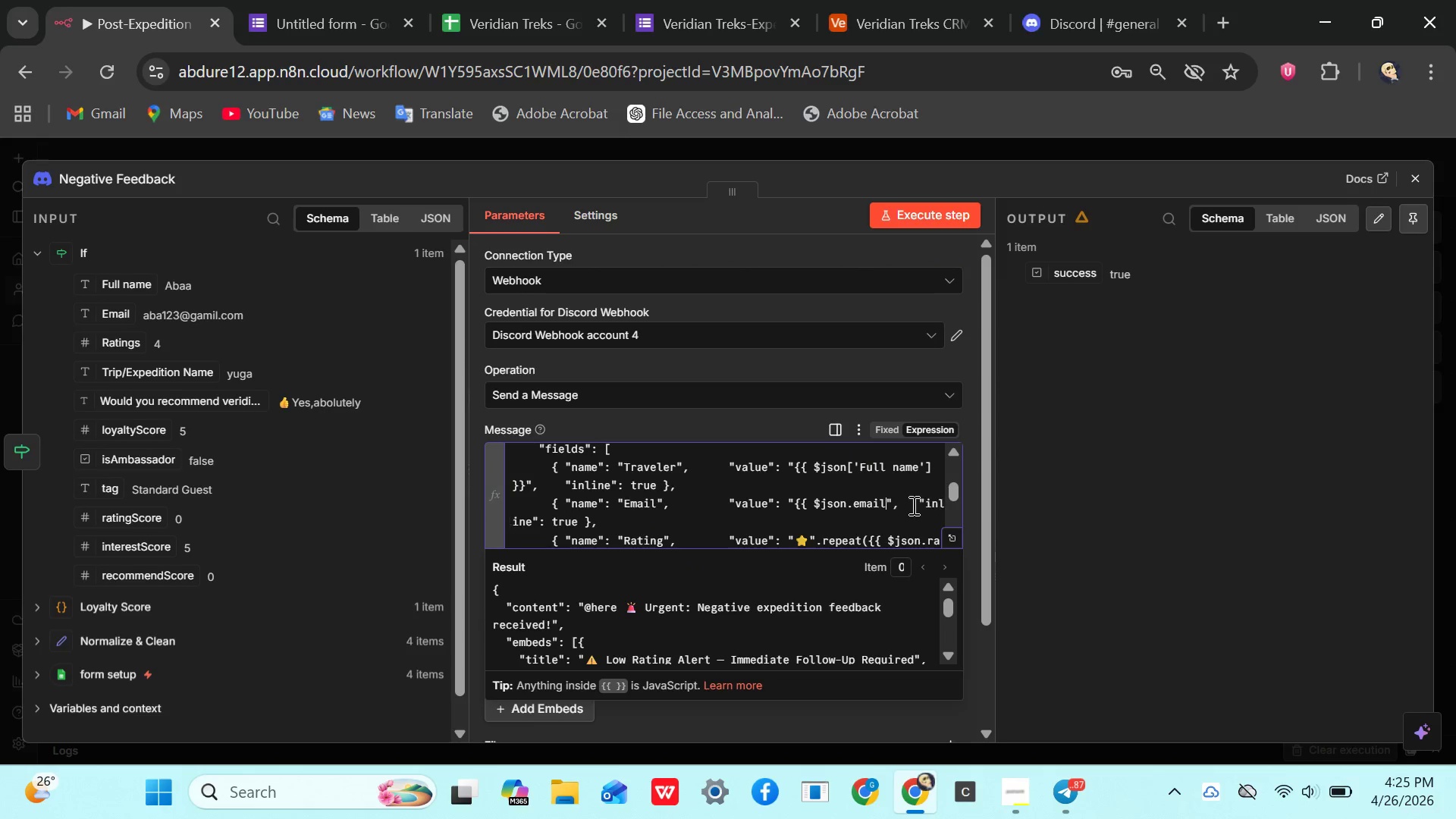 
key(Backspace)
 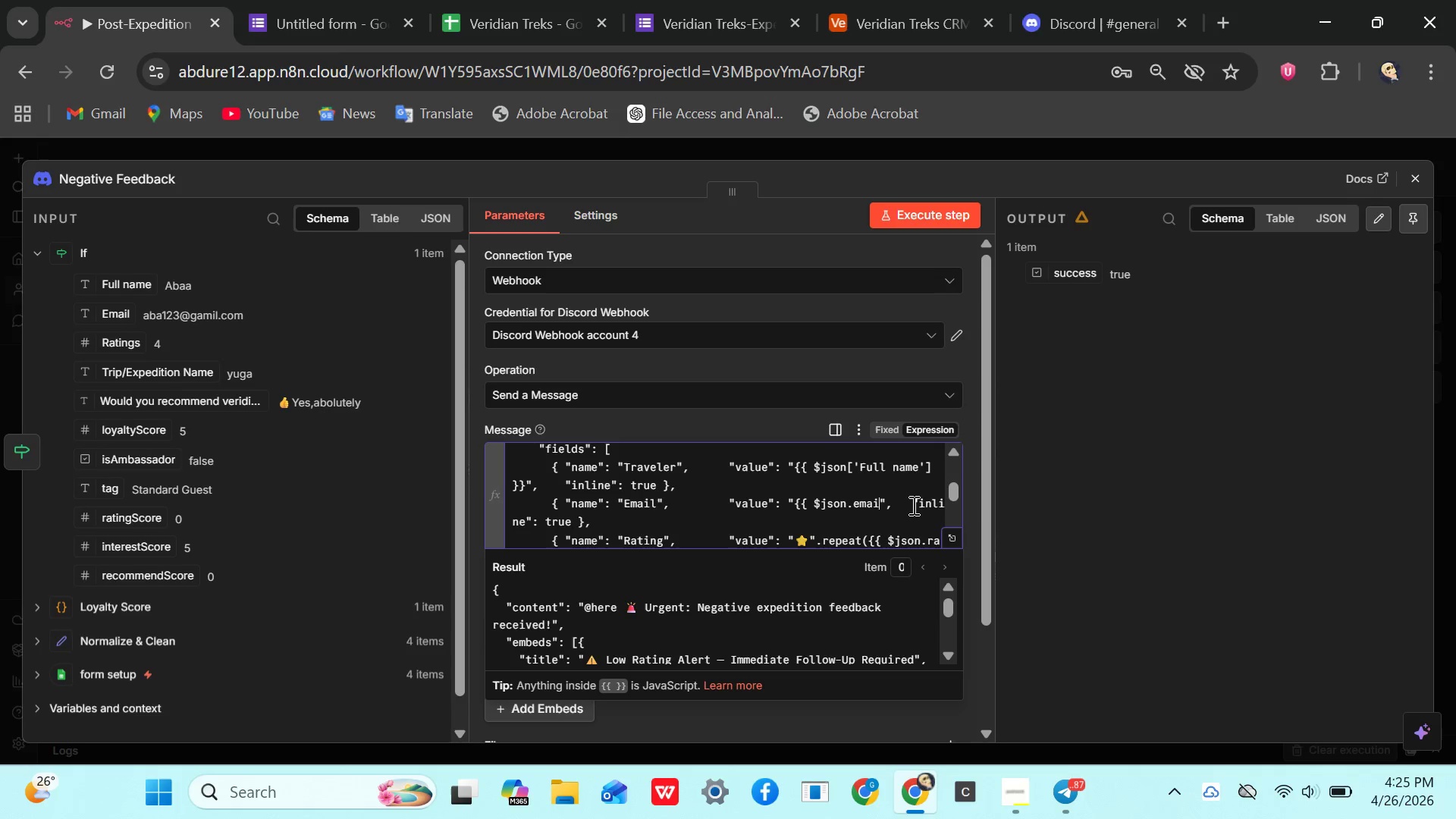 
key(Backspace)
 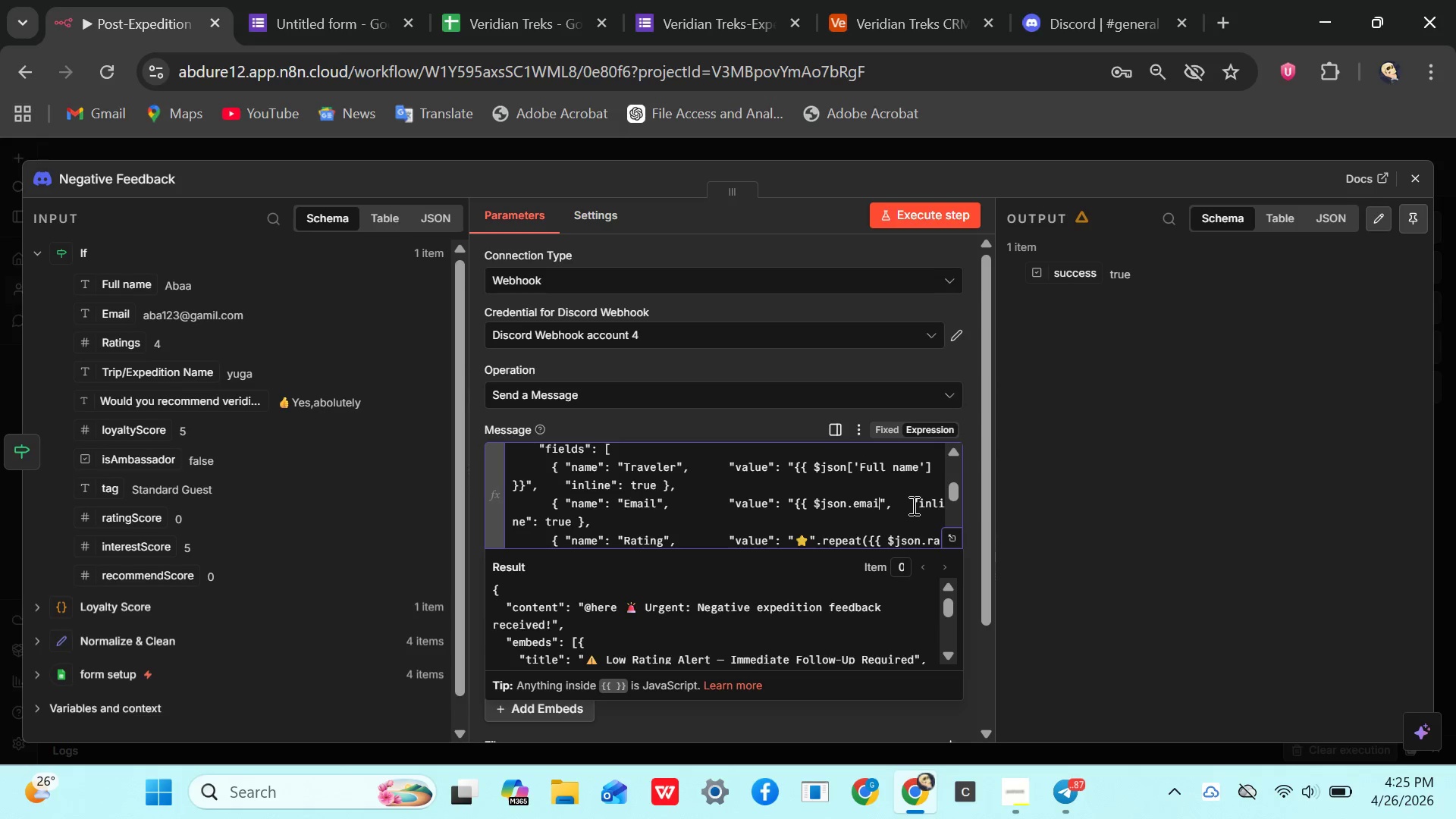 
key(Backspace)
 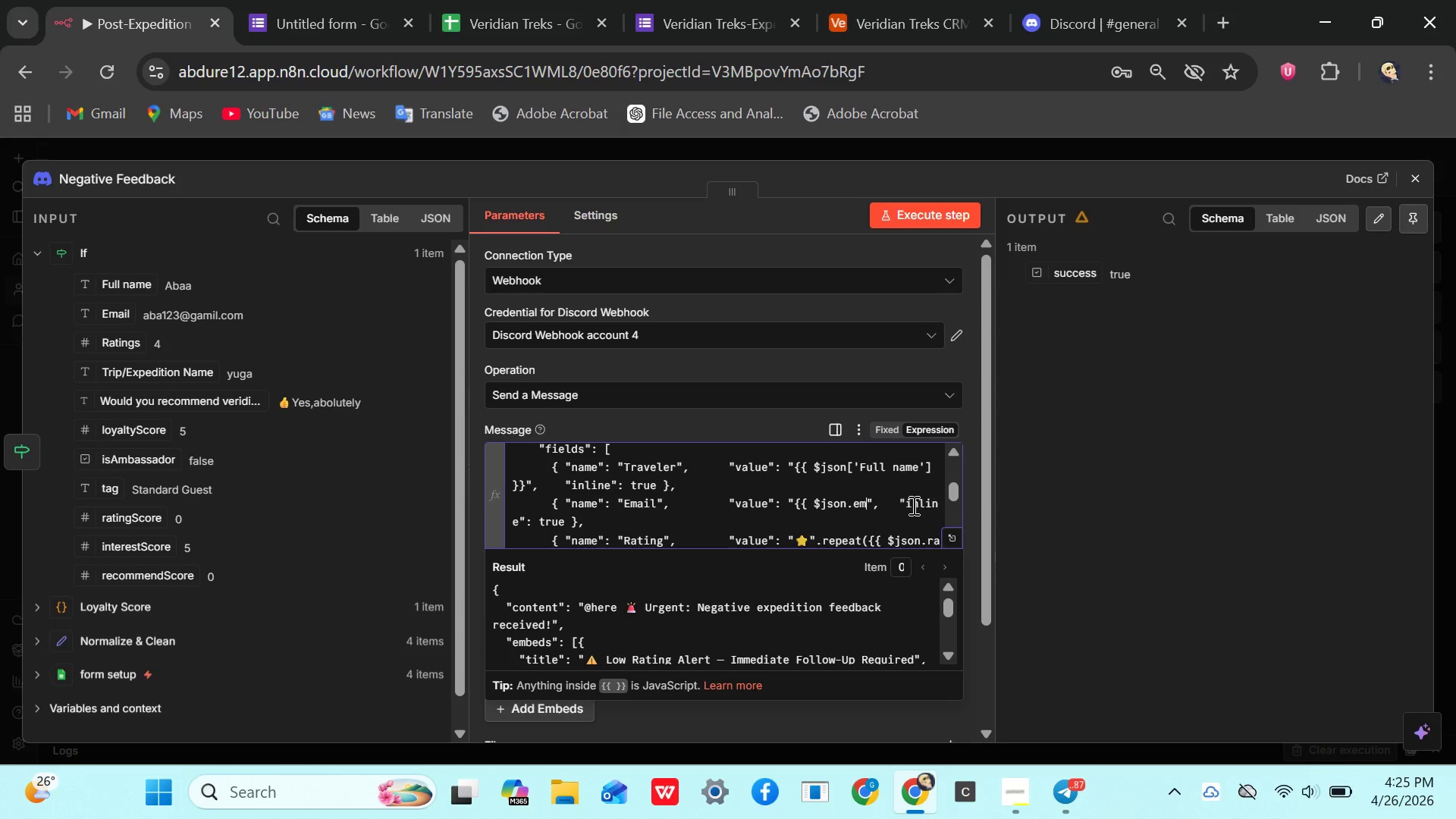 
key(Backspace)
 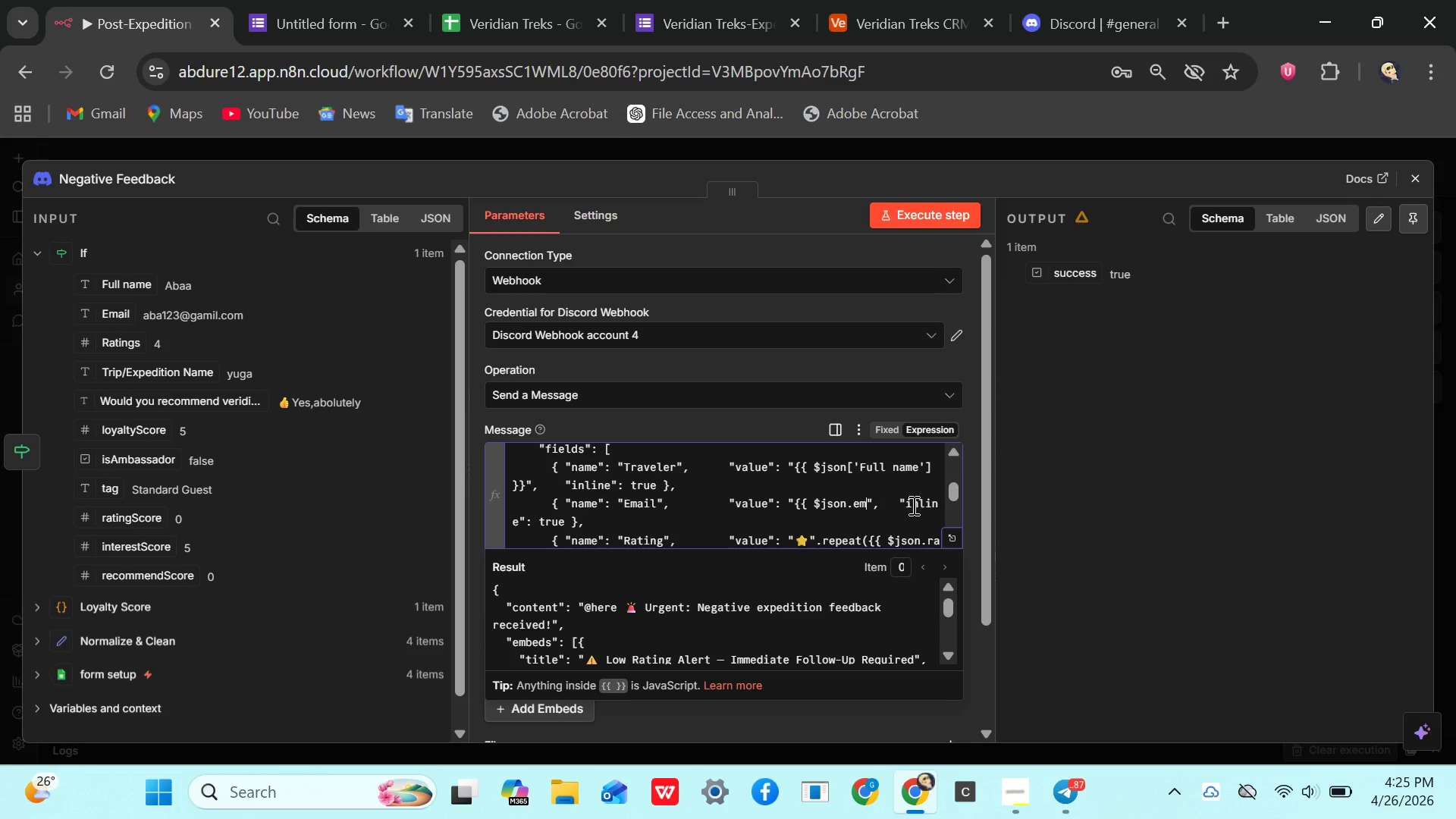 
key(Backspace)
 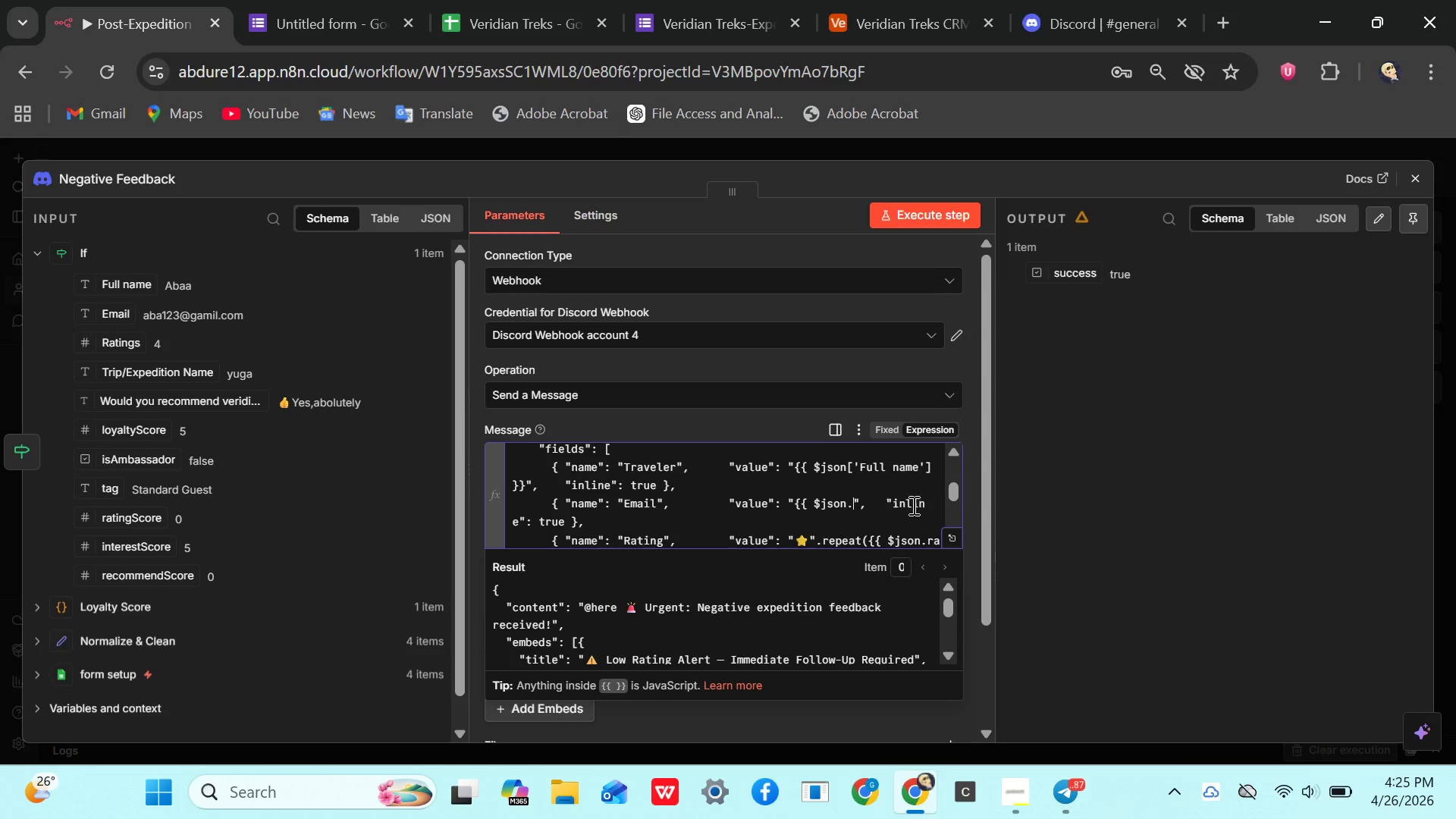 
key(Backspace)
 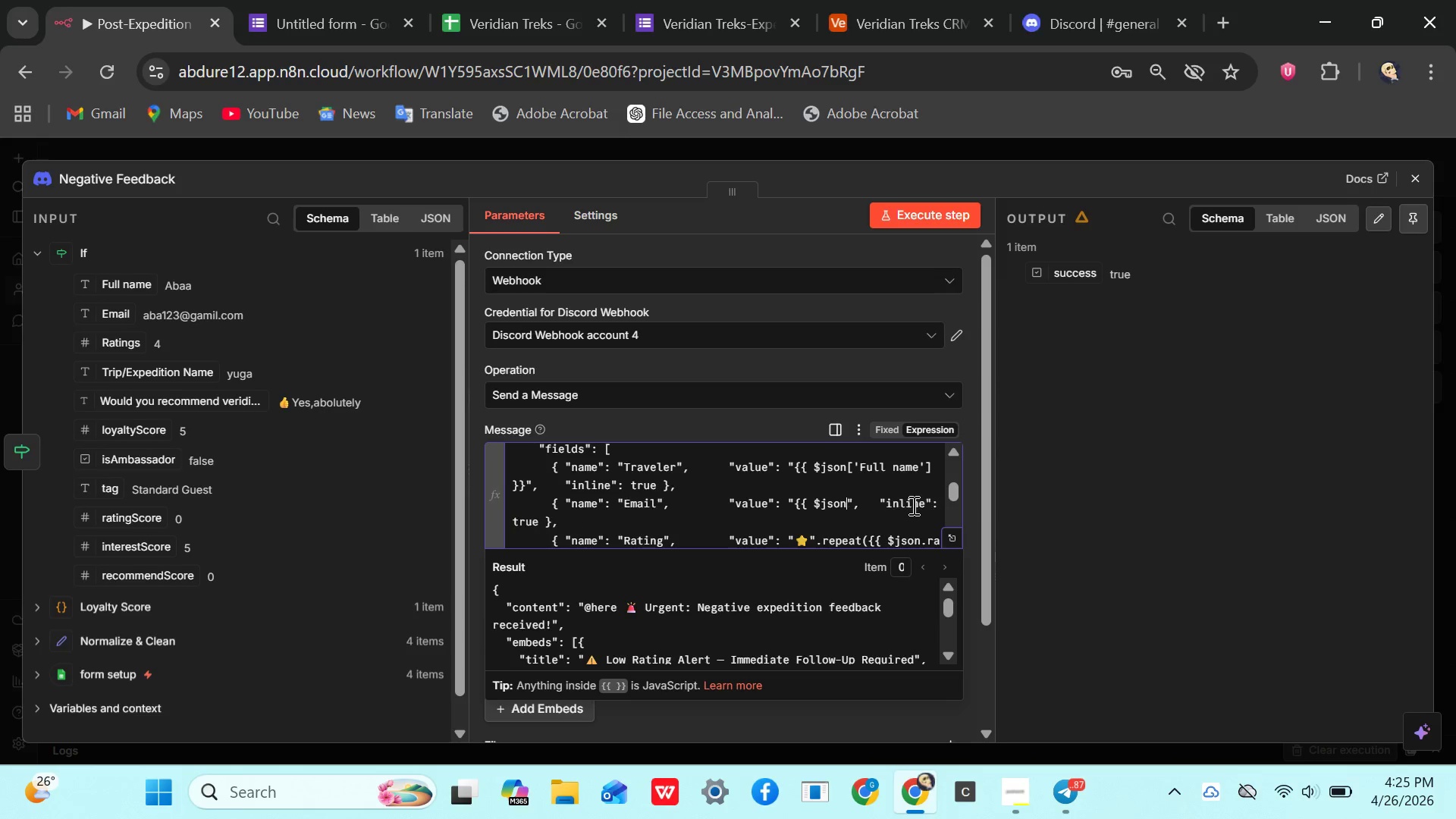 
key(Backspace)
 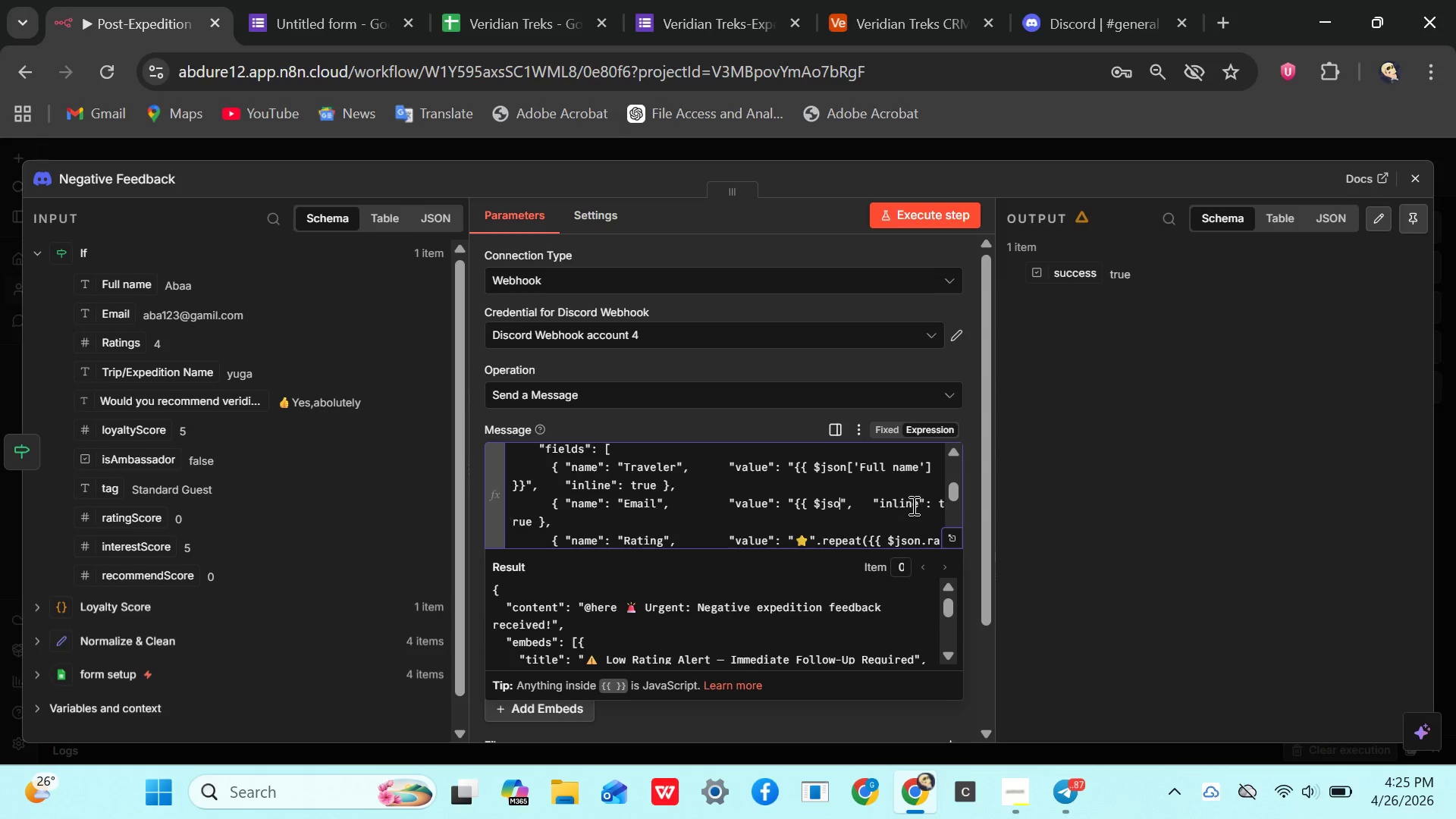 
key(Backspace)
 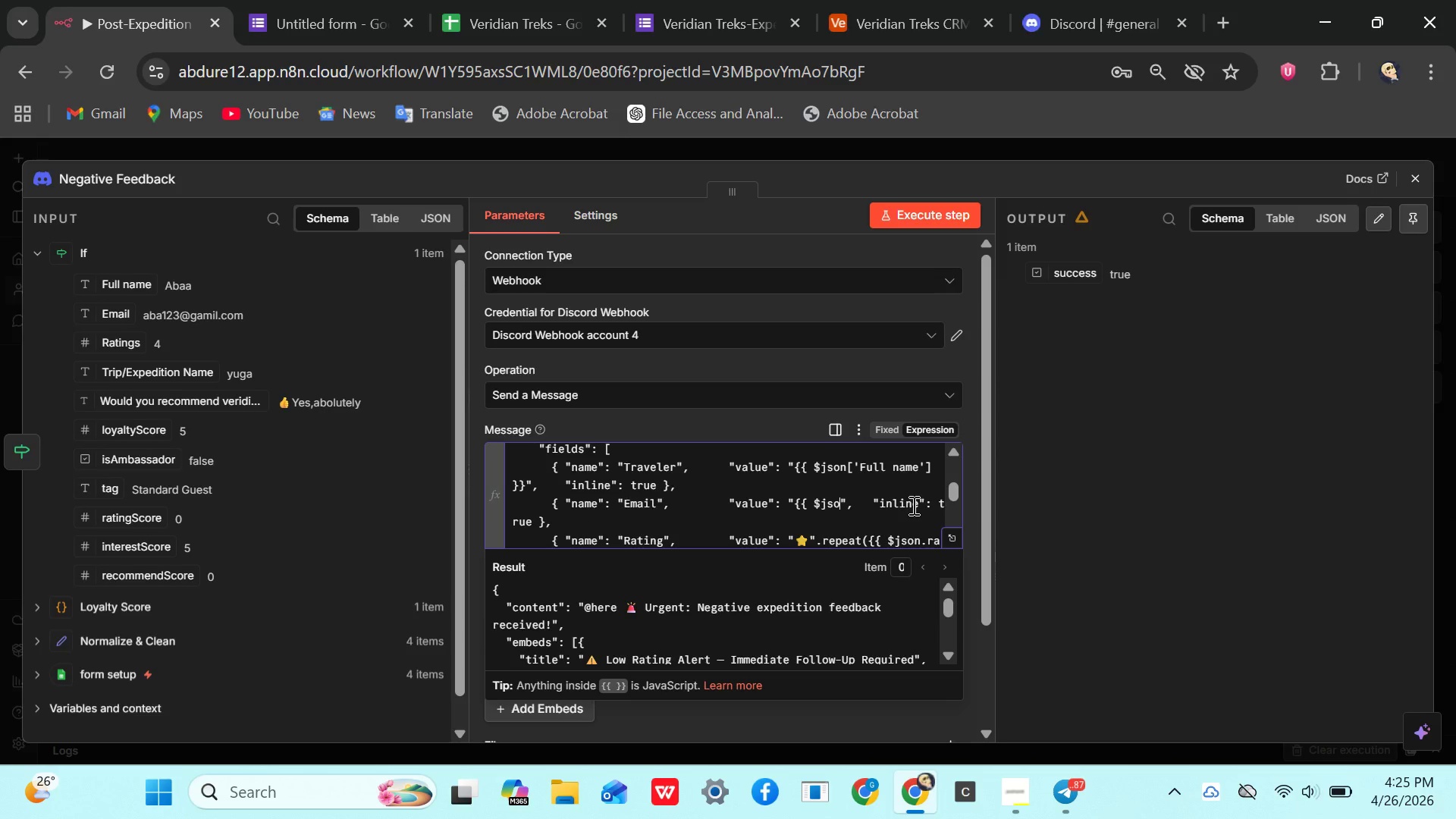 
key(Backspace)
 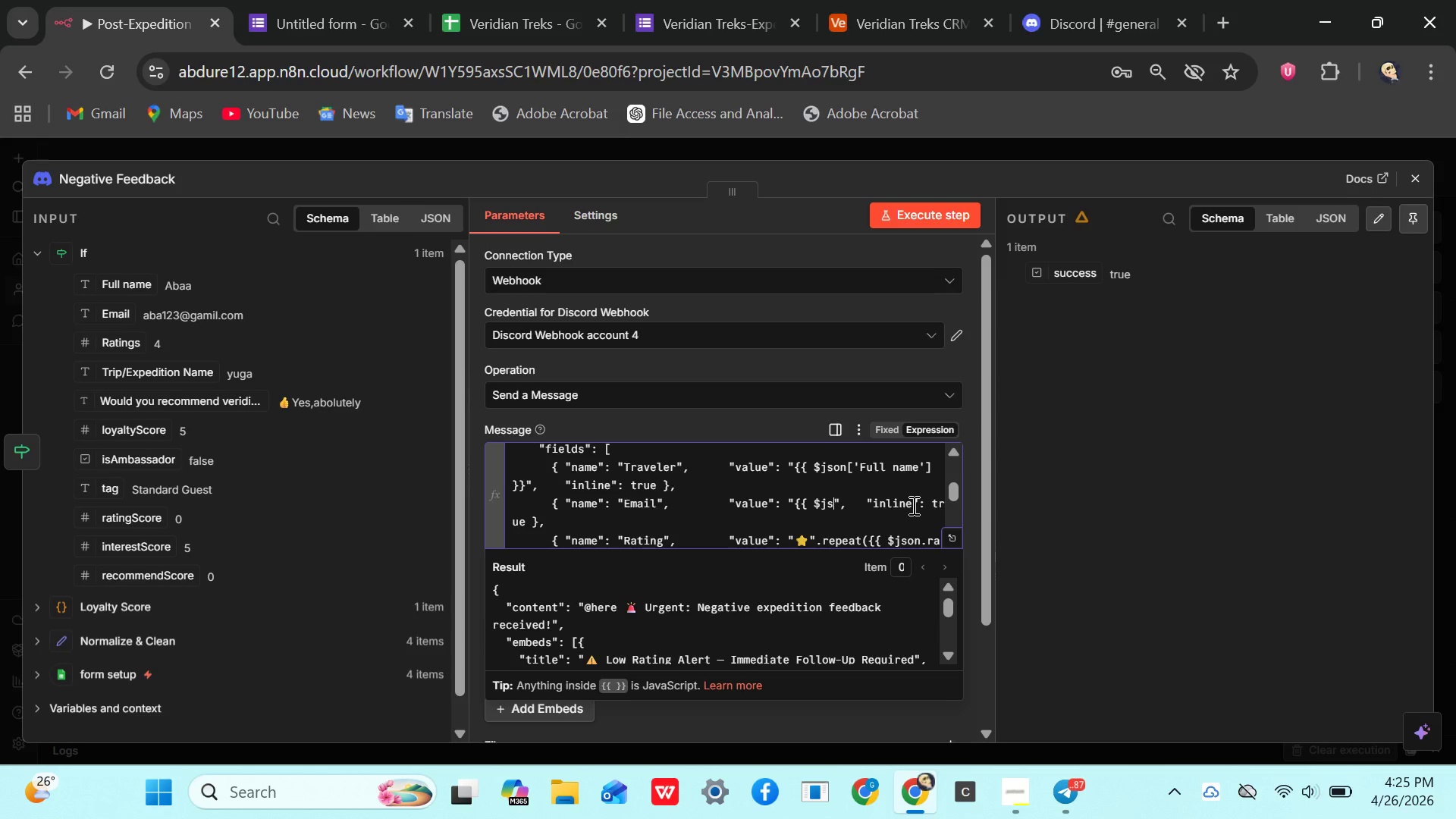 
key(Backspace)
 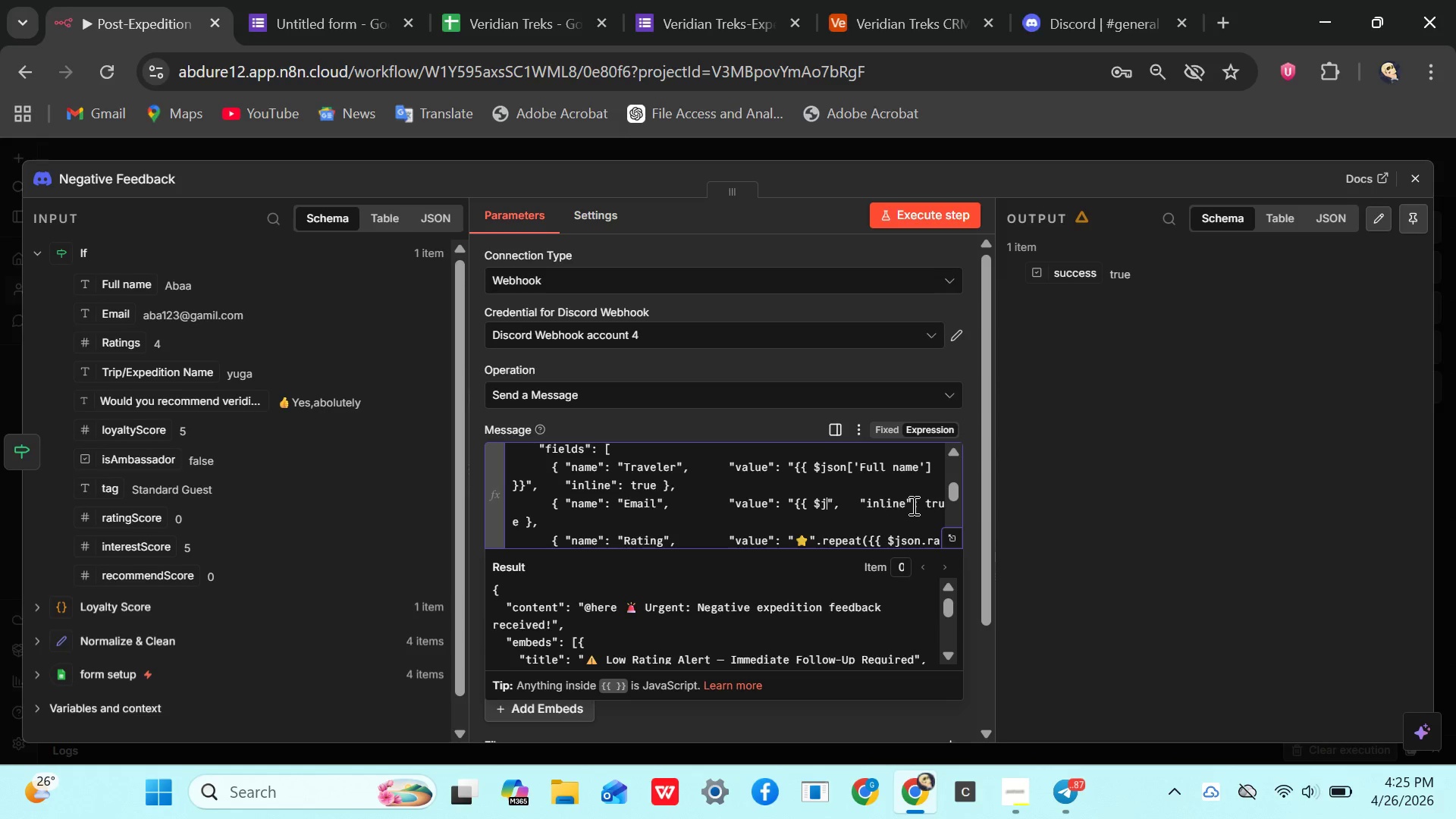 
key(Backspace)
 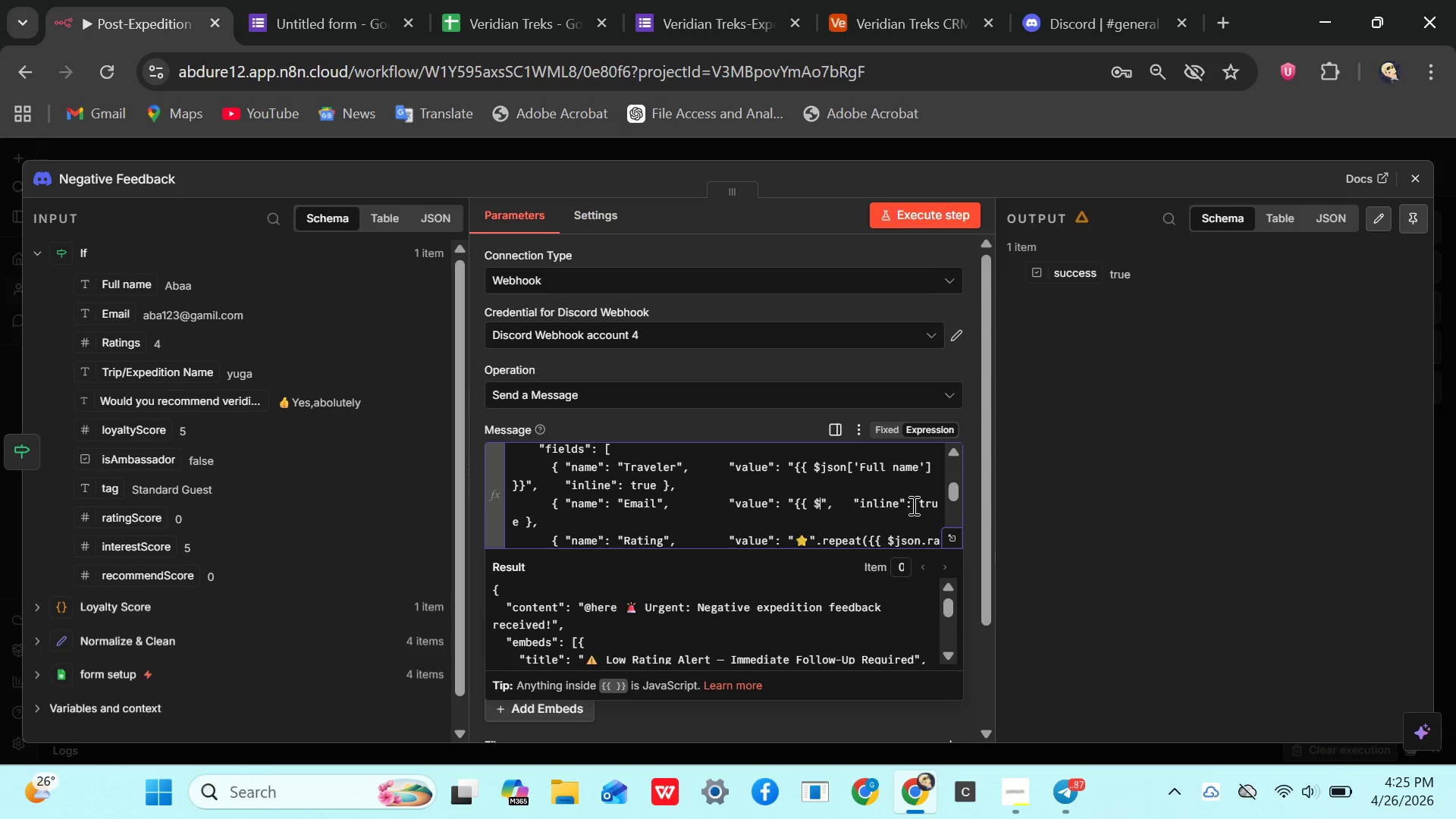 
key(Backspace)
 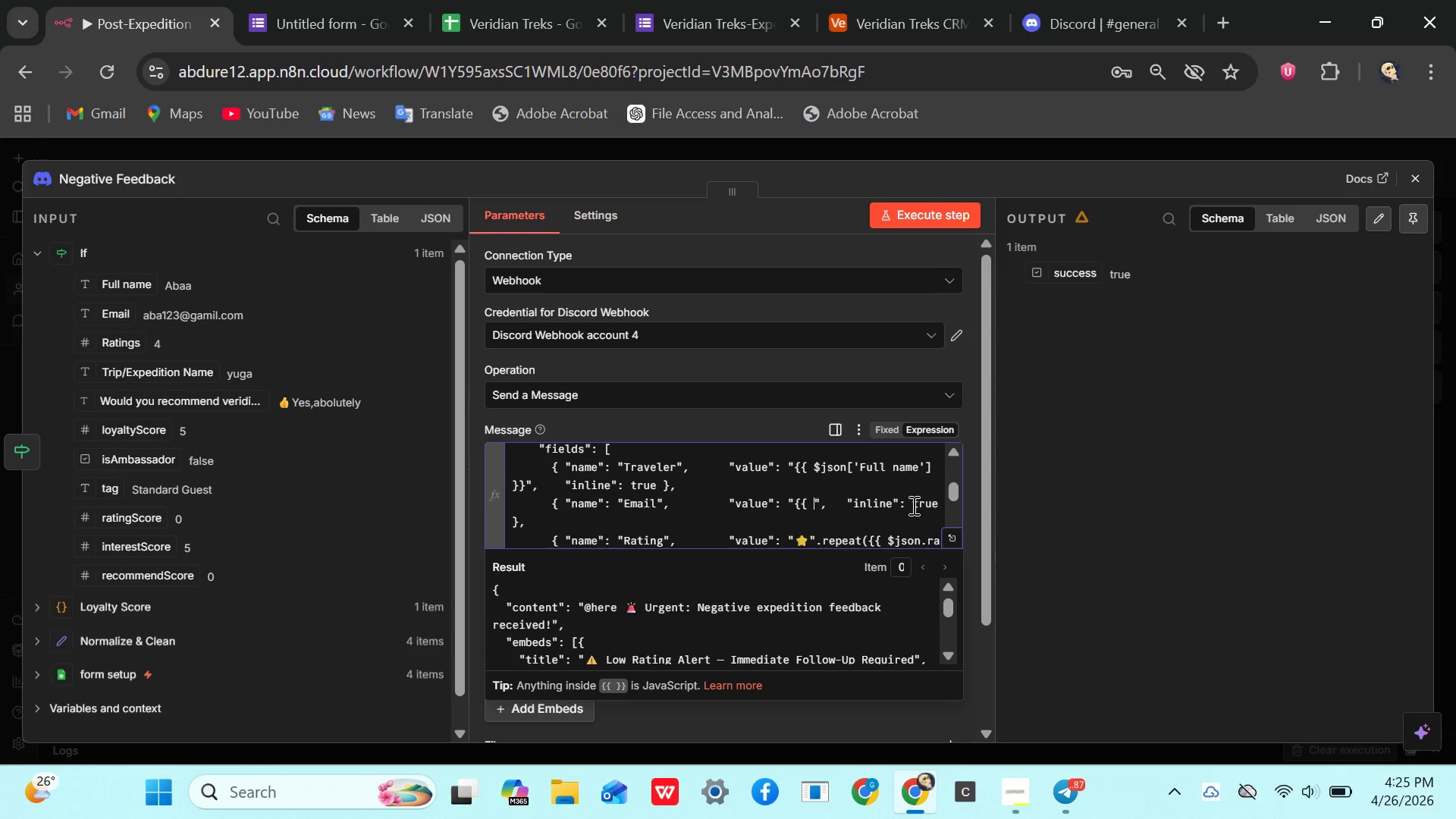 
key(Backspace)
 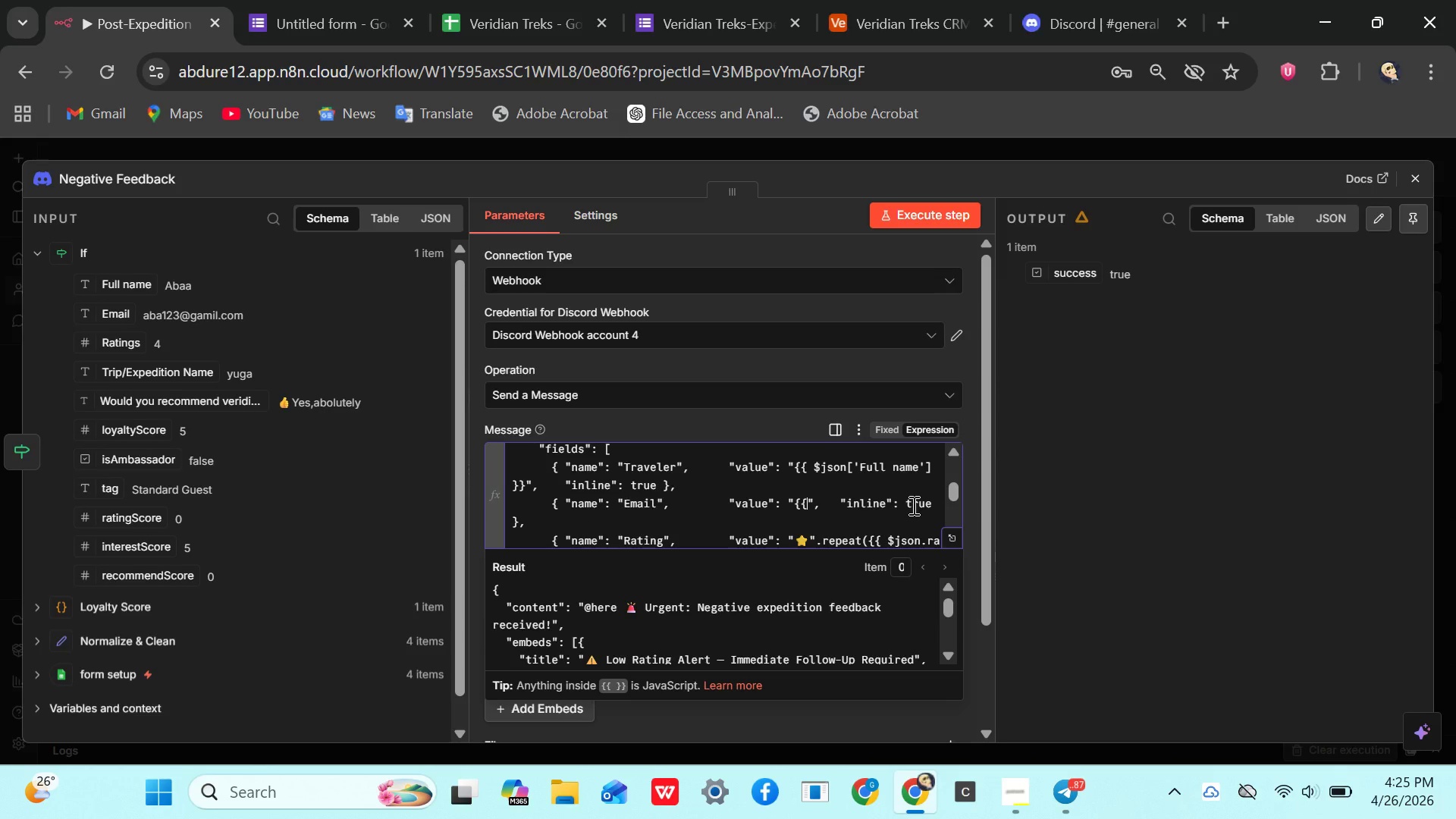 
key(Backspace)
 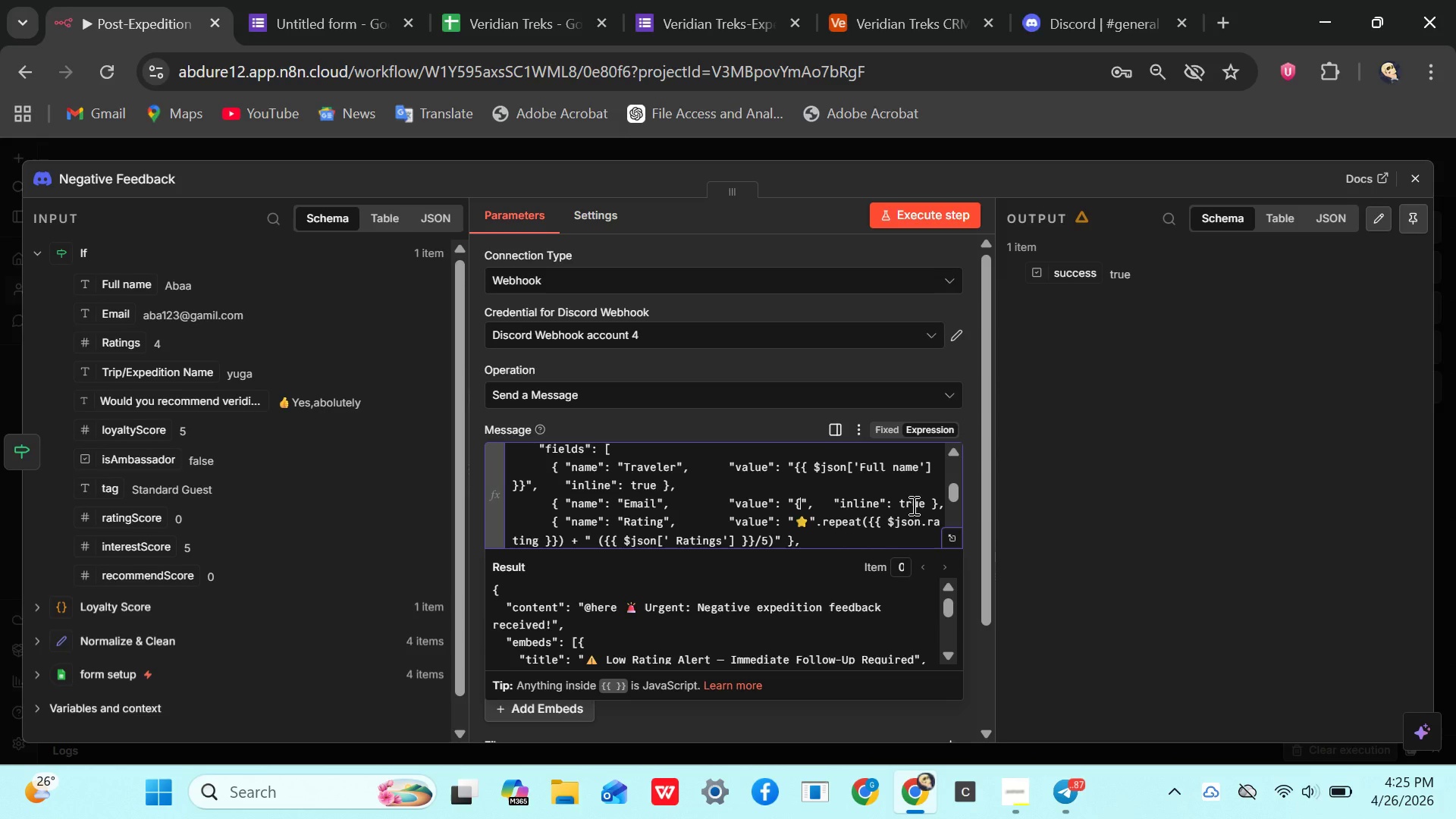 
key(Backspace)
 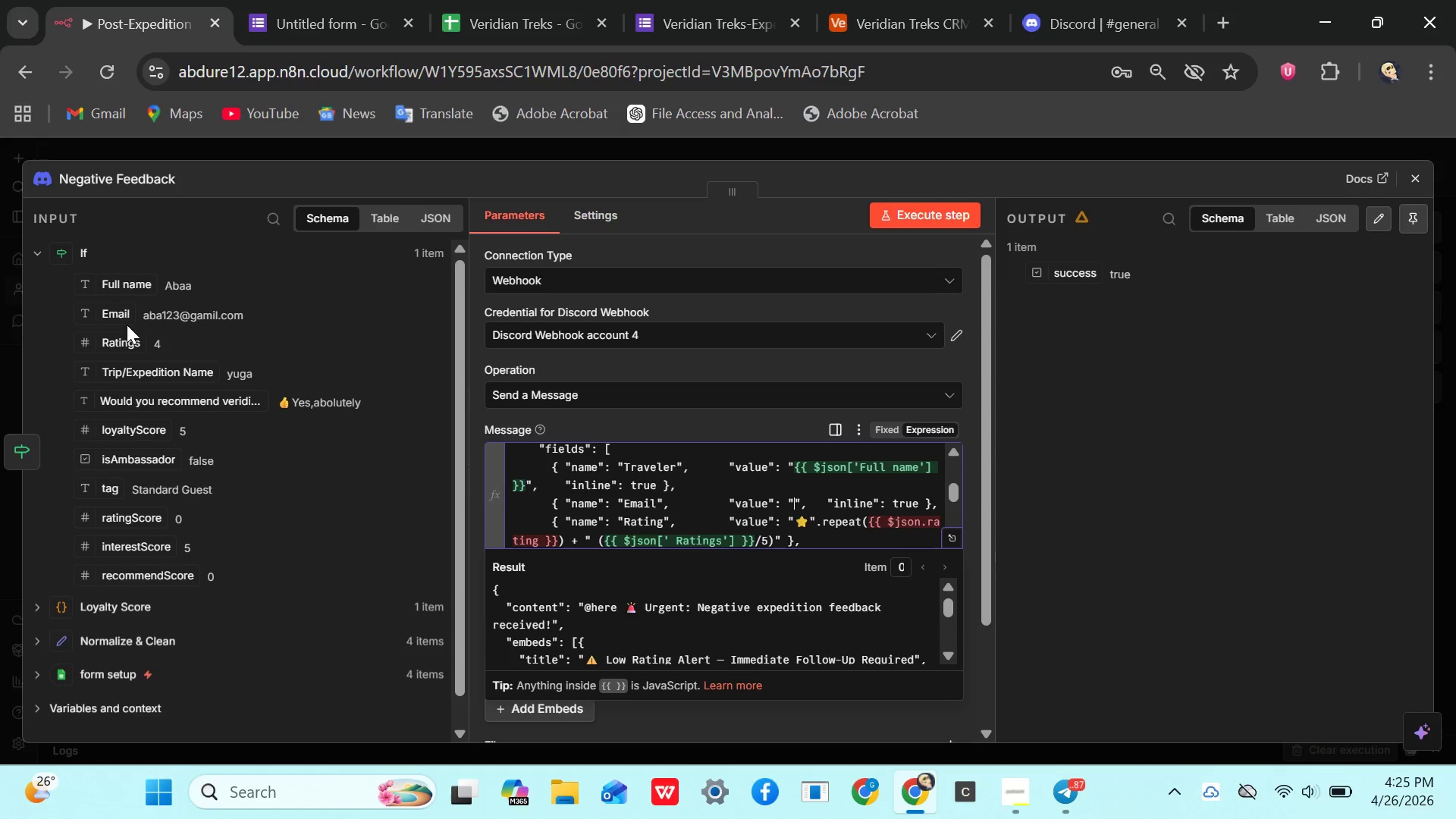 
left_click_drag(start_coordinate=[118, 318], to_coordinate=[794, 495])
 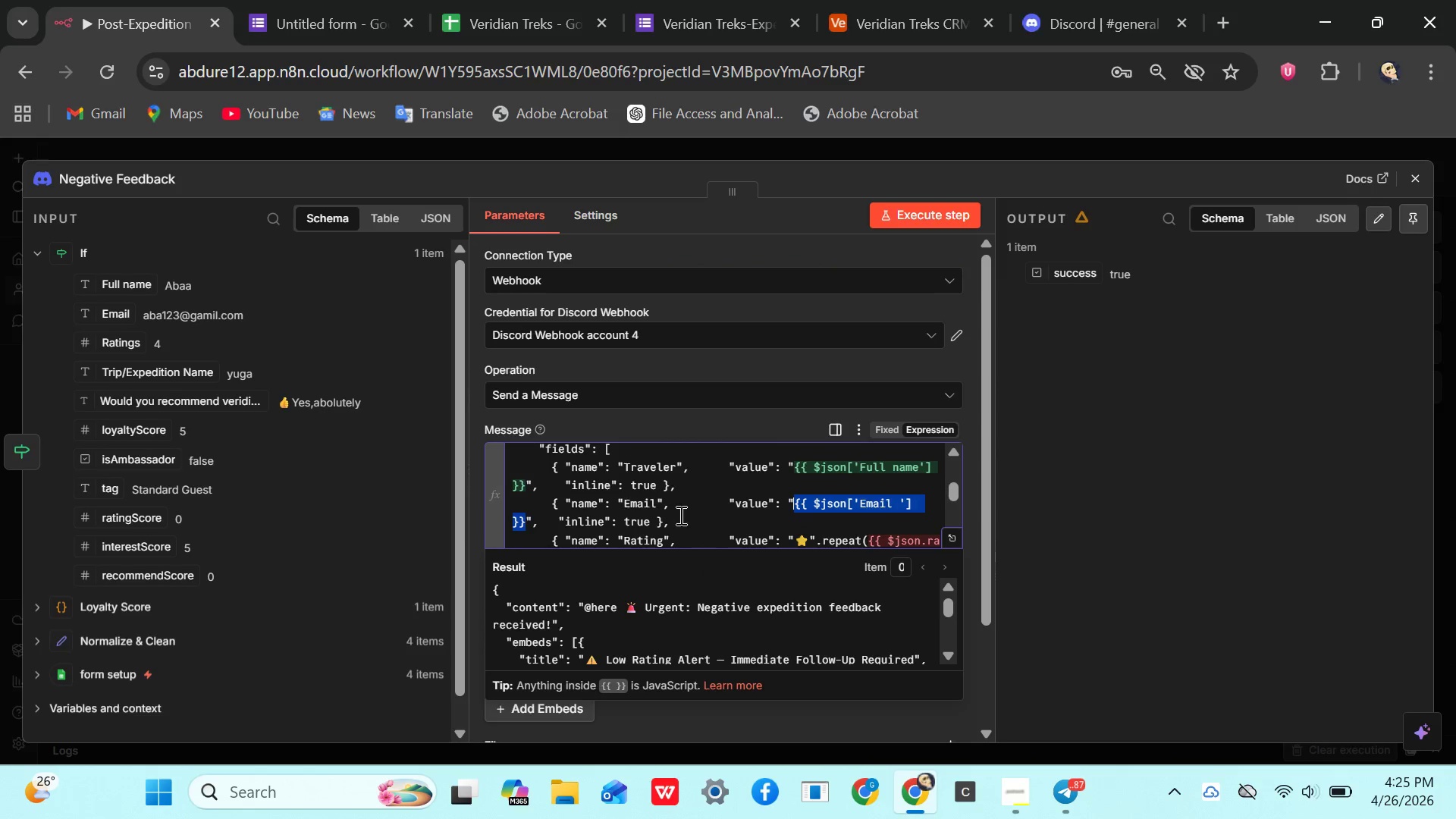 
left_click([679, 515])
 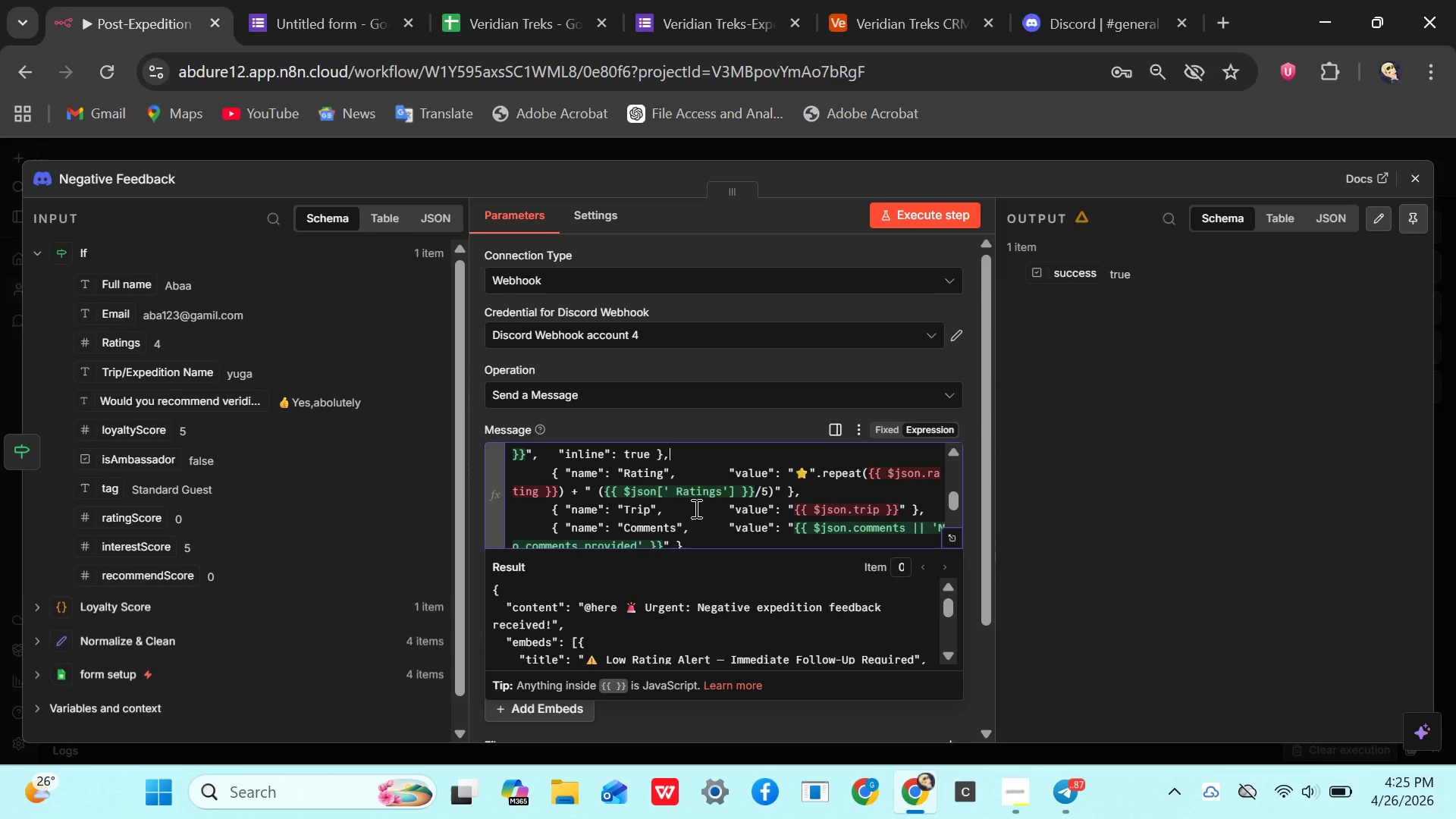 
mouse_move([810, 497])
 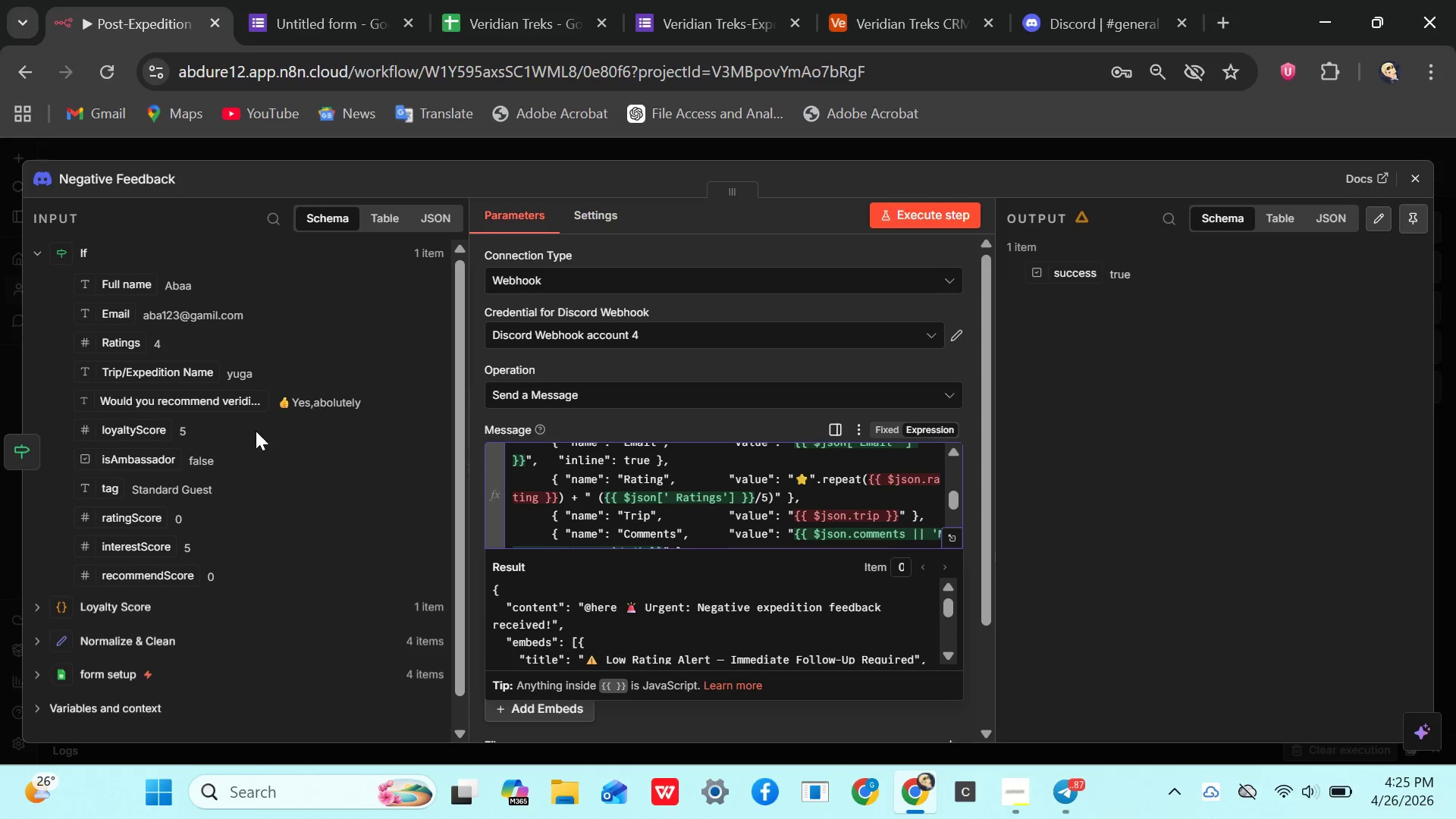 
wait(7.94)
 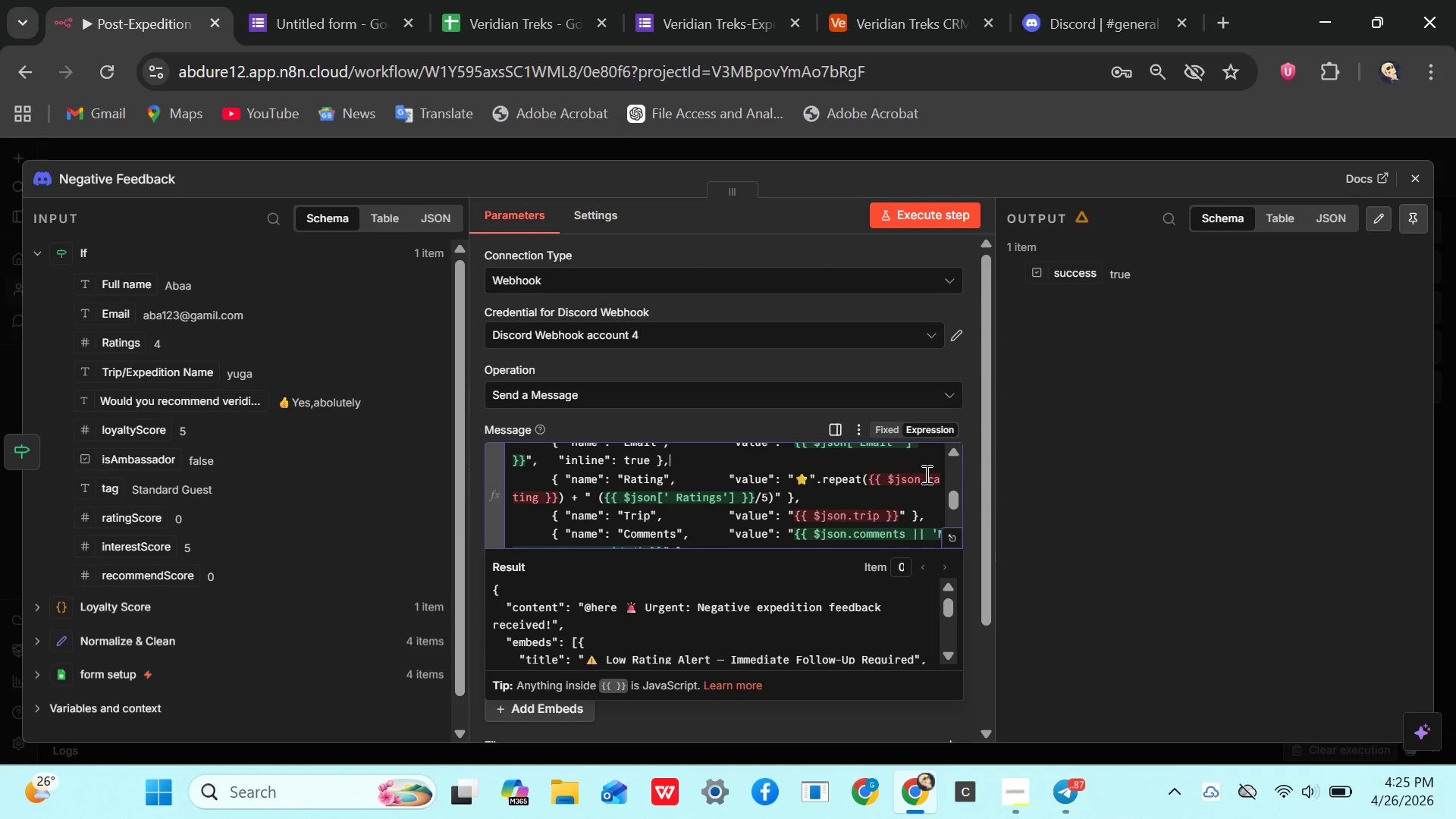 
left_click([559, 492])
 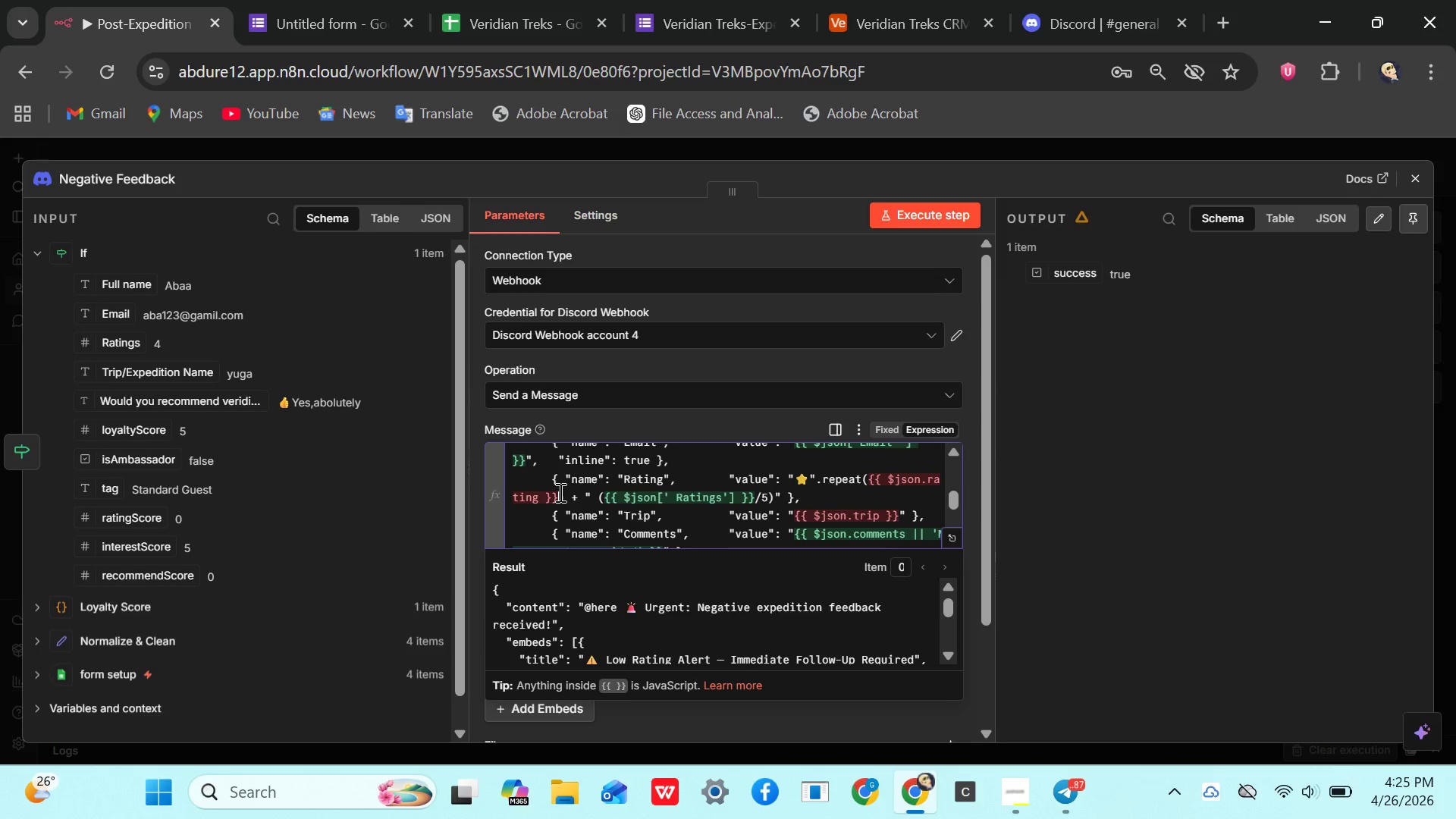 
hold_key(key=Backspace, duration=0.58)
 